 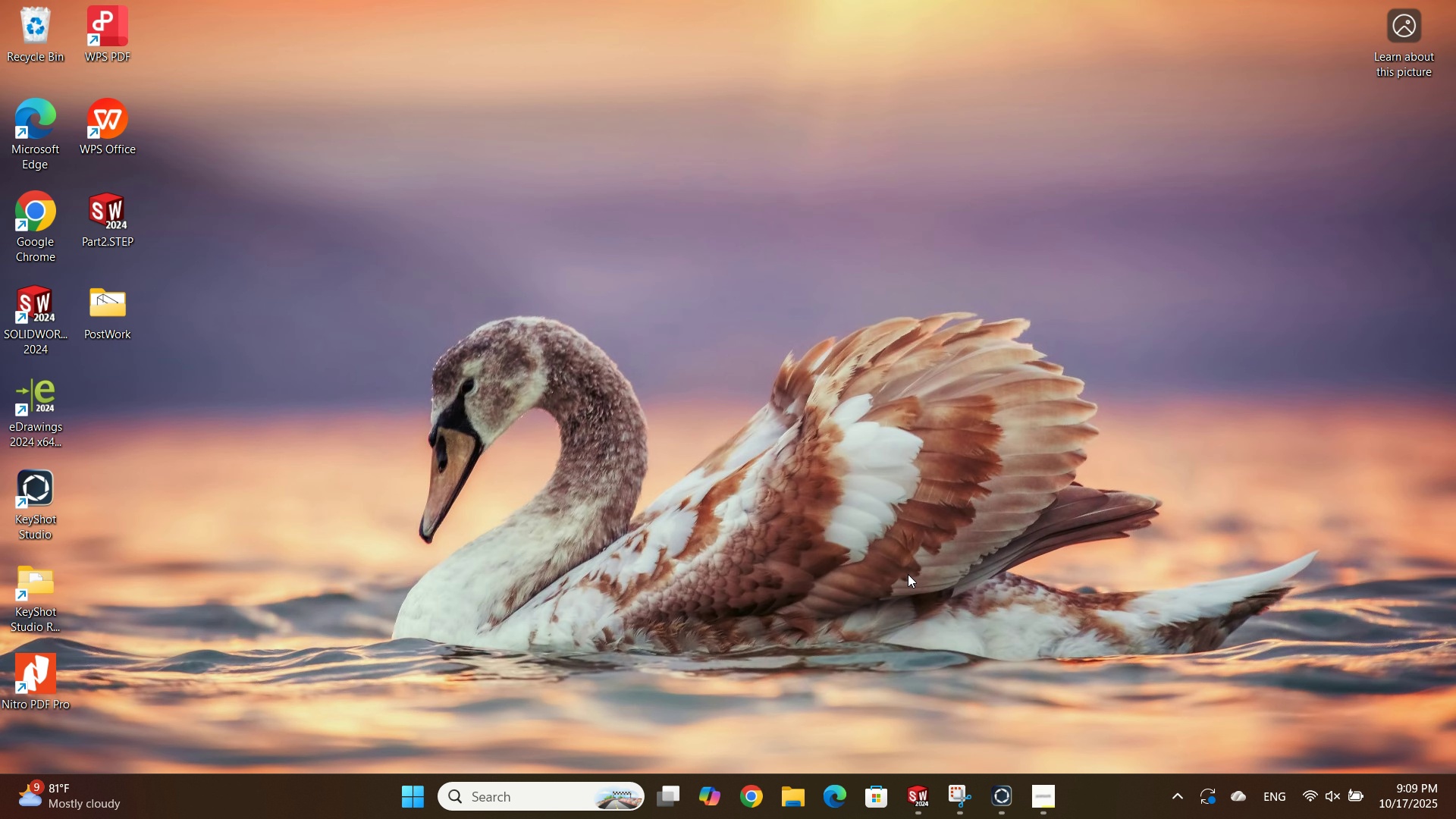 
left_click([996, 797])
 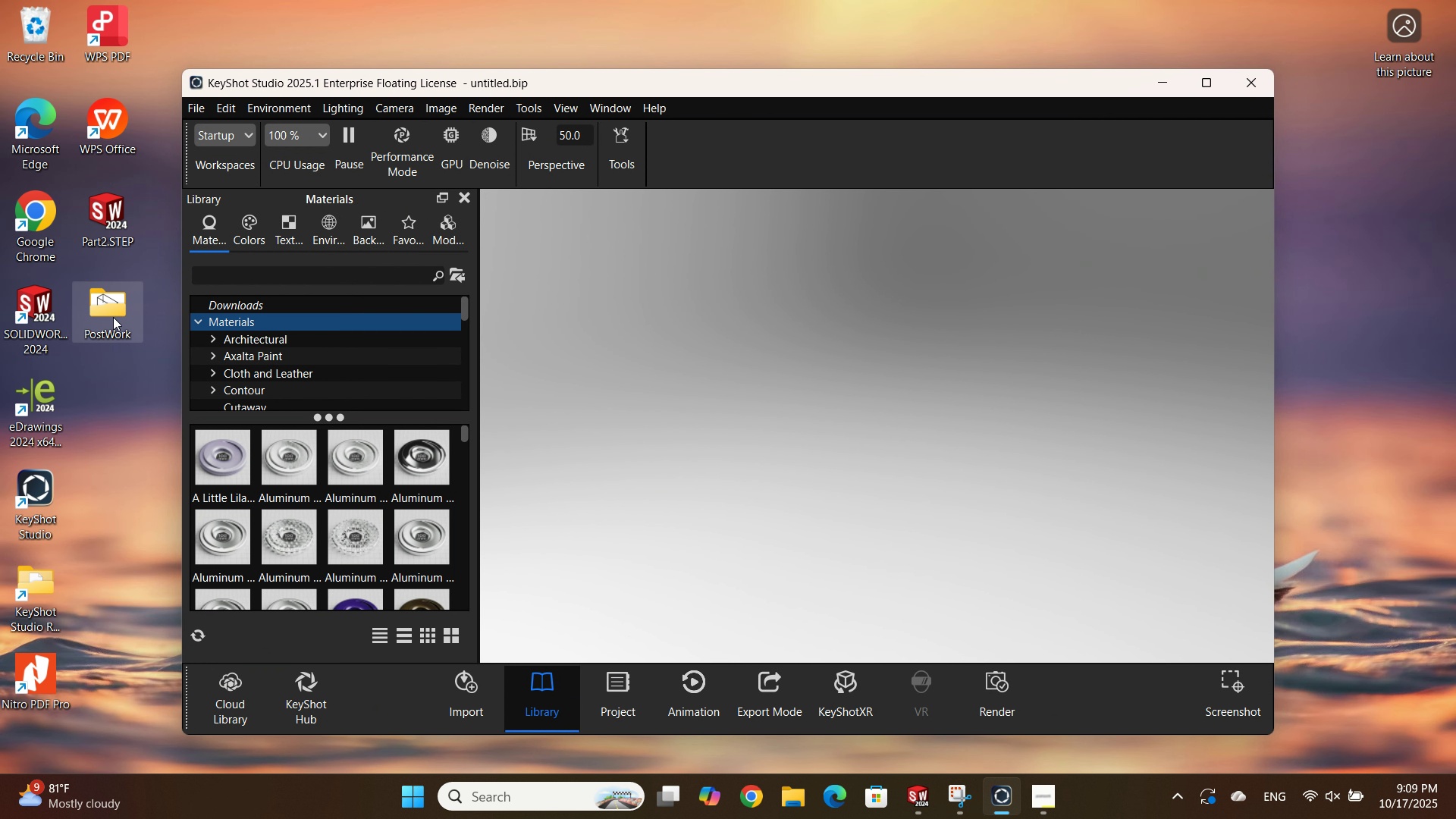 
double_click([113, 316])
 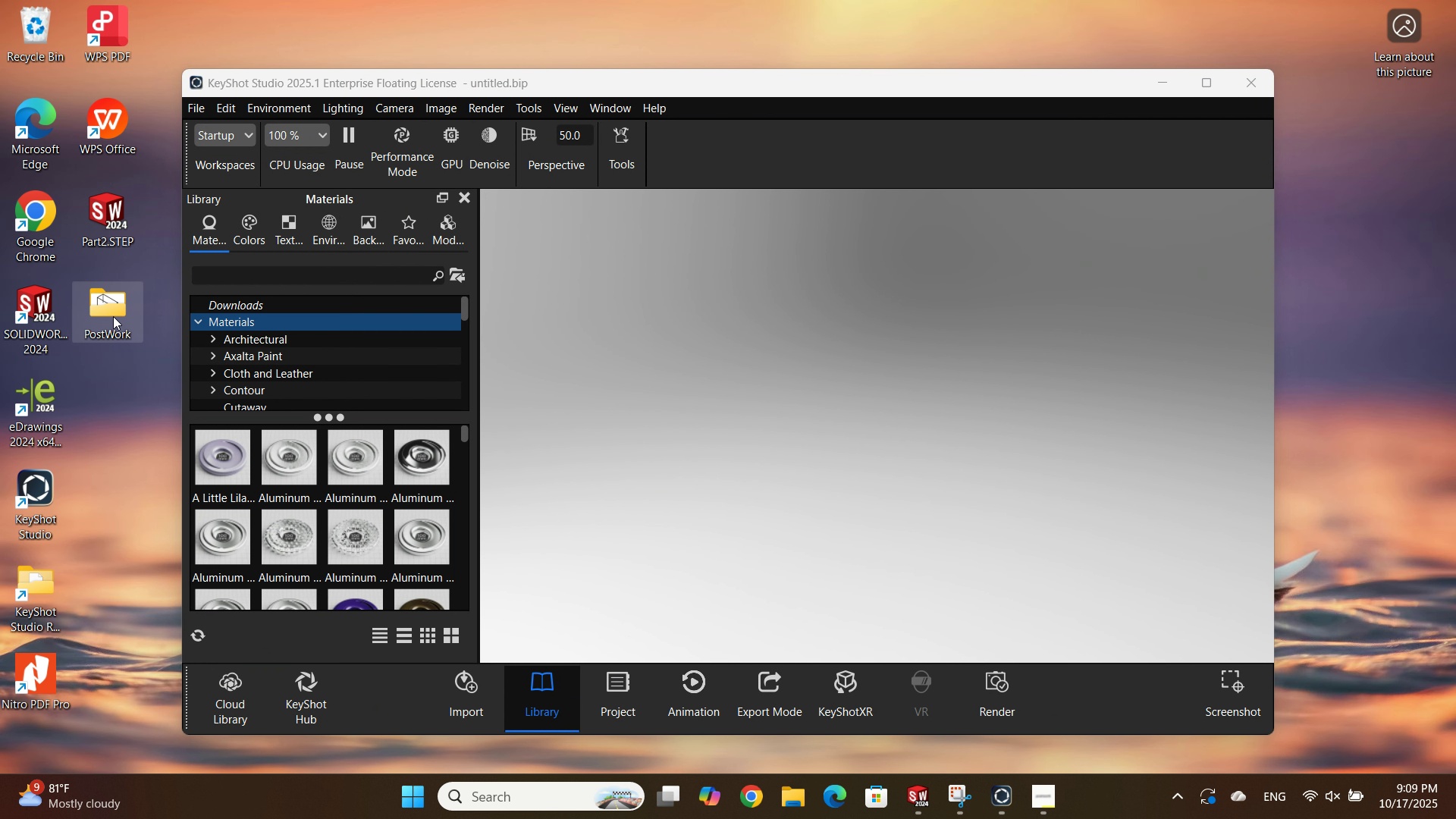 
triple_click([113, 316])
 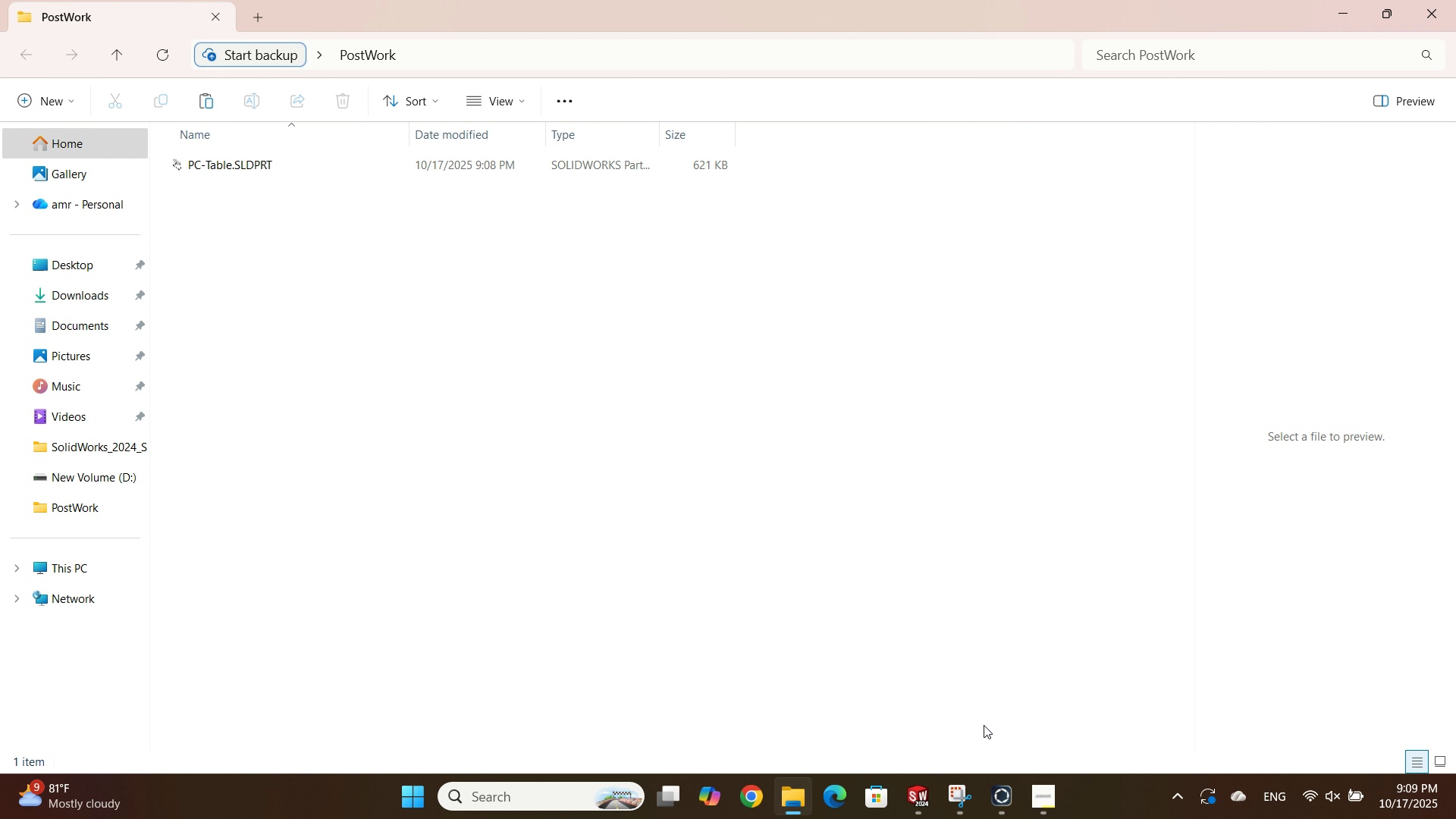 
left_click([1003, 786])
 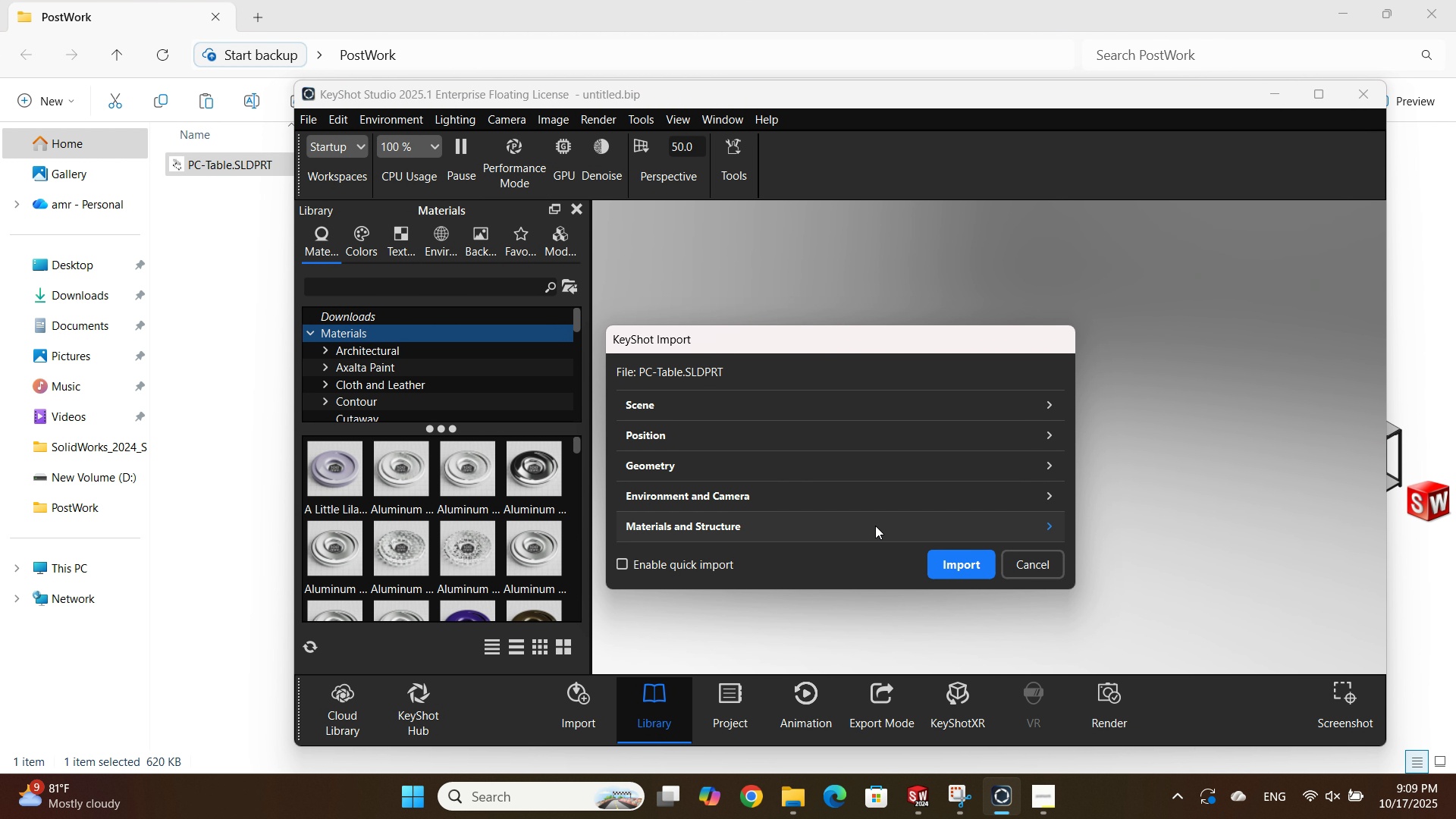 
wait(5.38)
 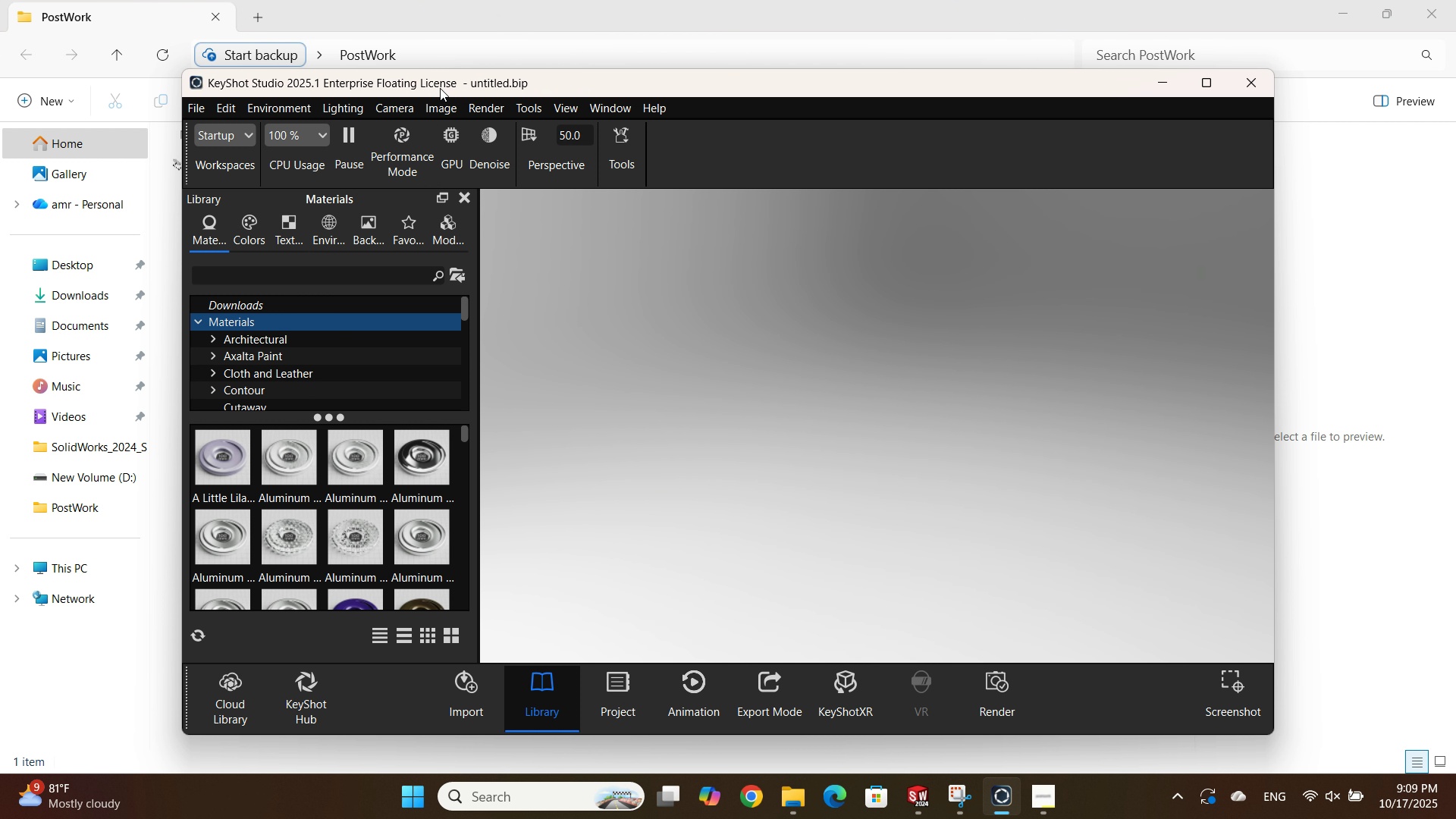 
mouse_move([695, 512])
 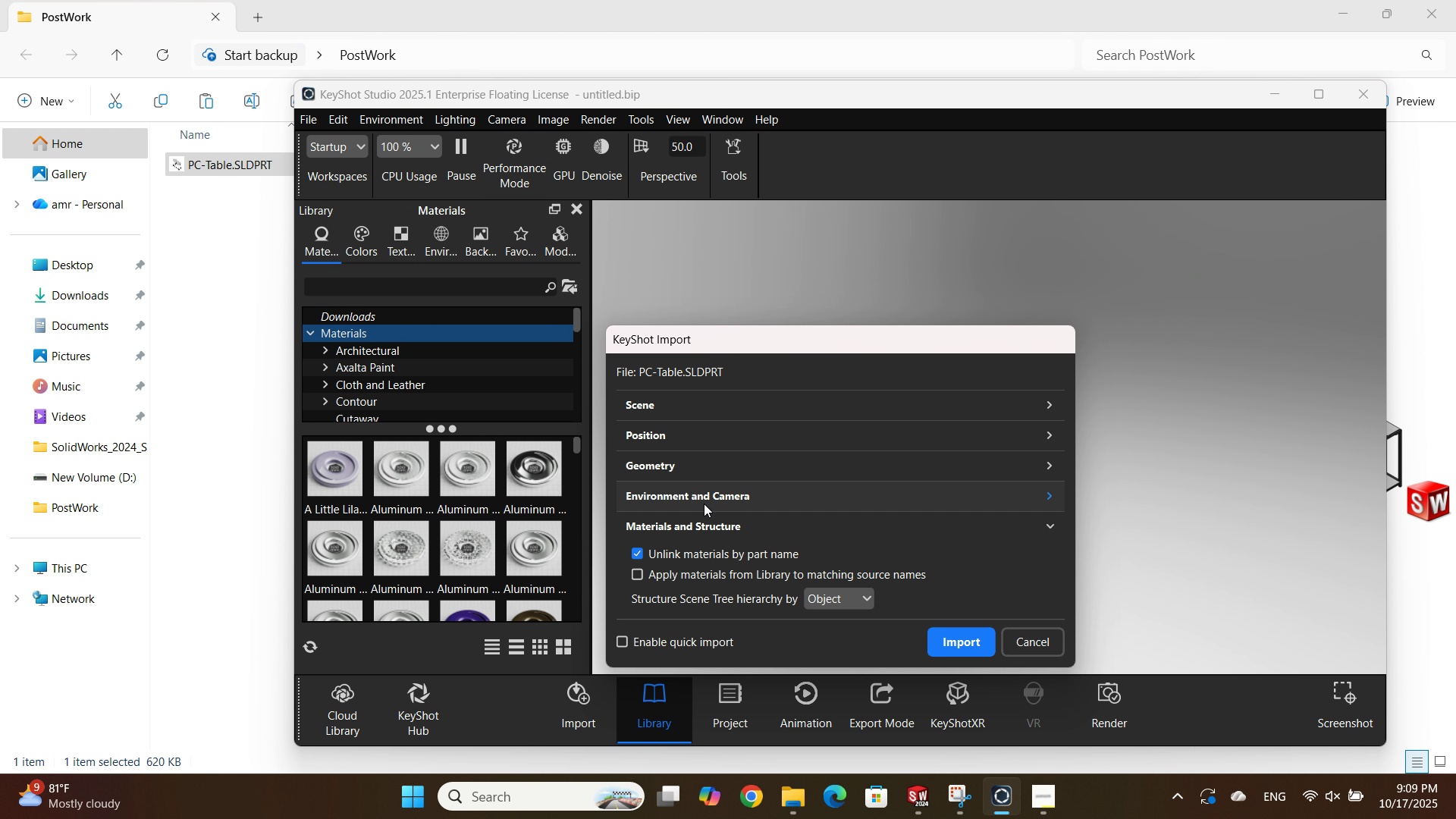 
left_click([704, 504])
 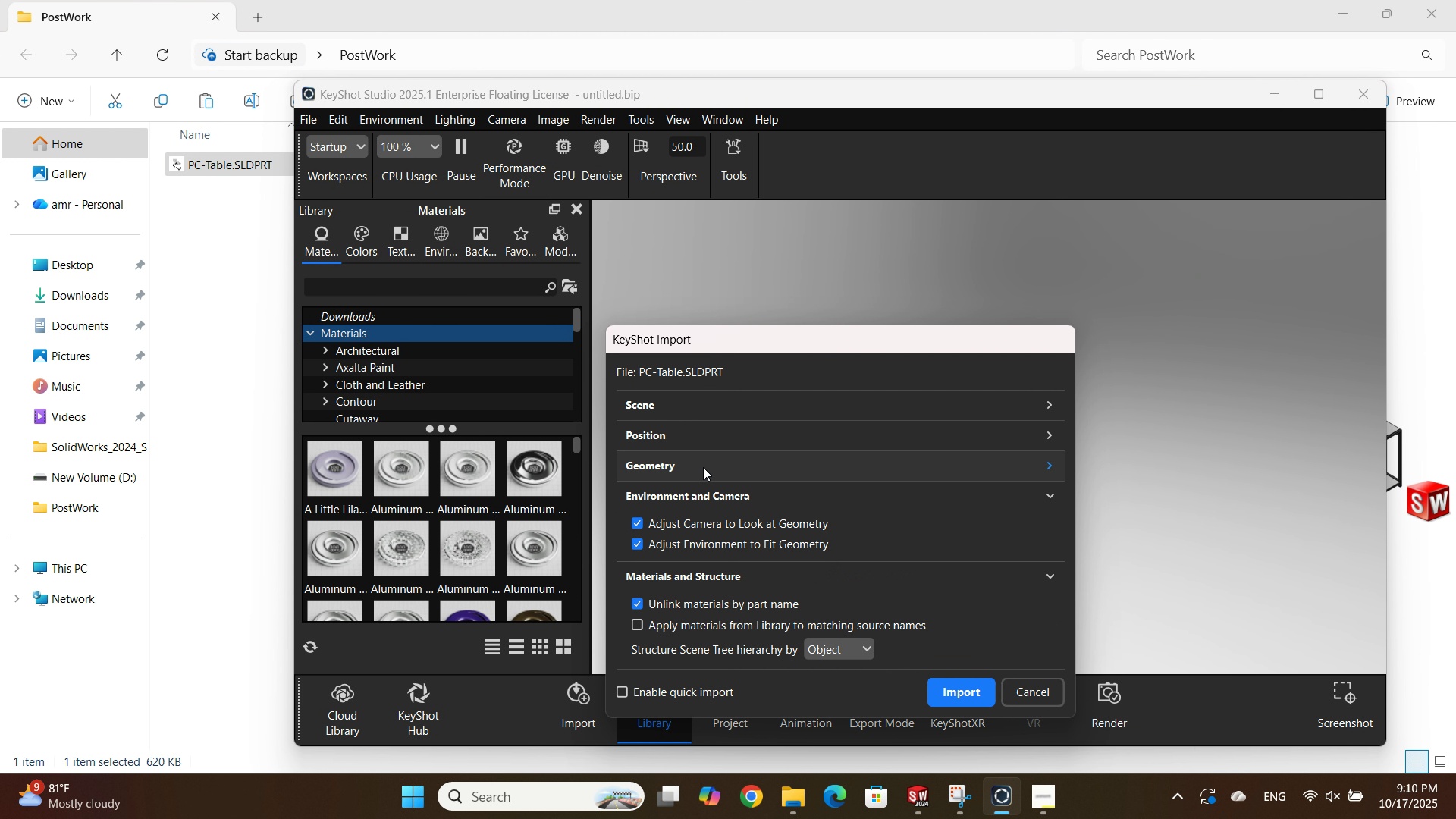 
left_click([704, 463])
 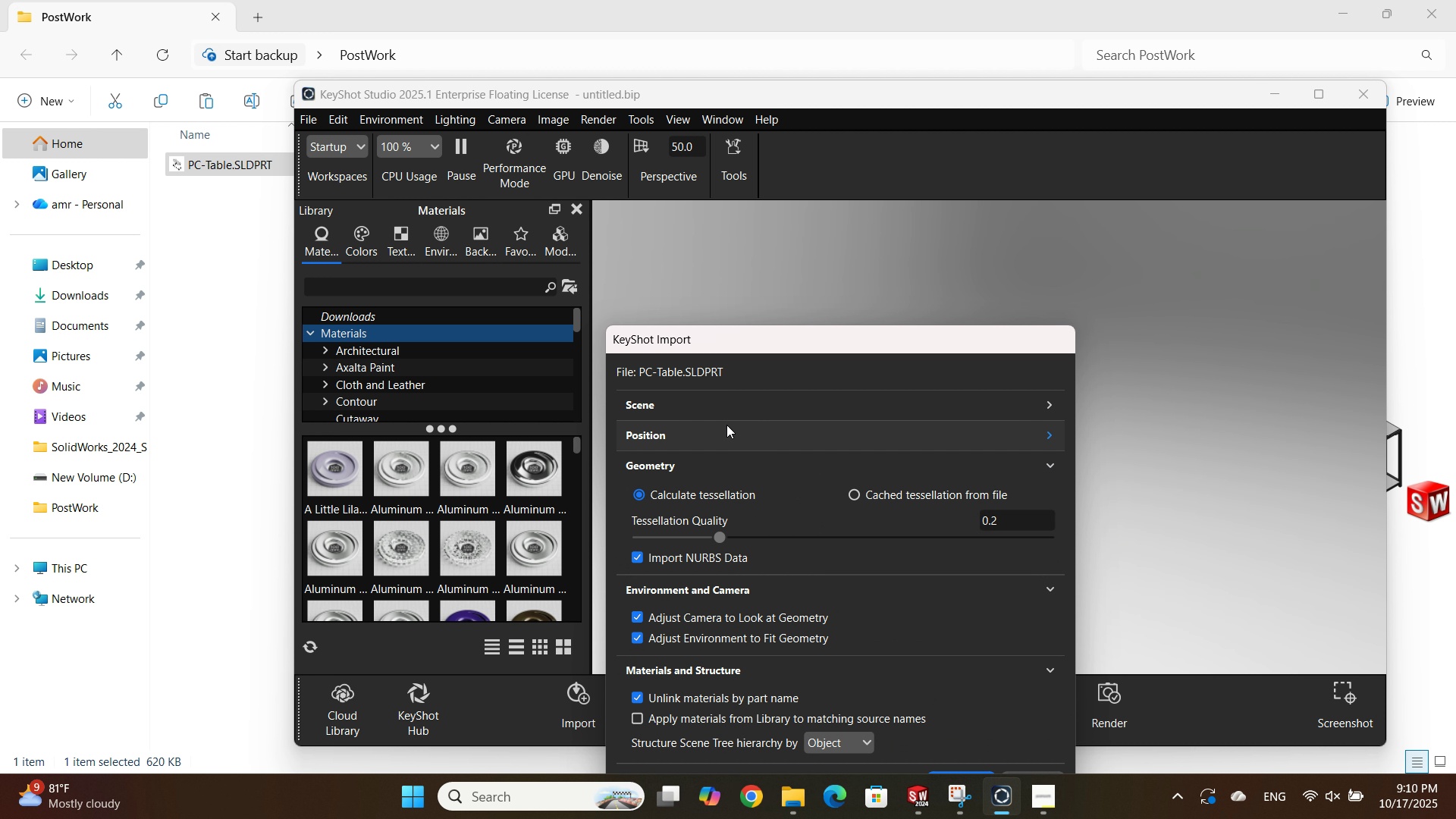 
left_click([726, 425])
 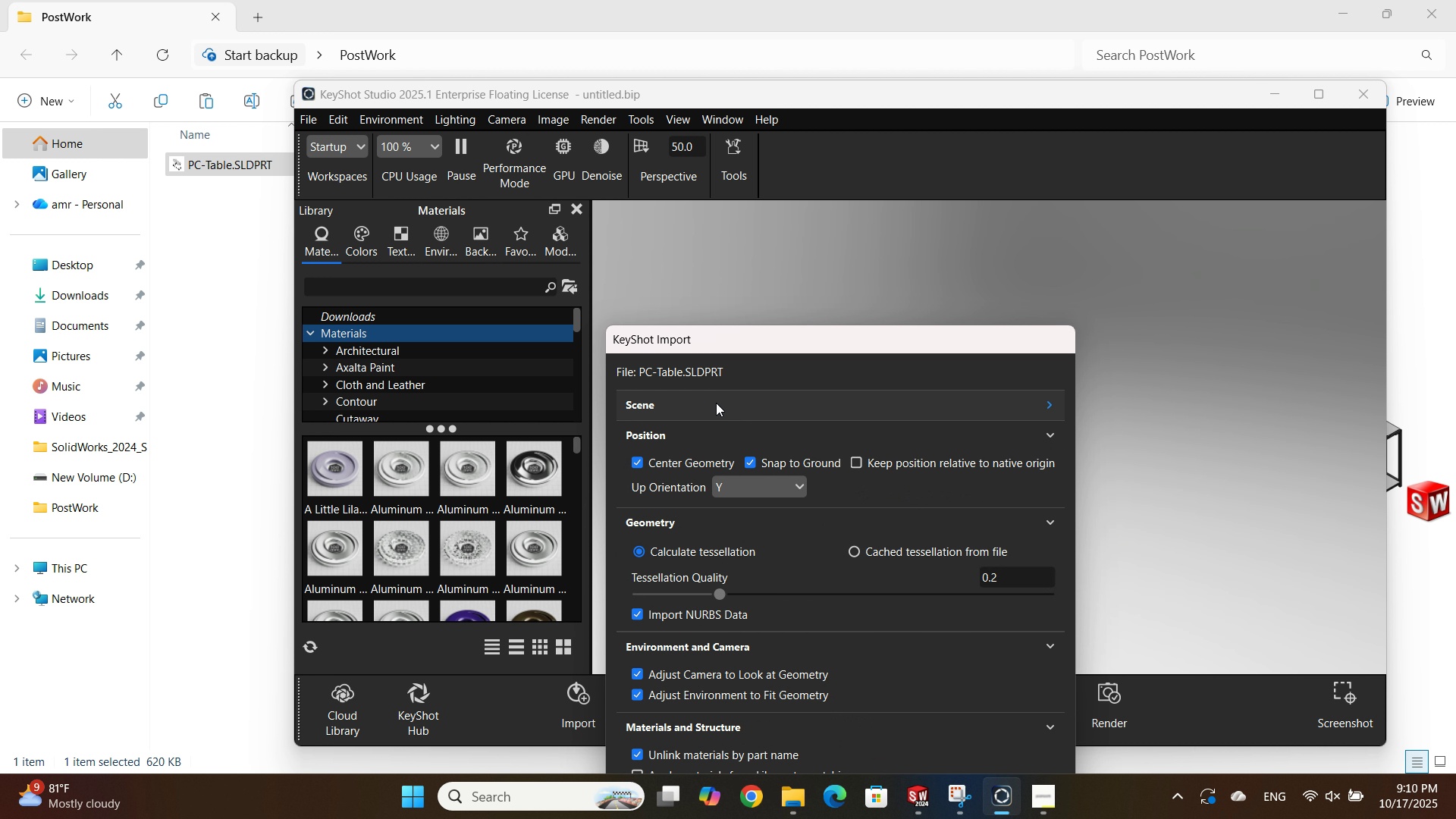 
left_click([716, 403])
 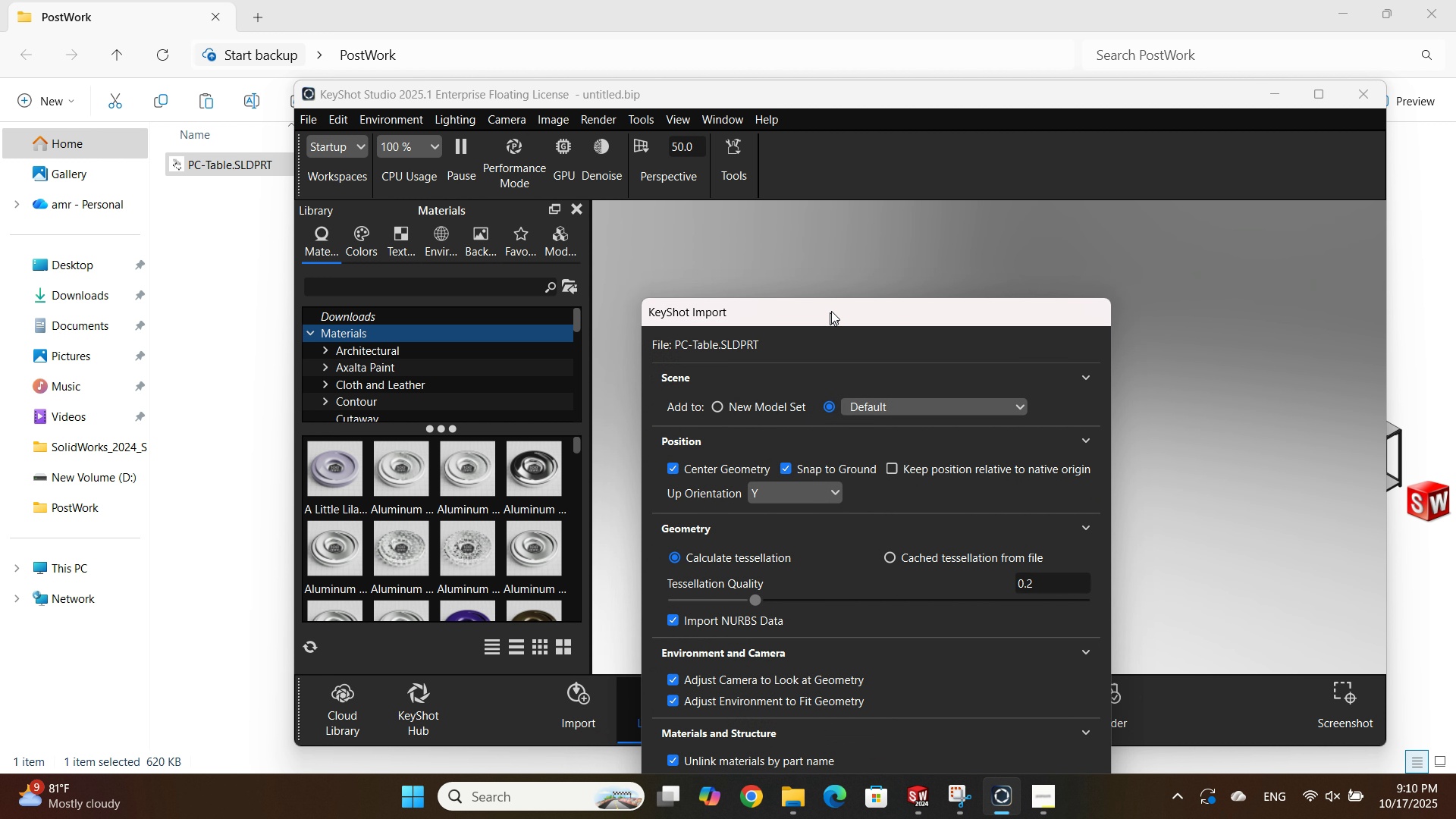 
wait(6.13)
 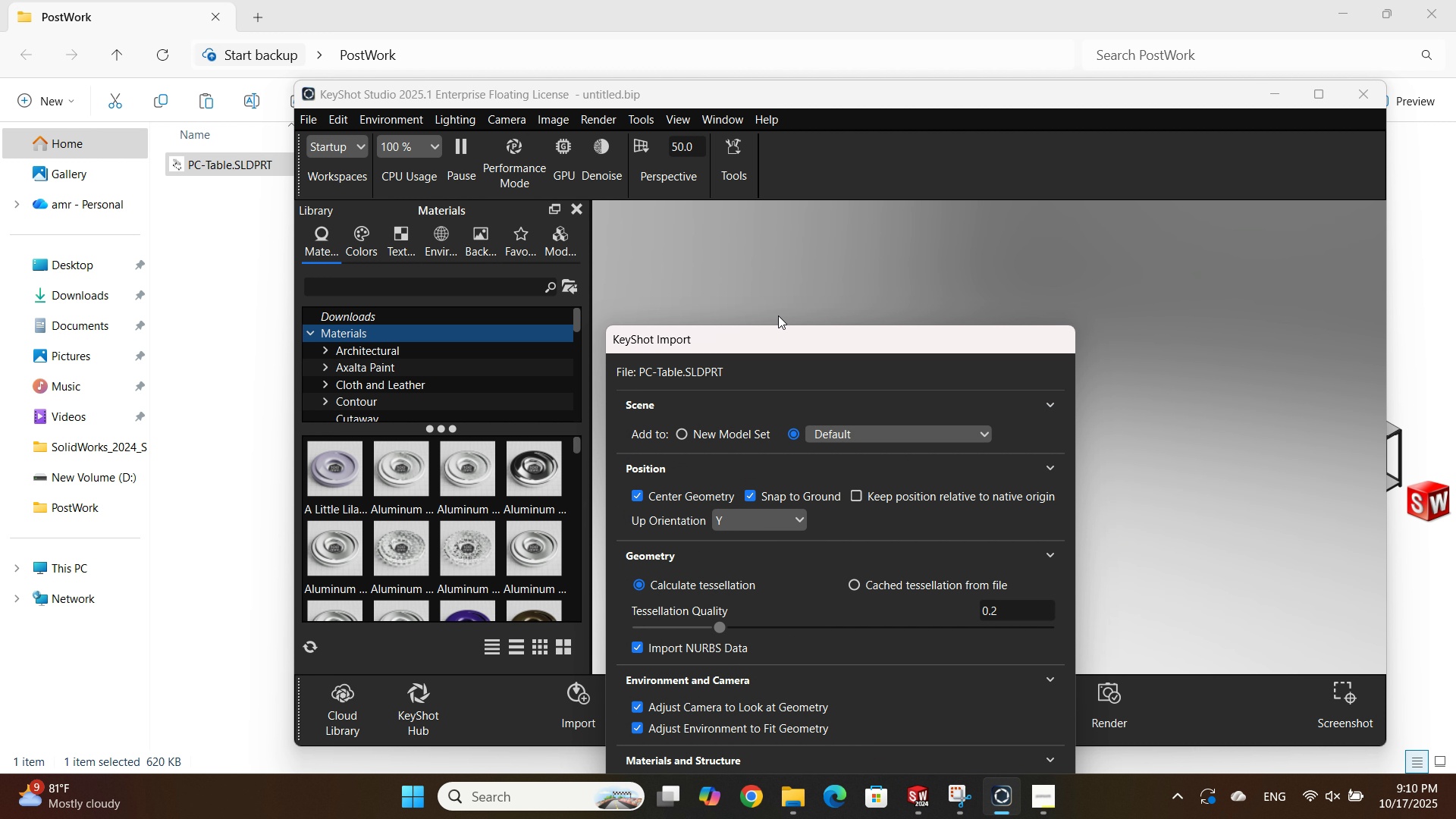 
left_click([984, 688])
 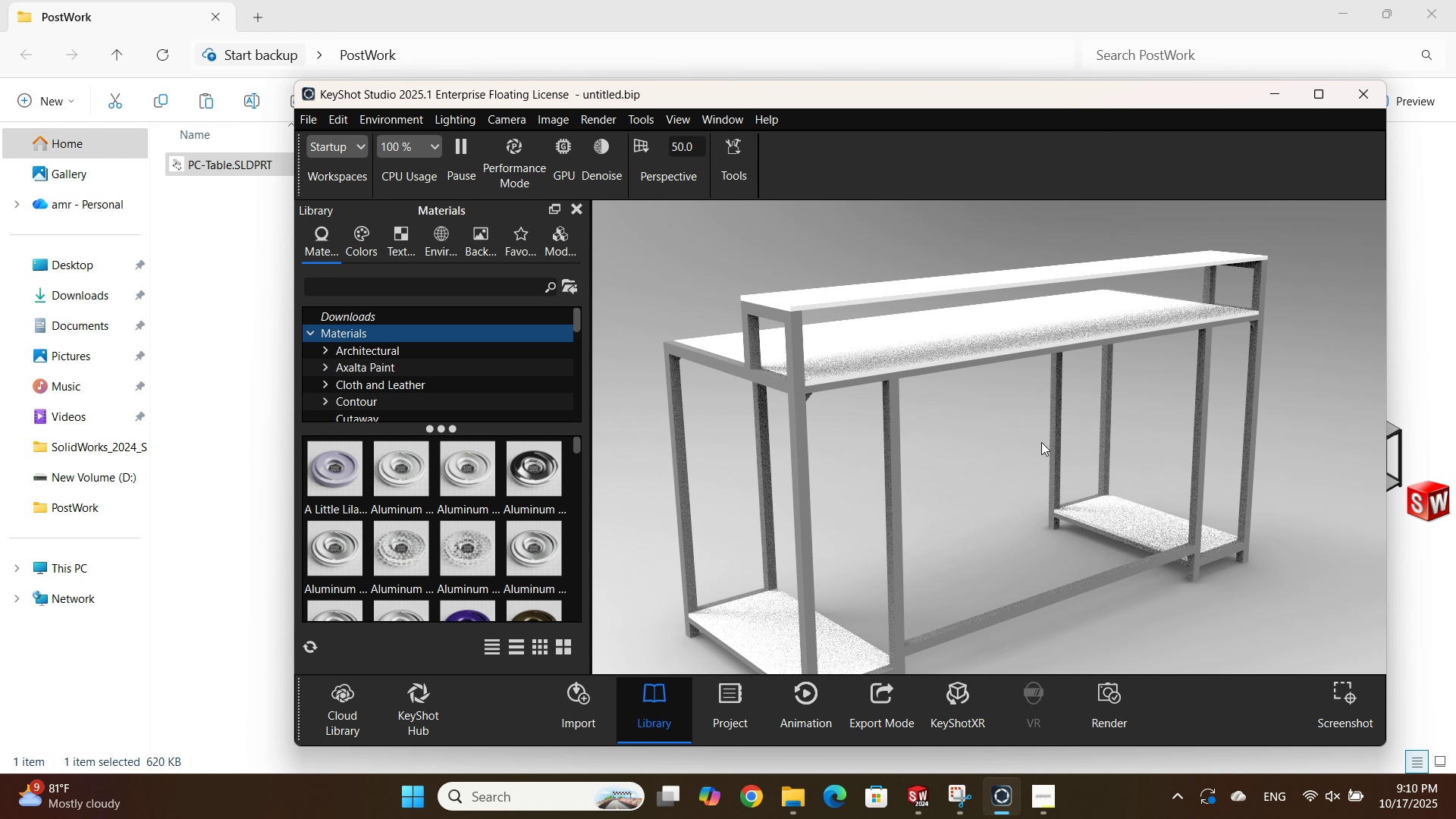 
scroll: coordinate [949, 433], scroll_direction: up, amount: 3.0
 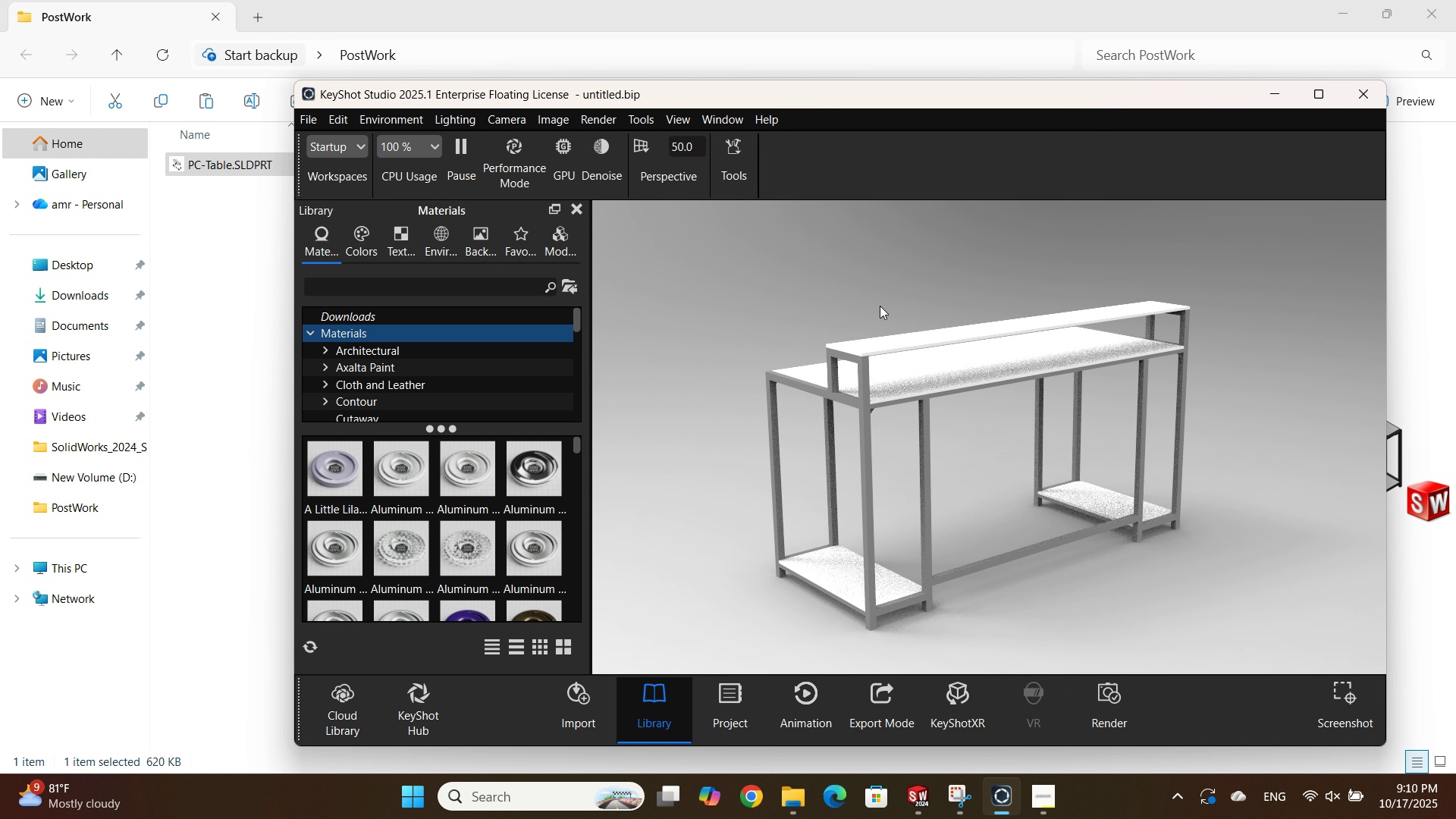 
hold_key(key=ShiftLeft, duration=0.61)
 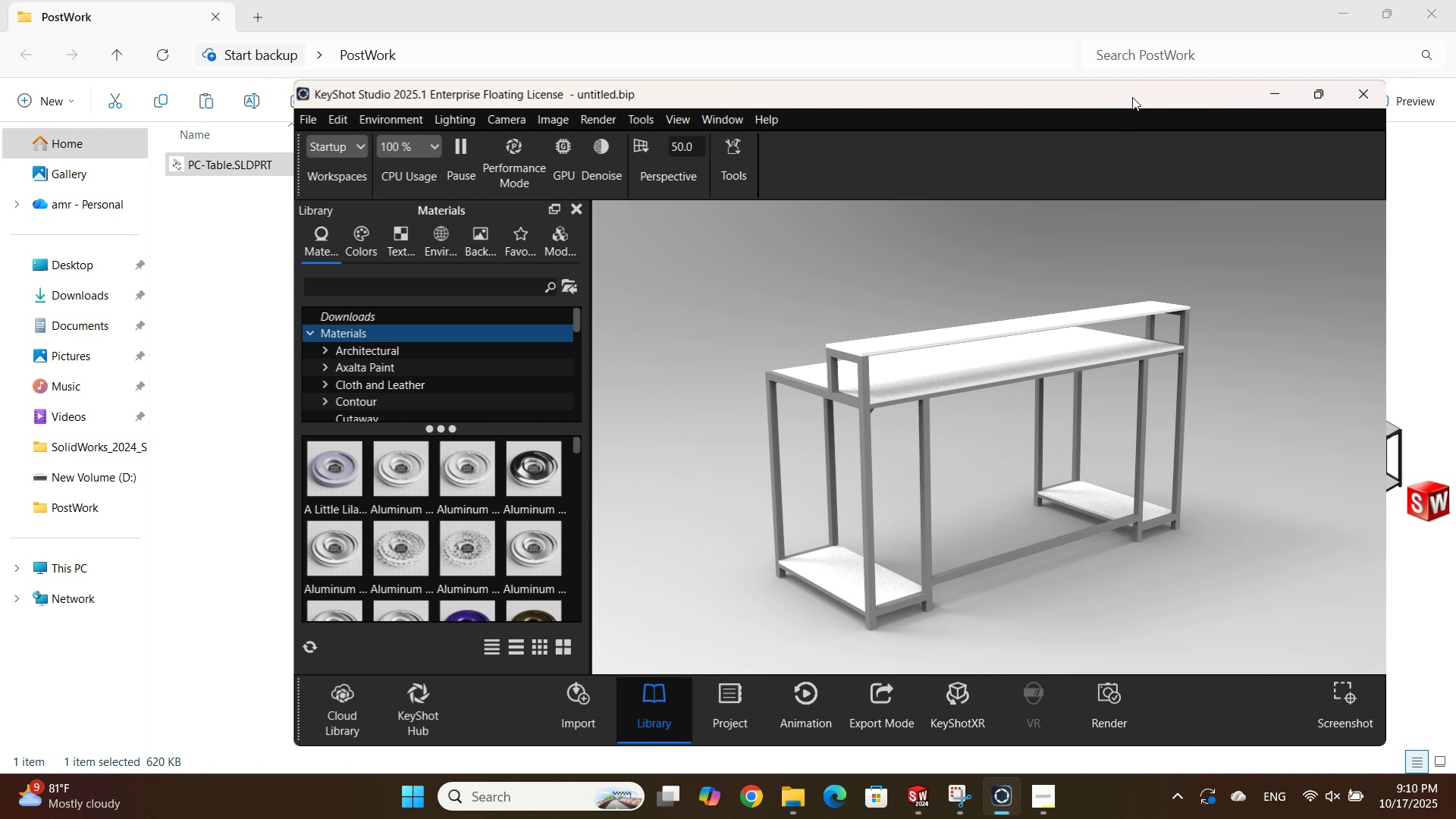 
double_click([1132, 97])
 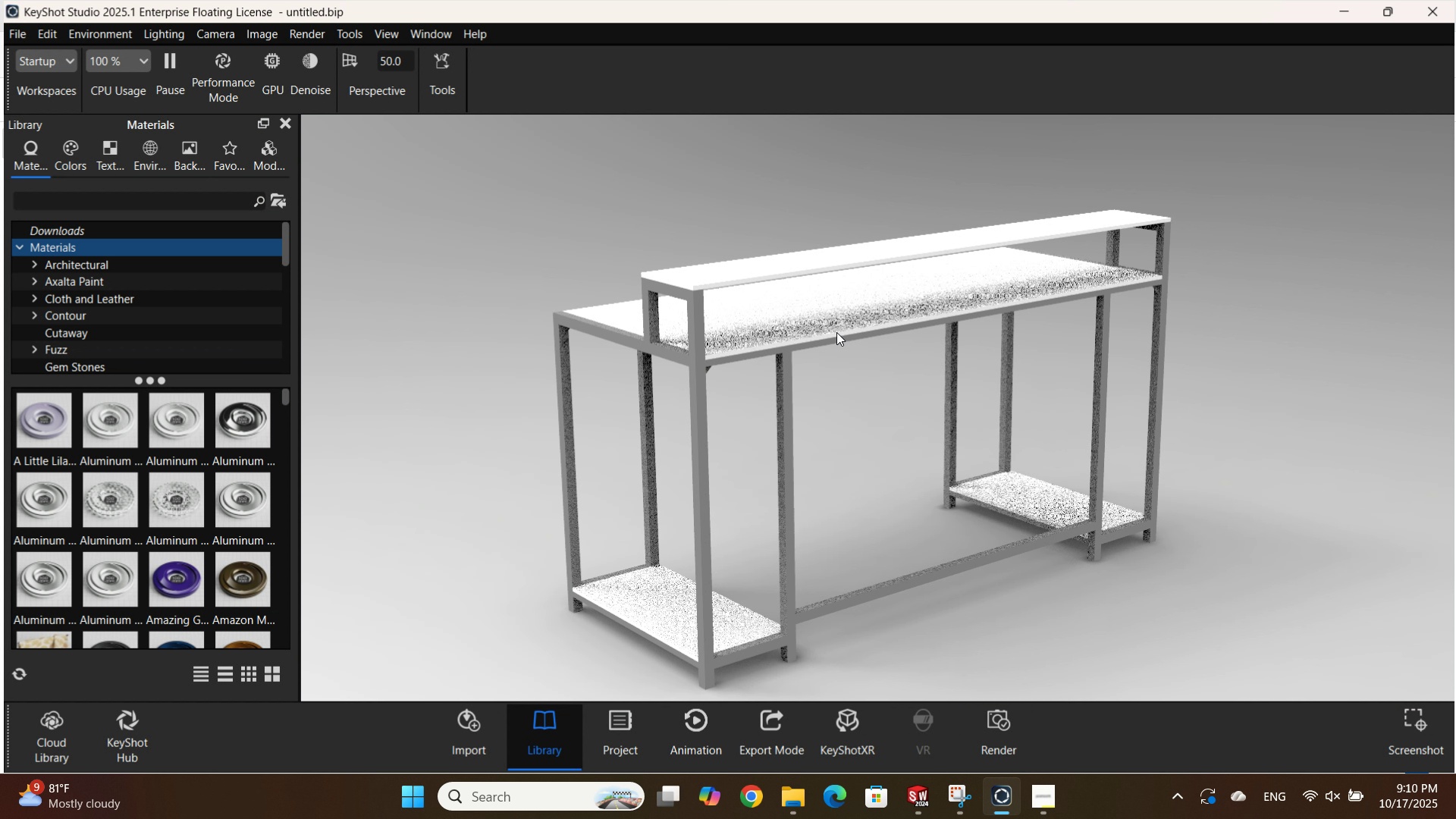 
scroll: coordinate [653, 425], scroll_direction: up, amount: 1.0
 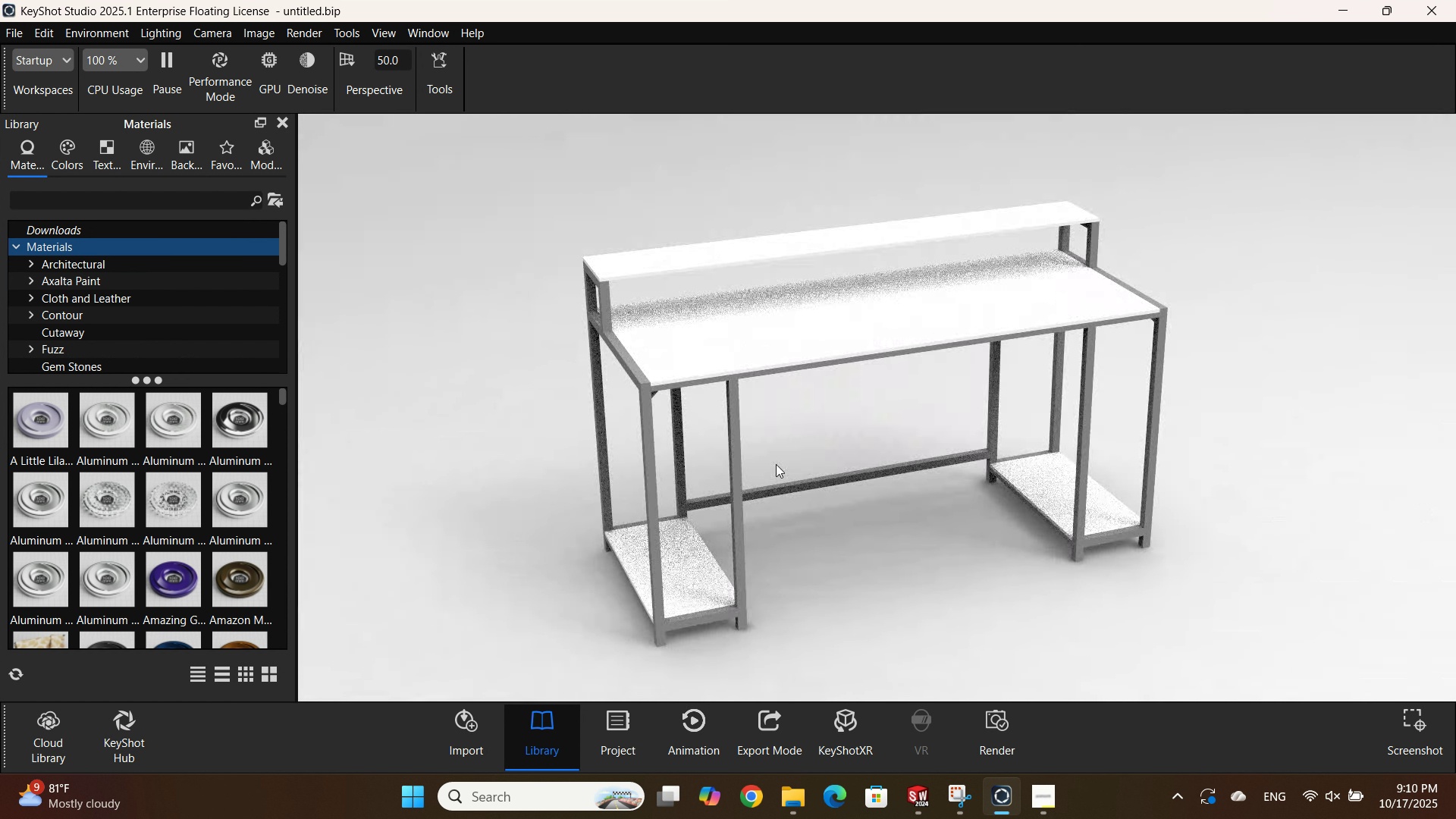 
wait(8.09)
 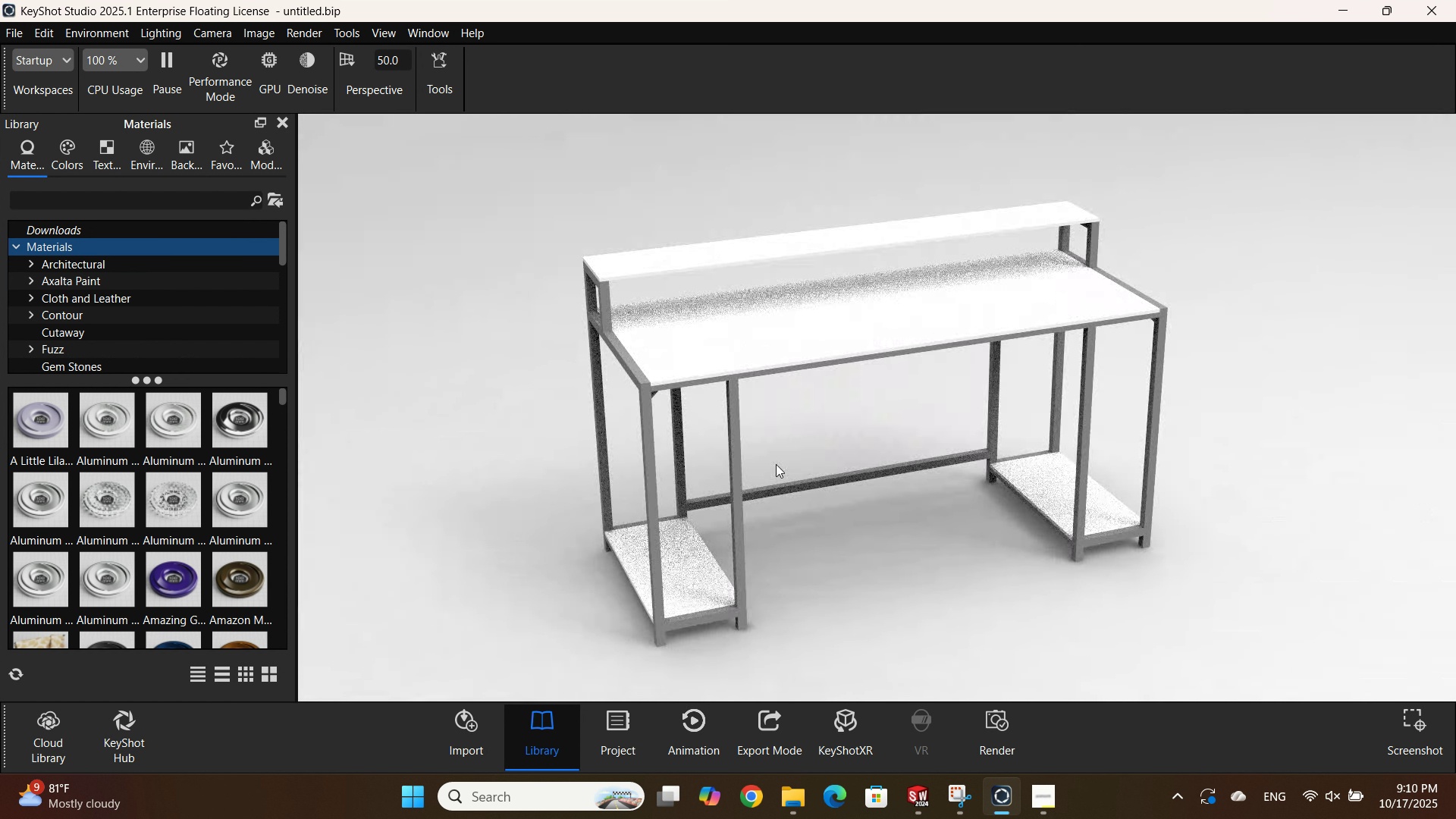 
left_click([958, 796])
 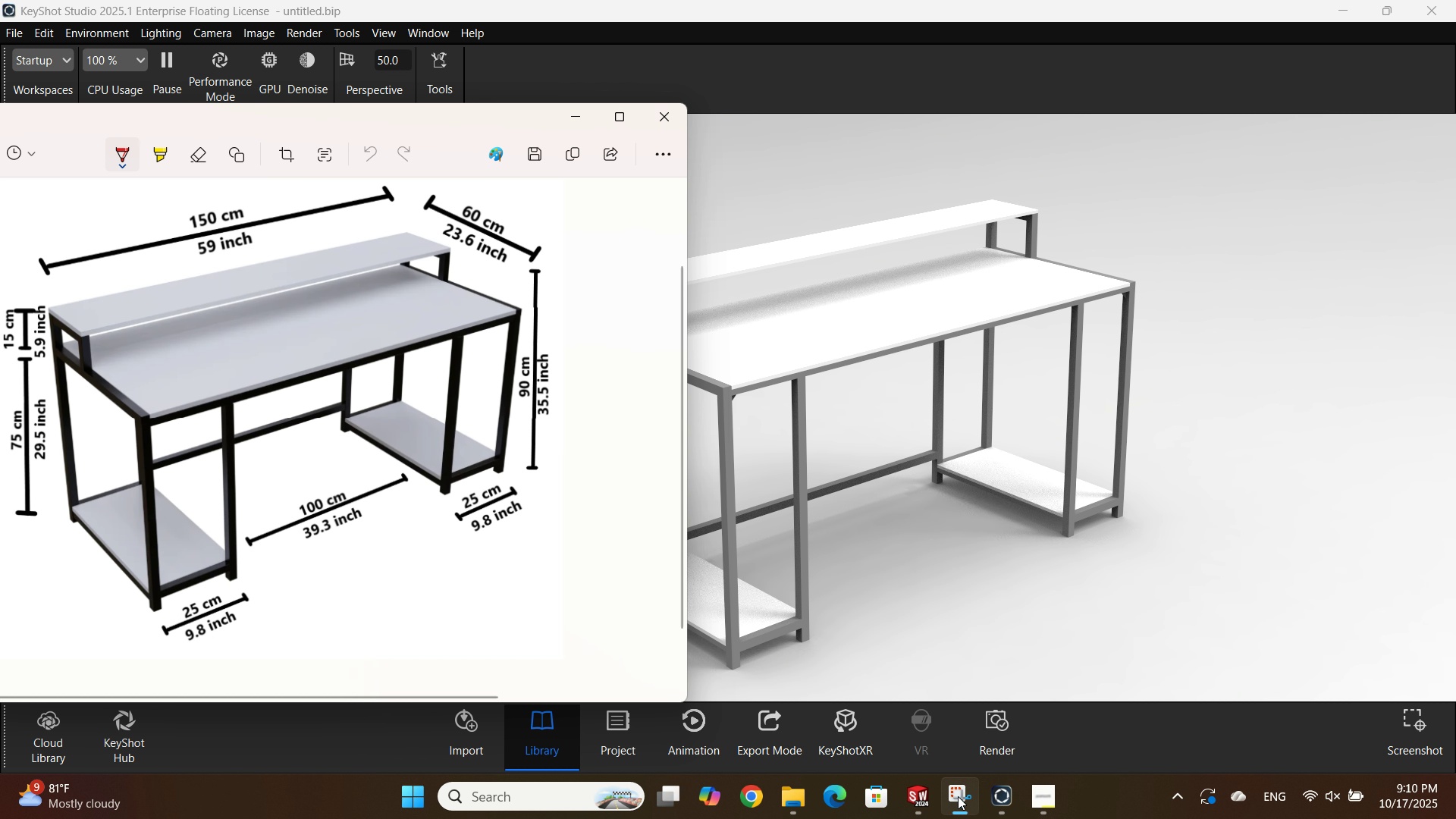 
left_click([958, 796])
 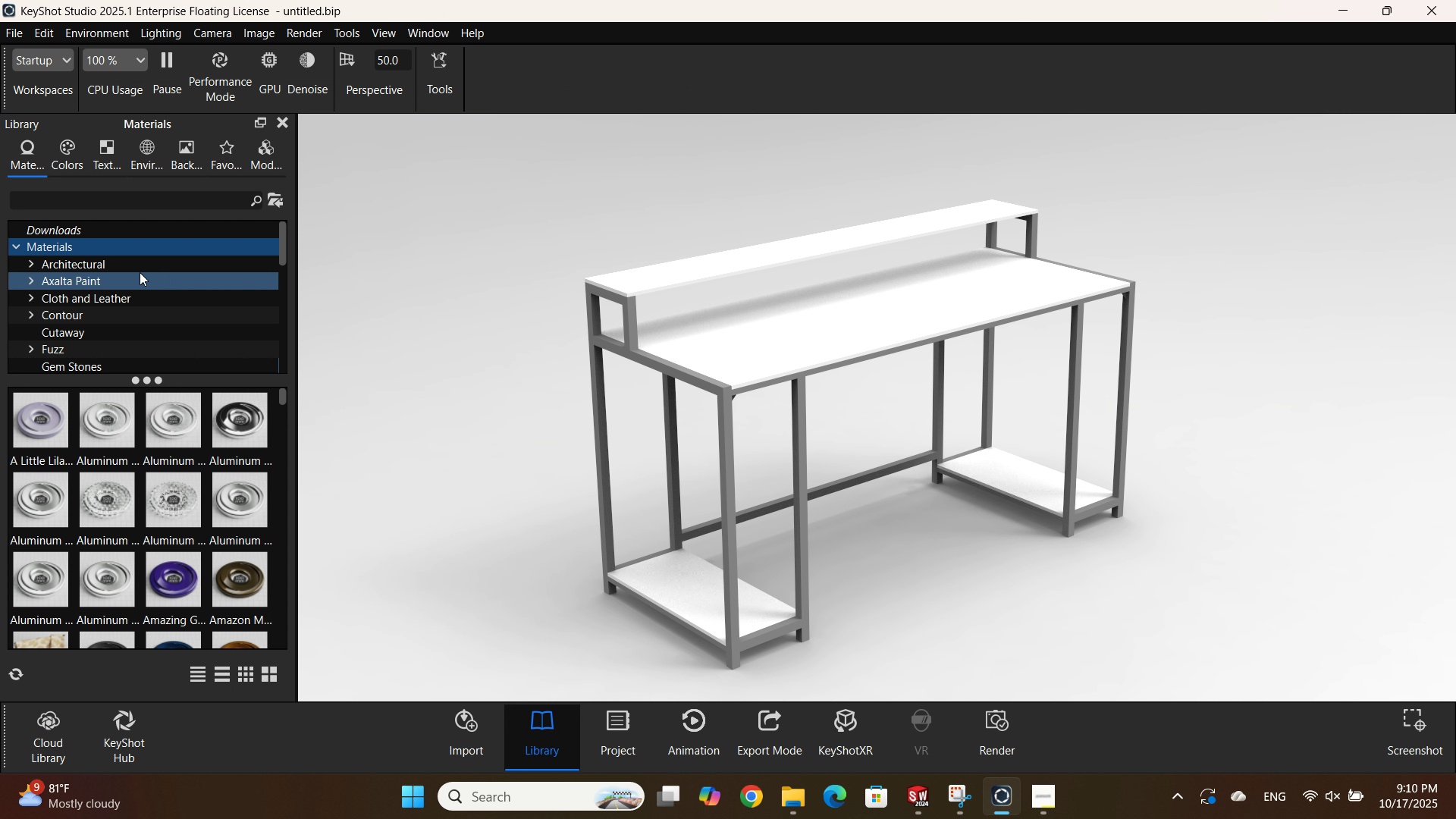 
wait(7.2)
 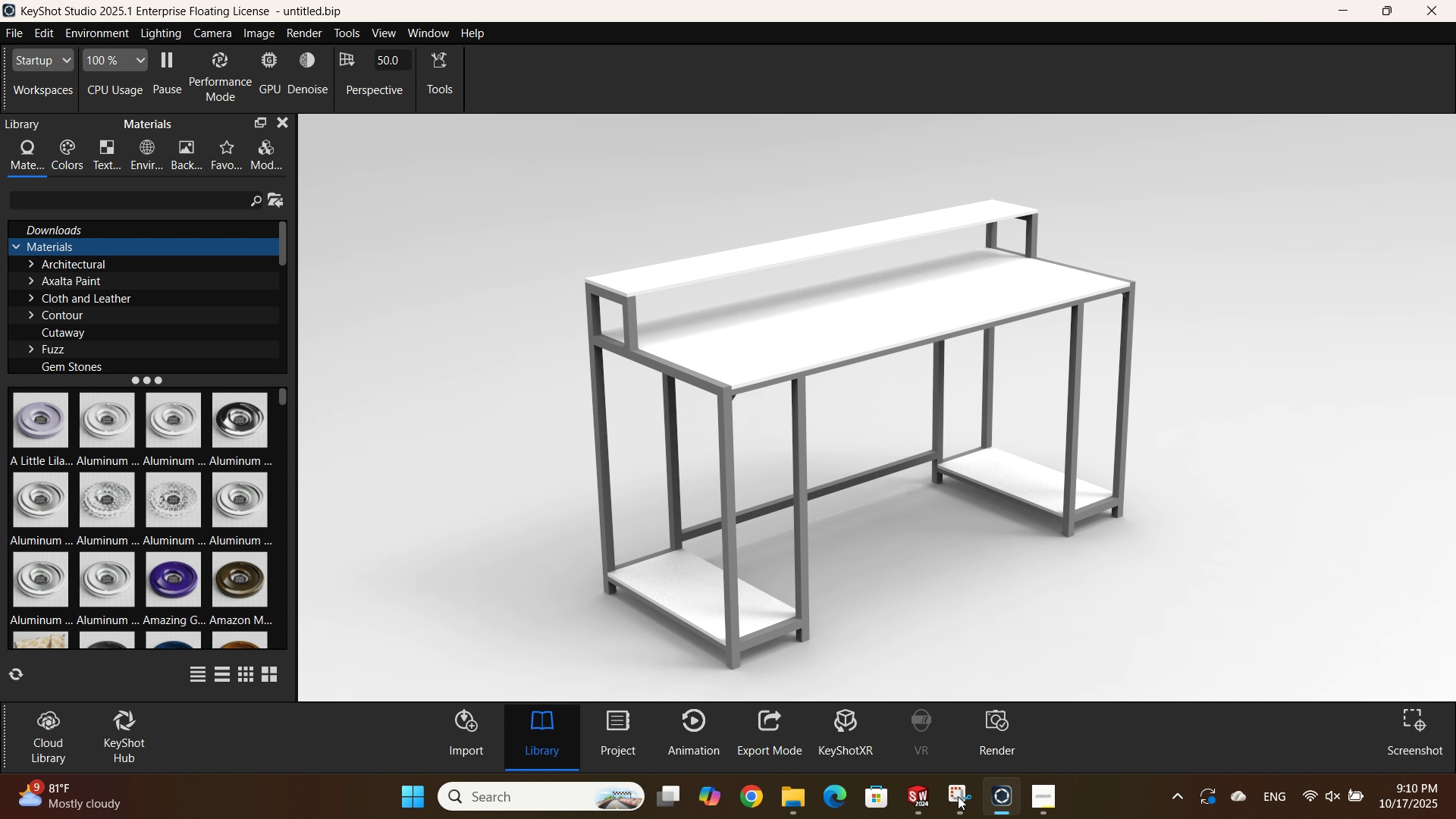 
left_click([73, 199])
 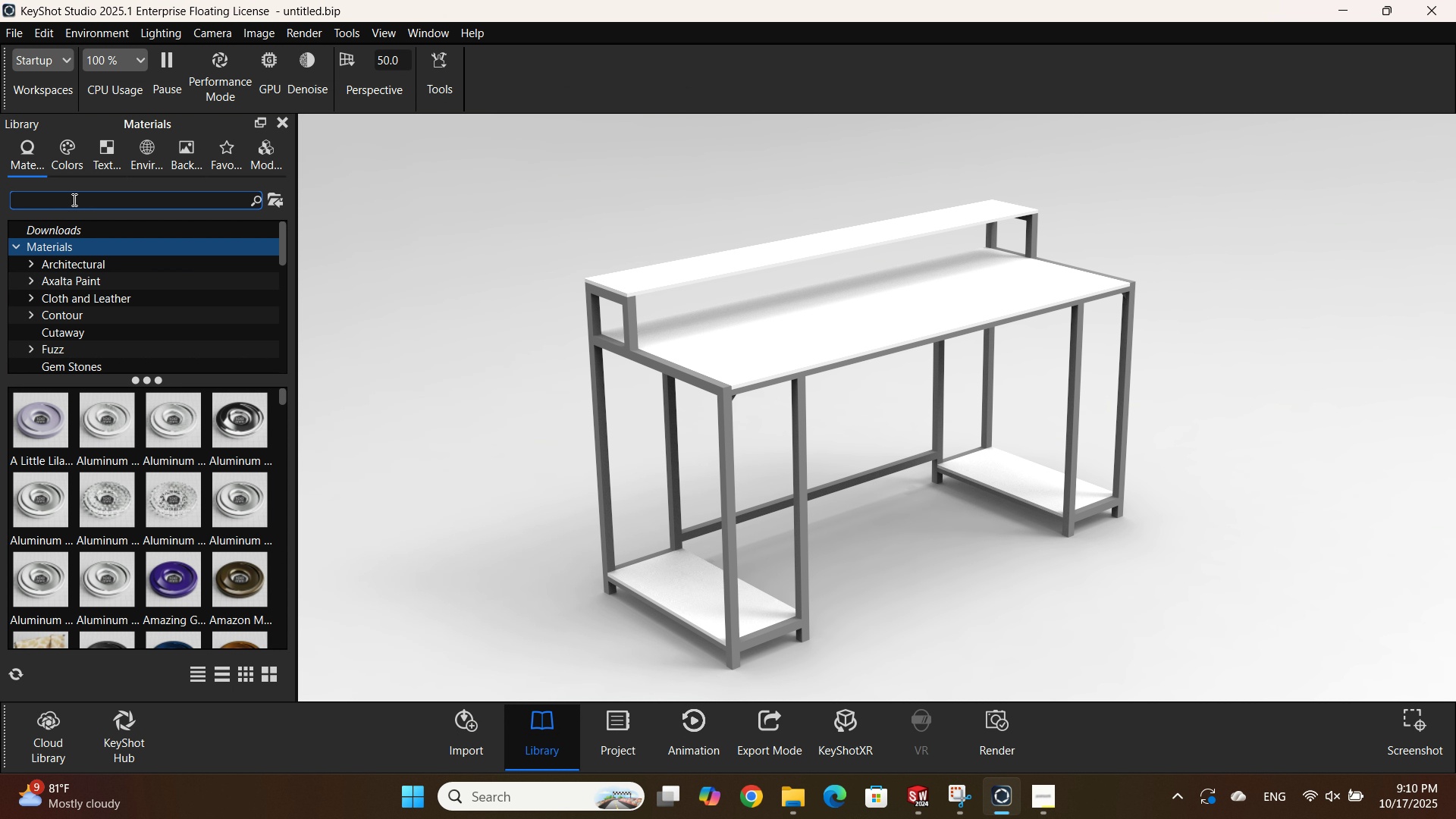 
type(wood)
 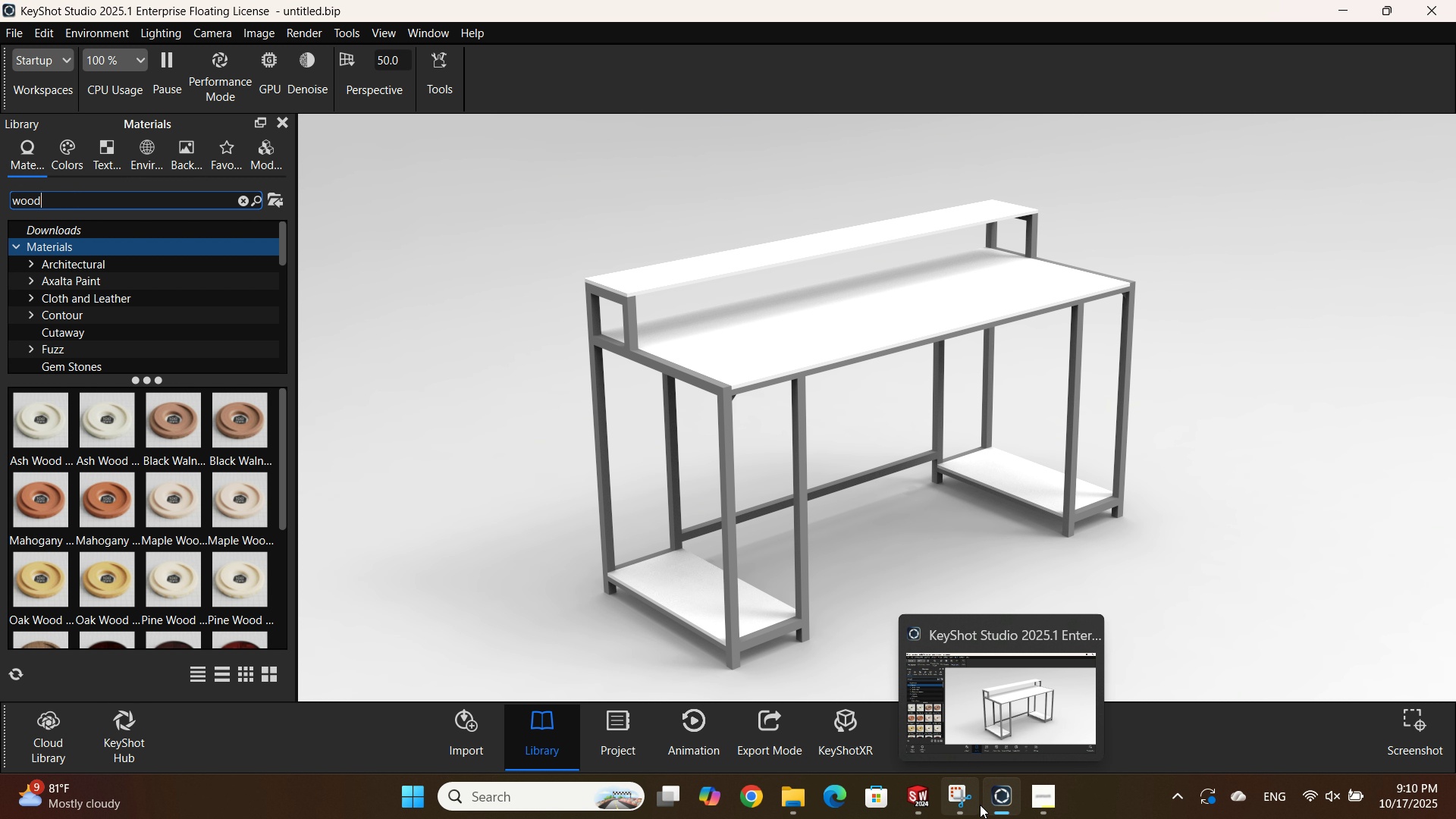 
left_click([968, 805])
 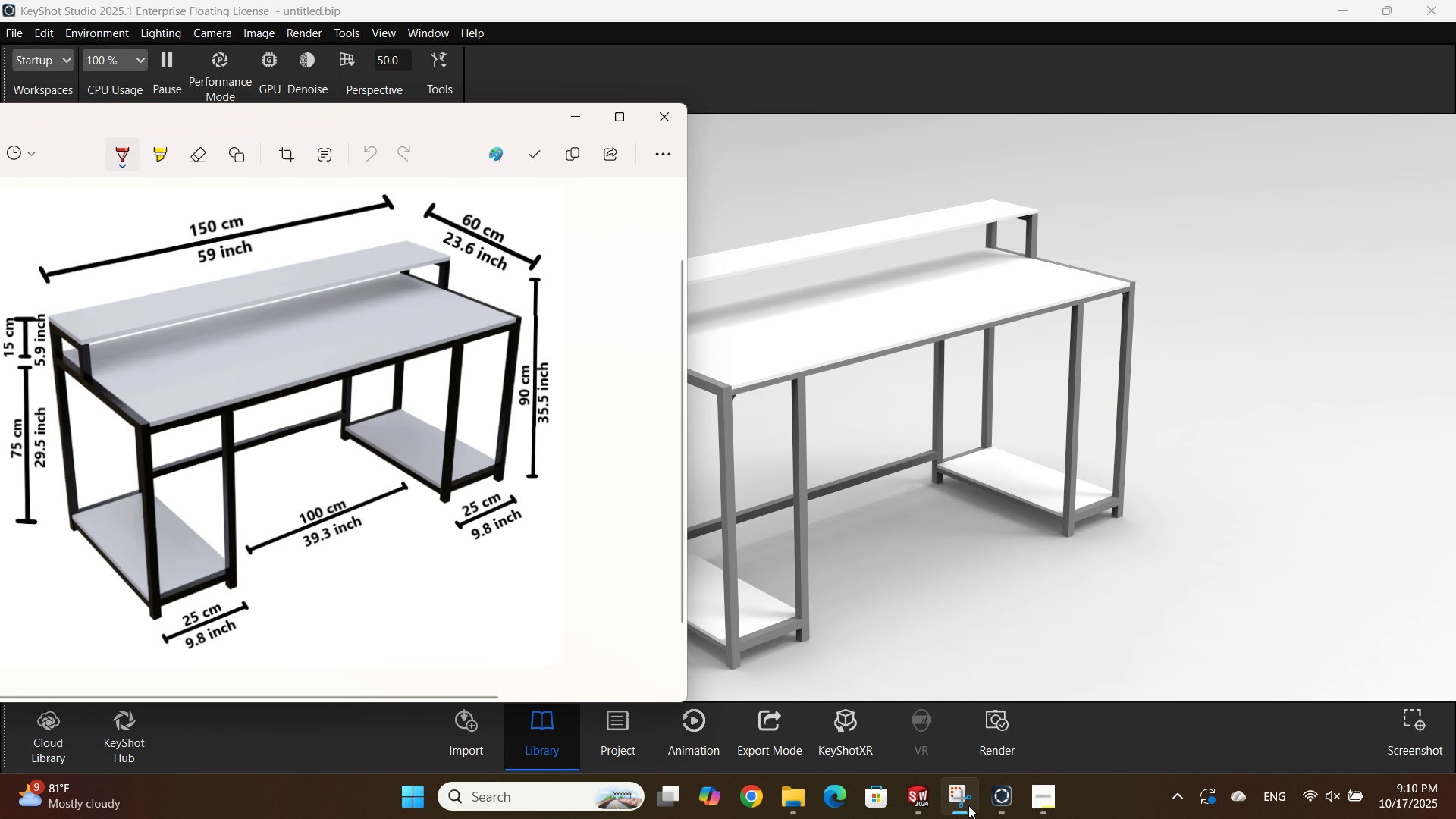 
left_click([968, 807])
 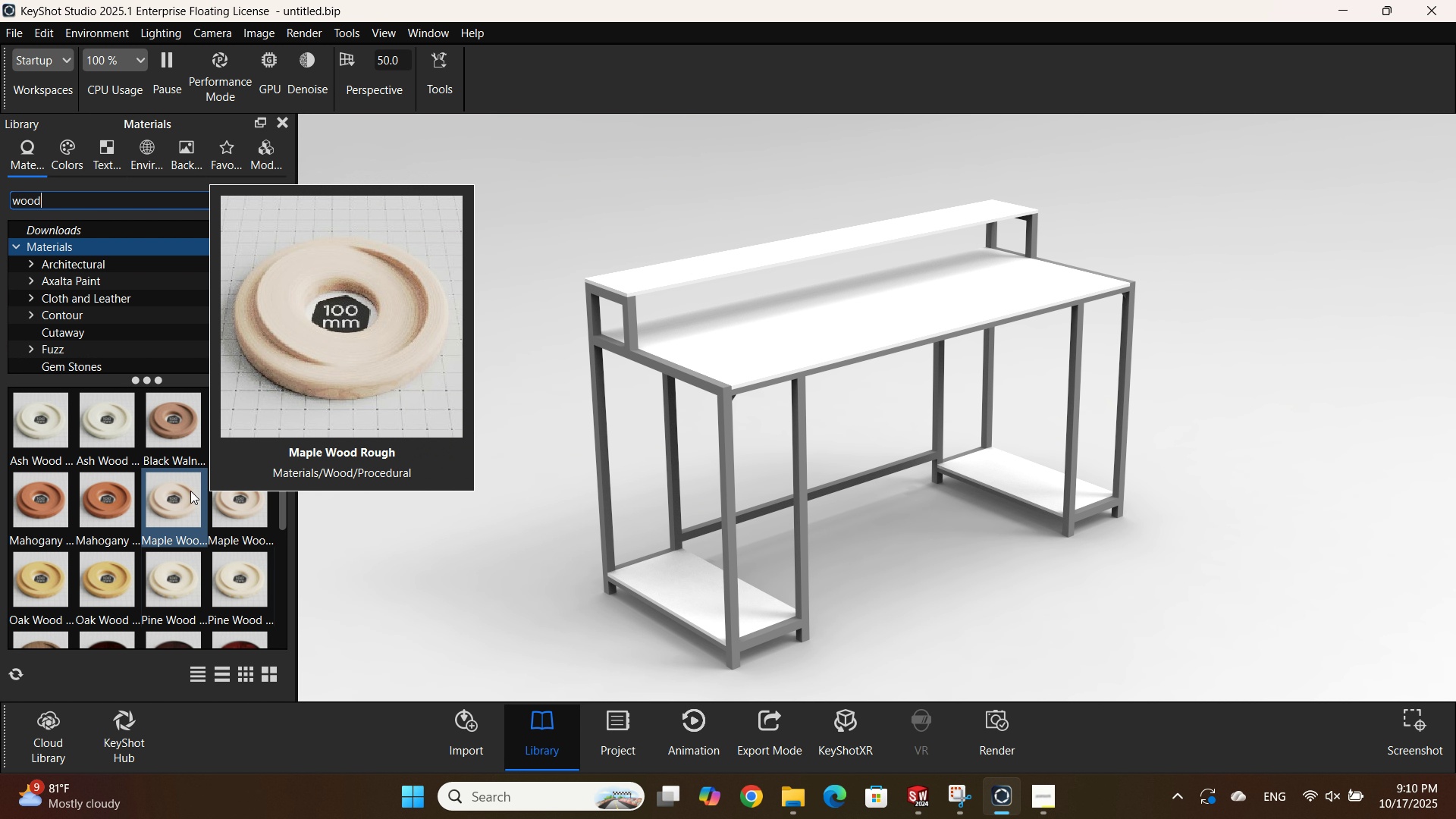 
scroll: coordinate [135, 505], scroll_direction: down, amount: 1.0
 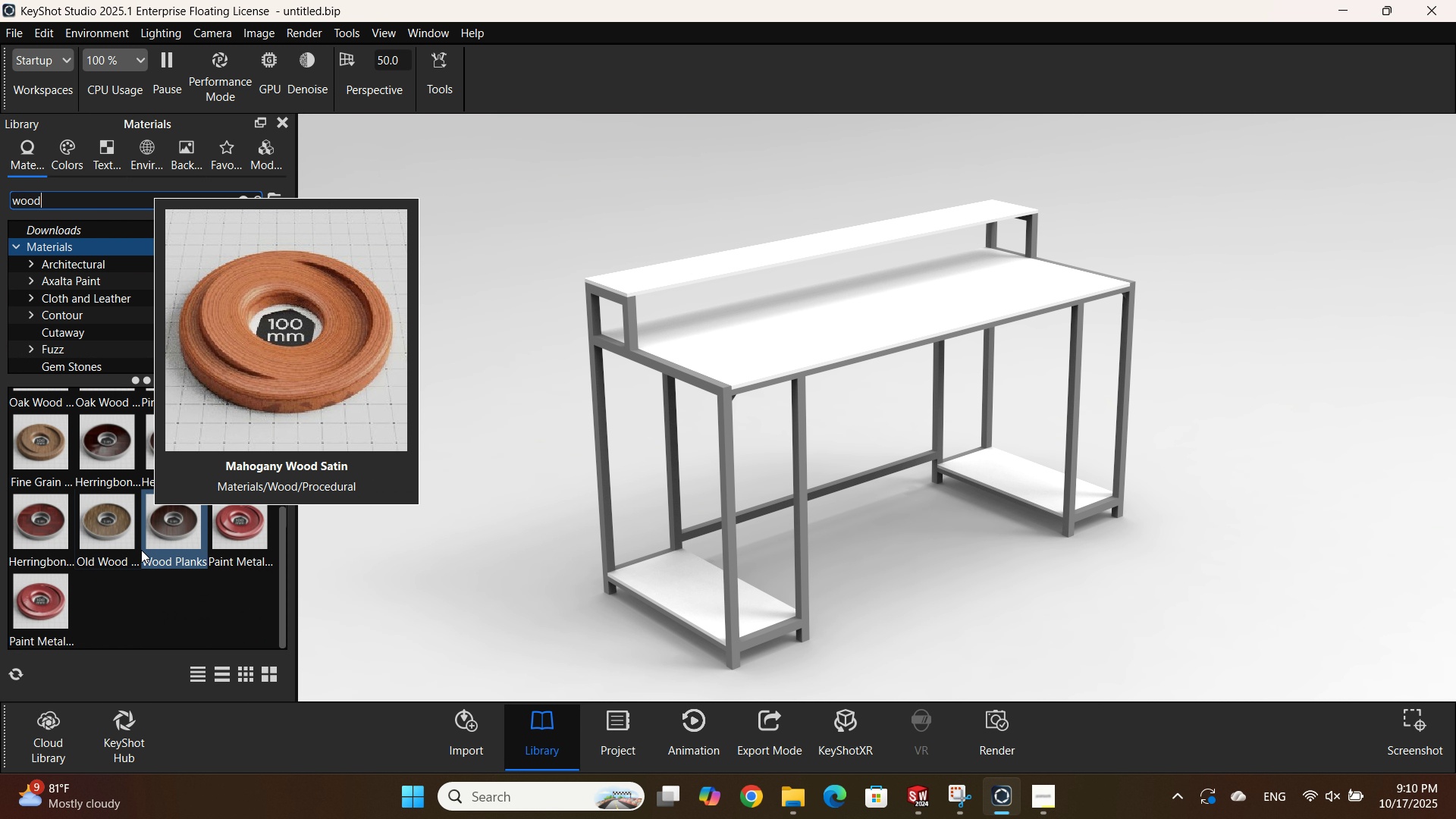 
scroll: coordinate [141, 550], scroll_direction: up, amount: 4.0
 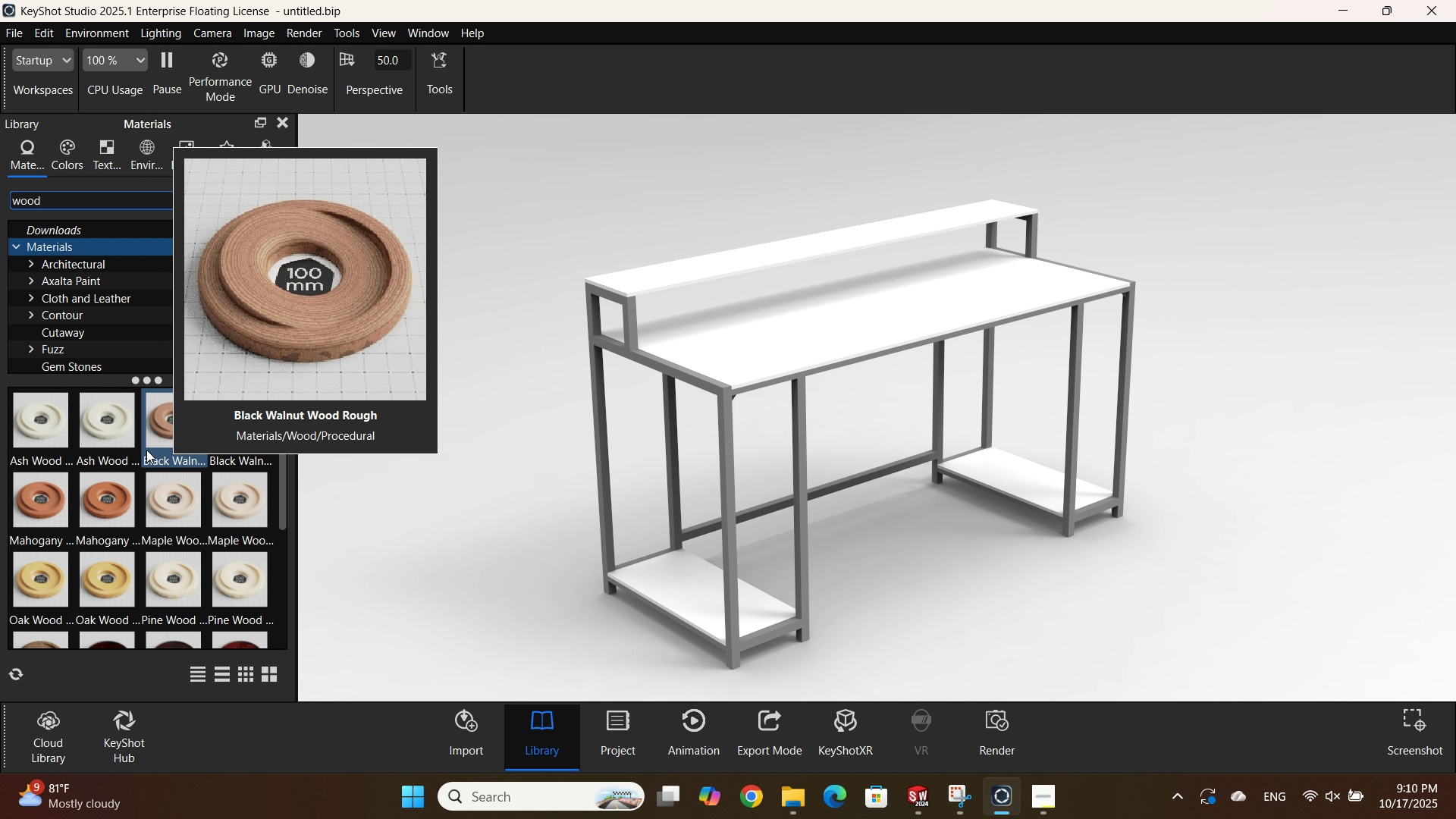 
wait(13.63)
 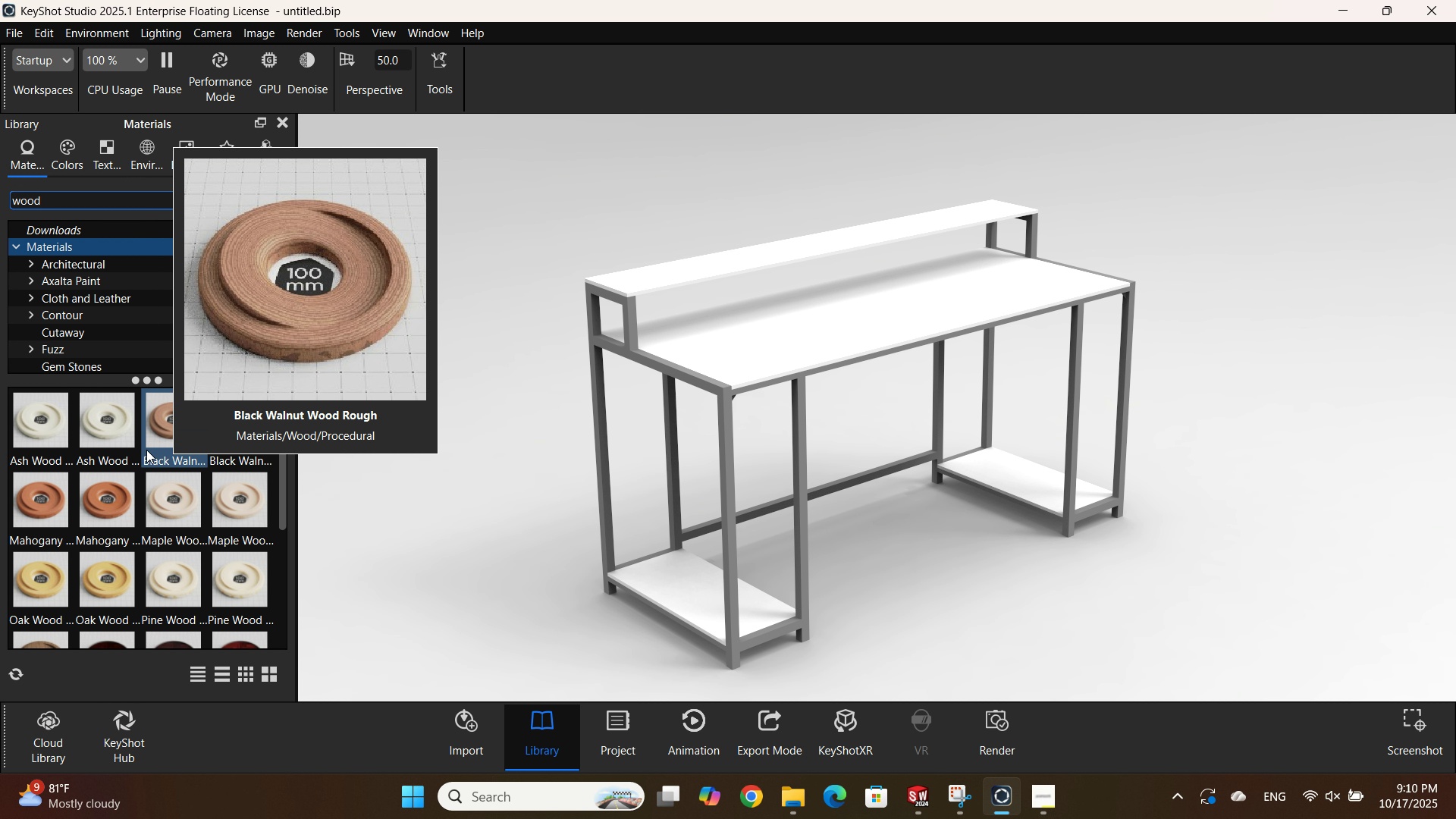 
scroll: coordinate [39, 342], scroll_direction: down, amount: 3.0
 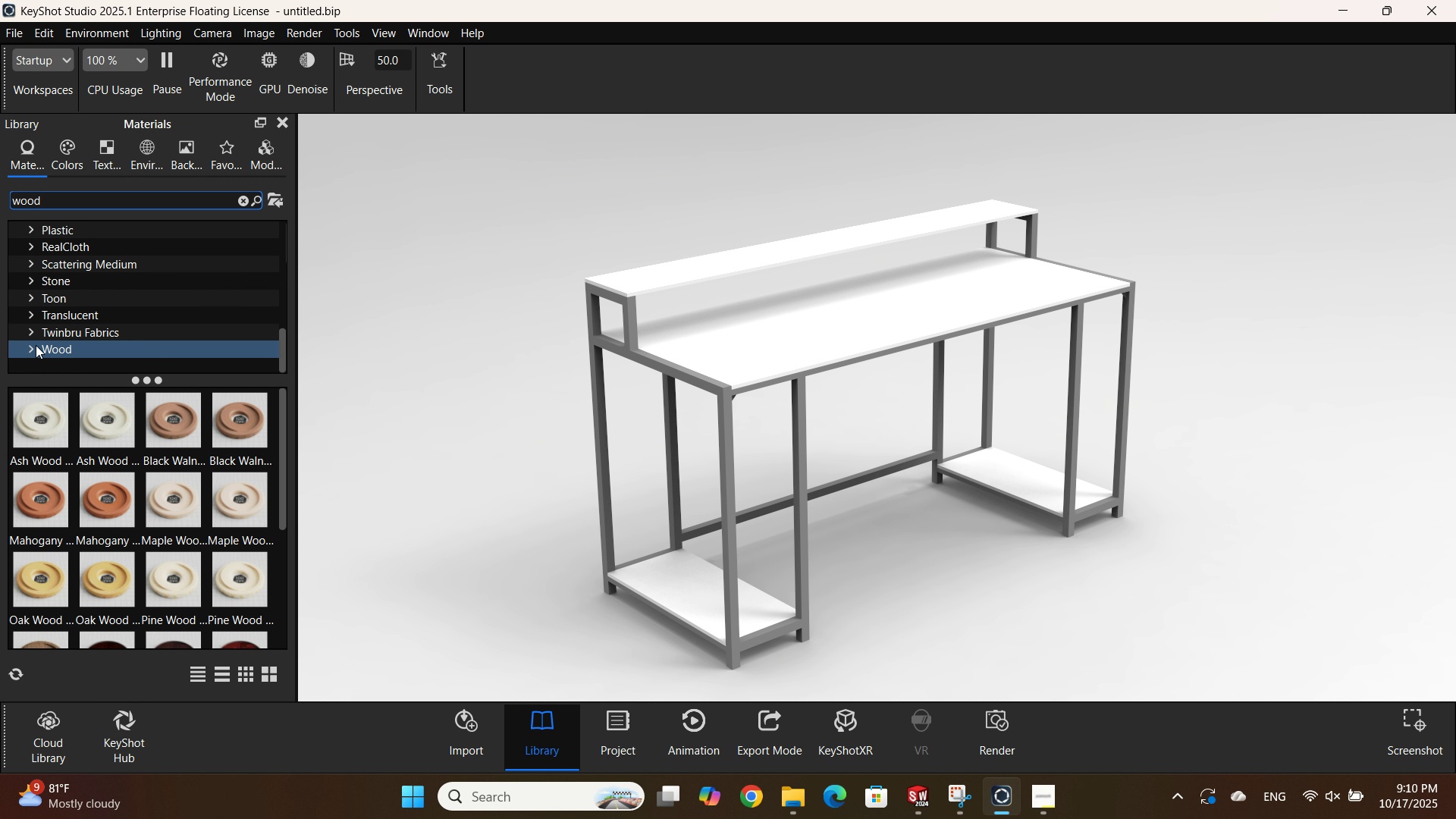 
left_click([33, 346])
 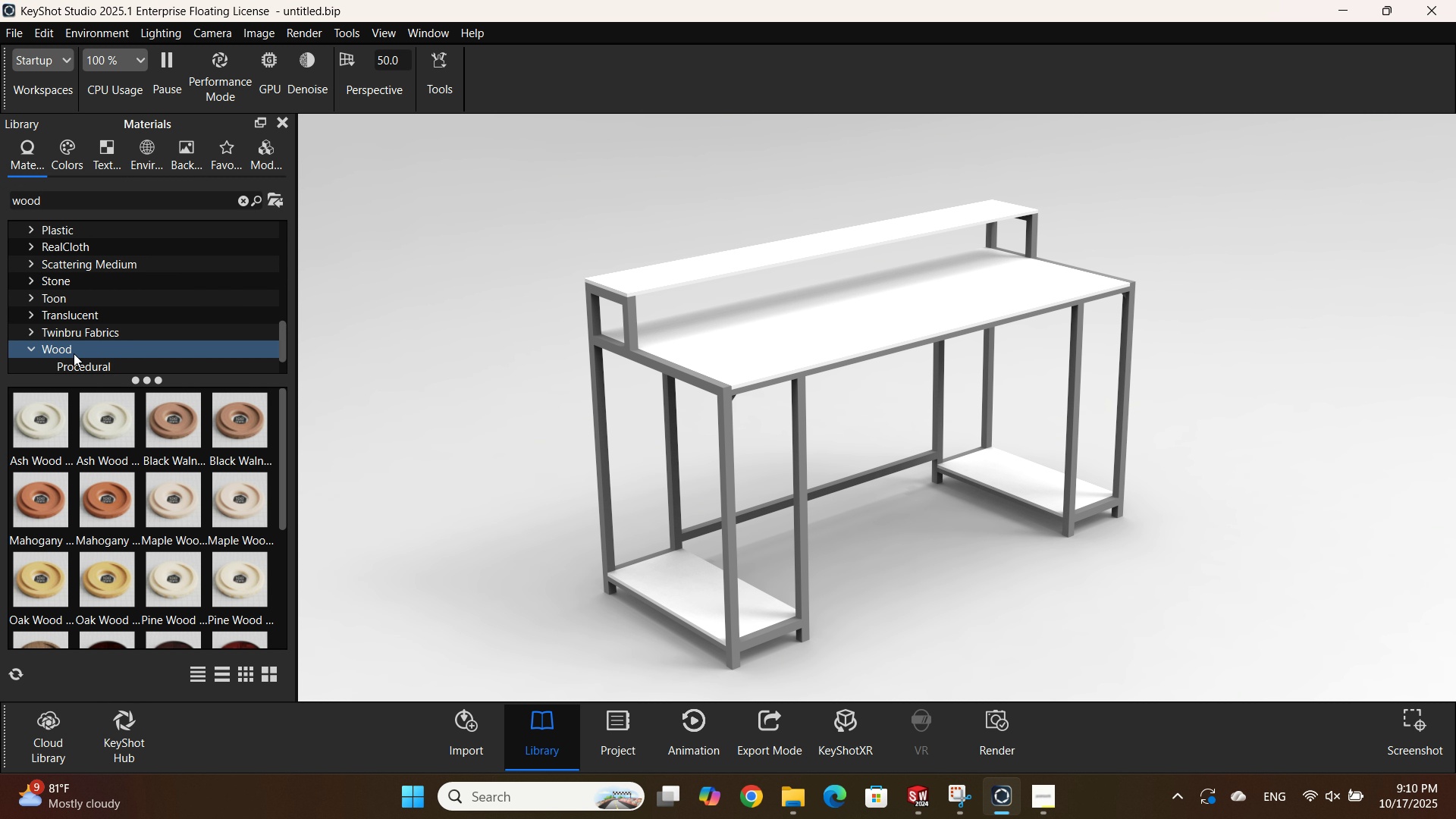 
scroll: coordinate [75, 353], scroll_direction: down, amount: 1.0
 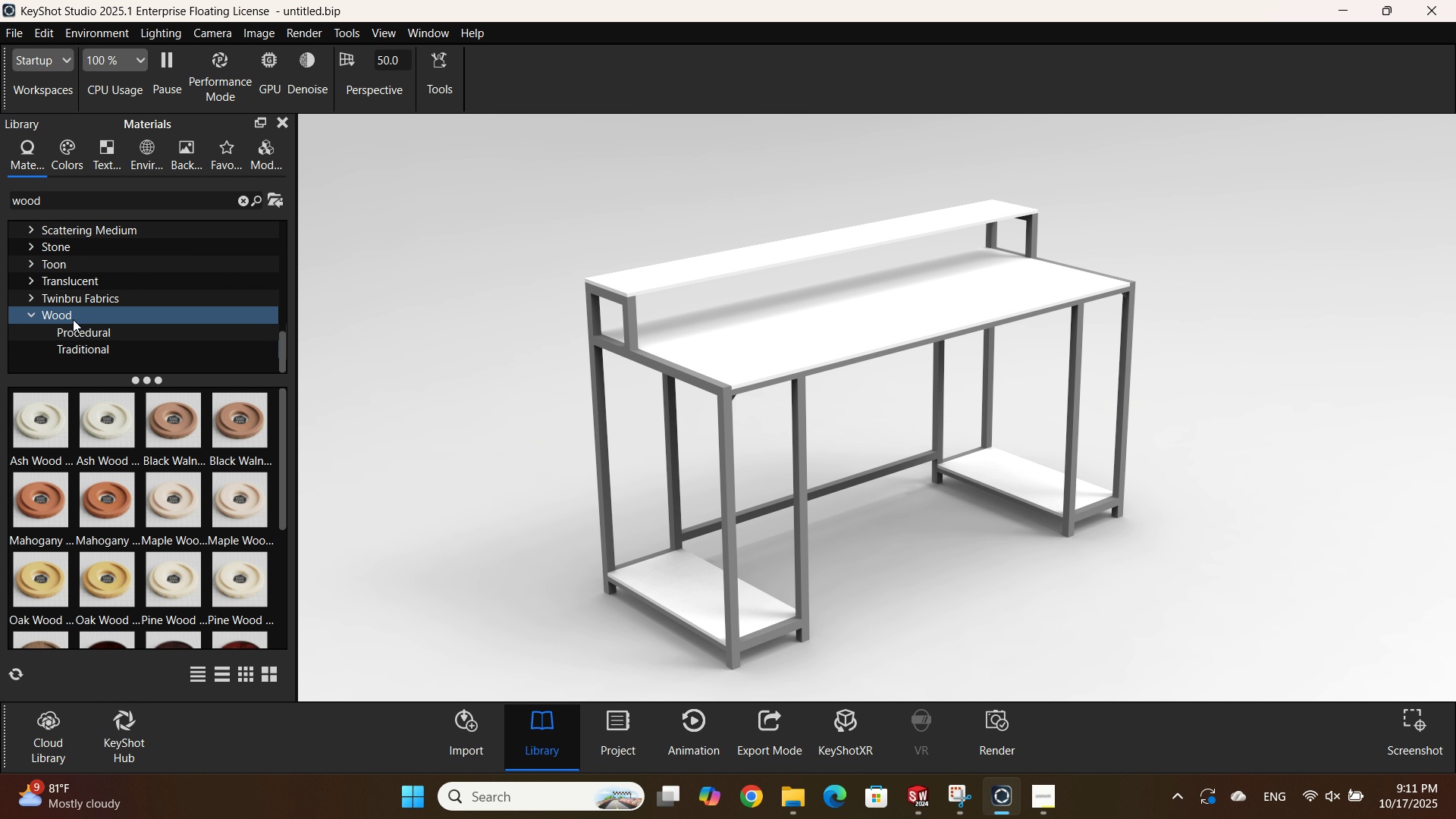 
left_click([73, 319])
 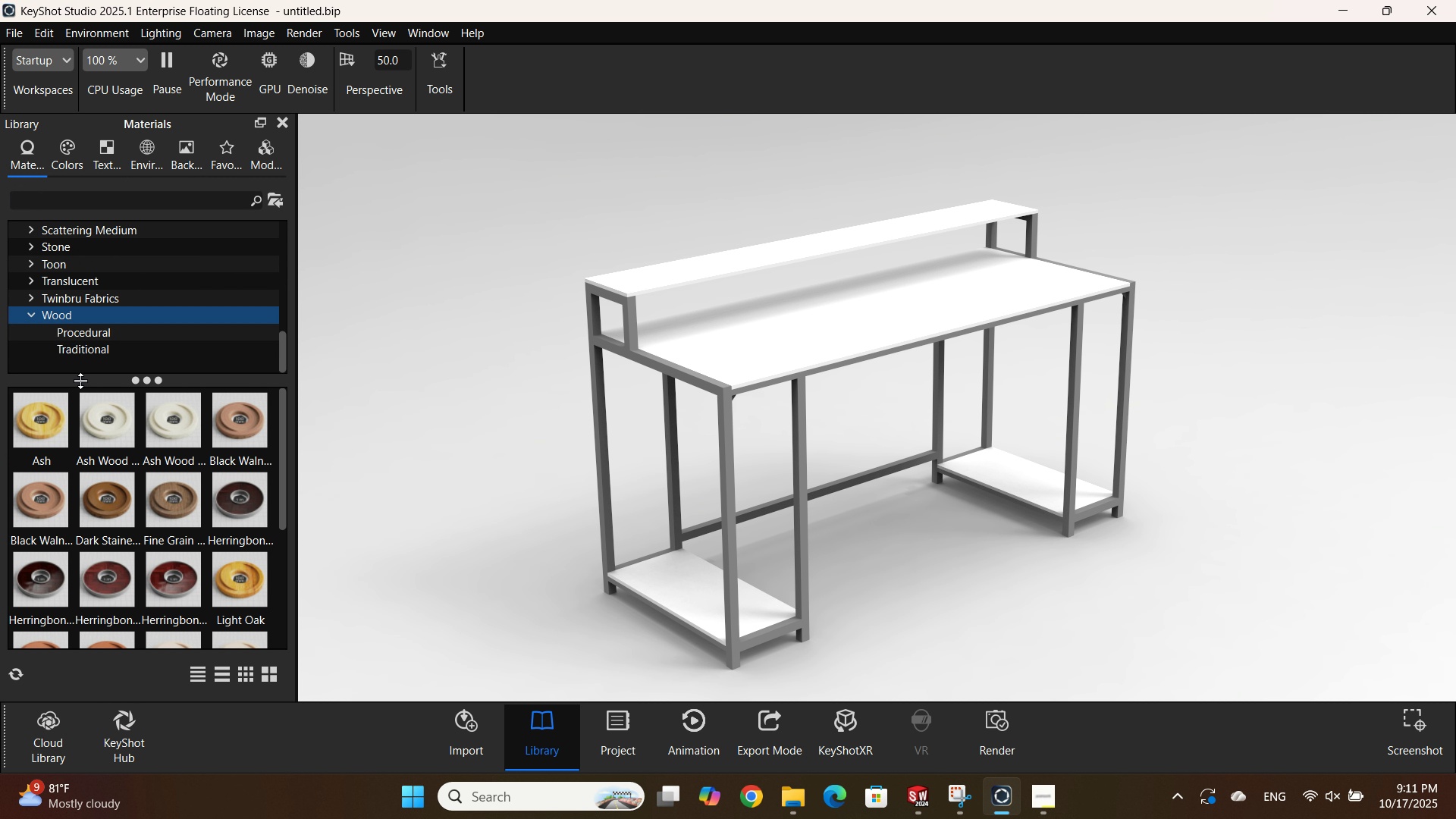 
scroll: coordinate [254, 456], scroll_direction: down, amount: 2.0
 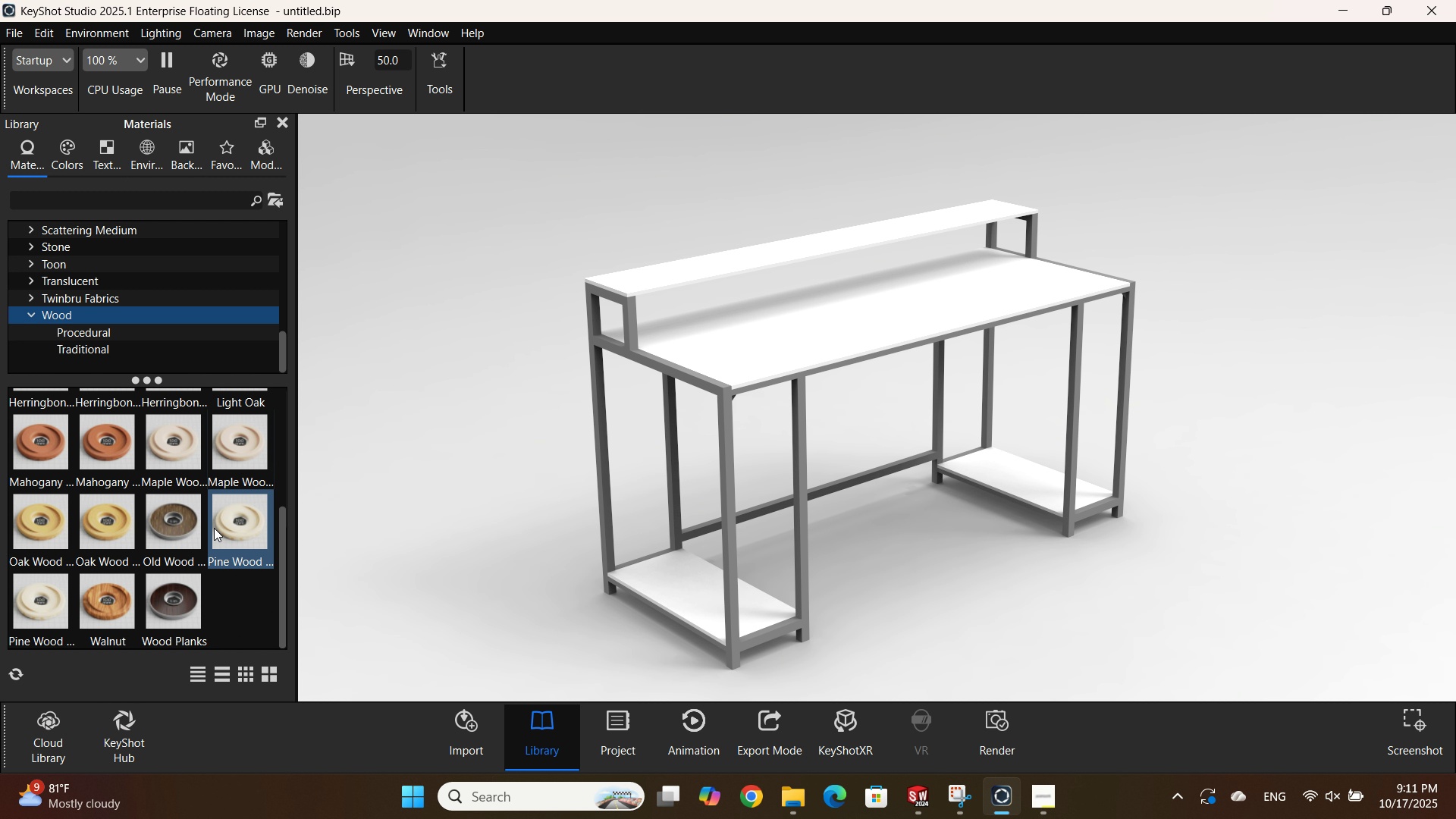 
scroll: coordinate [214, 528], scroll_direction: up, amount: 2.0
 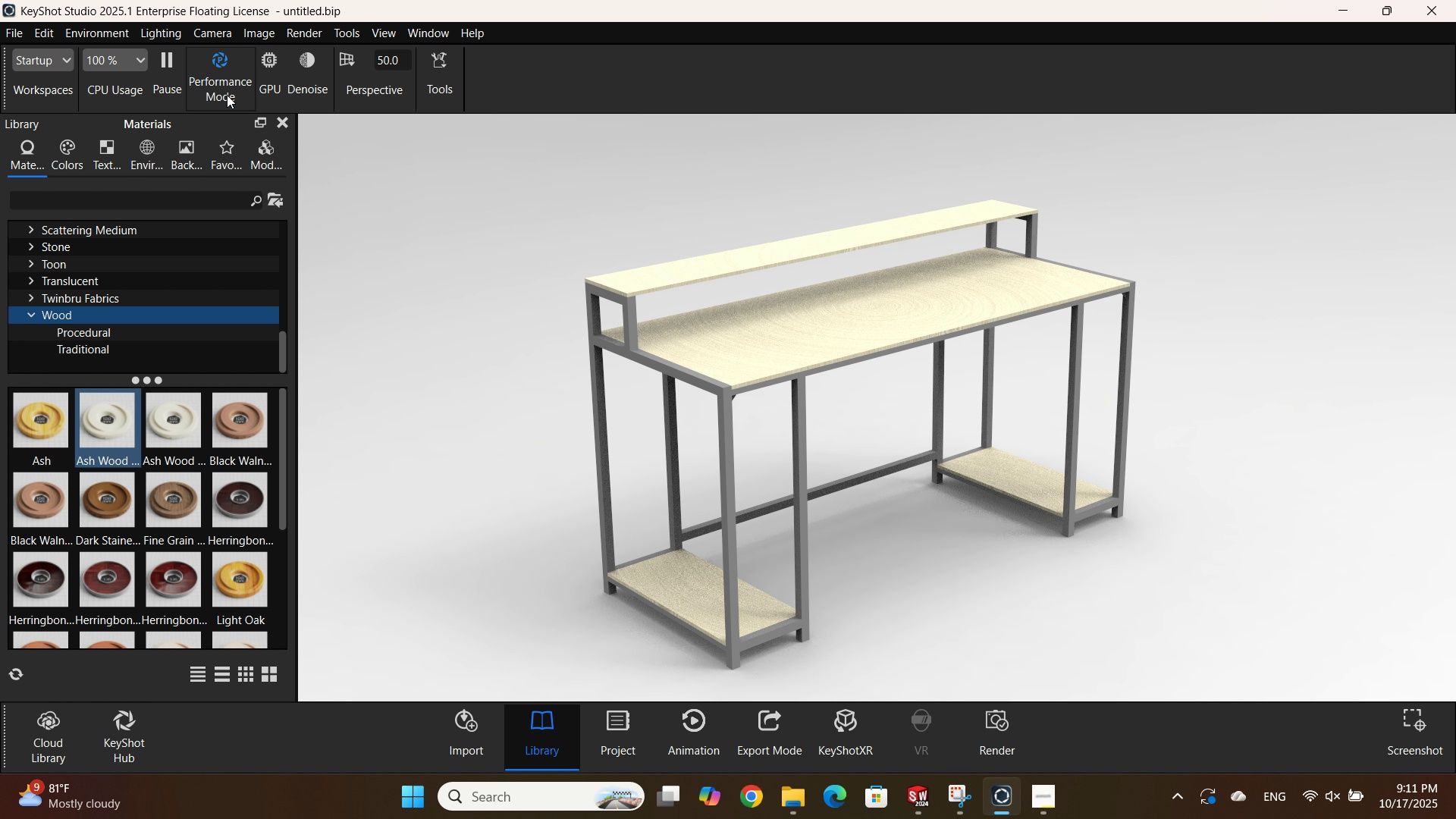 
wait(17.26)
 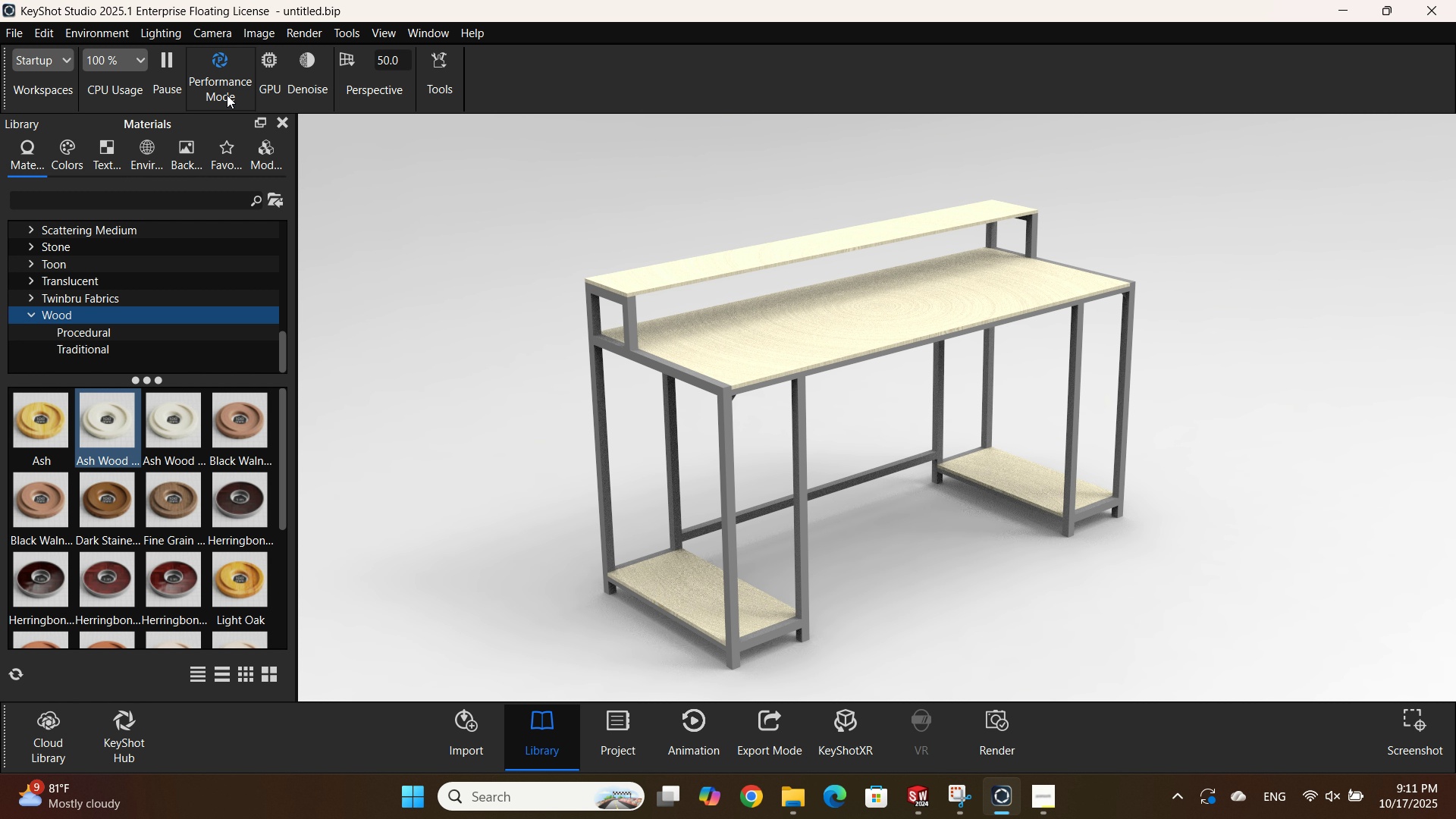 
scroll: coordinate [896, 335], scroll_direction: down, amount: 5.0
 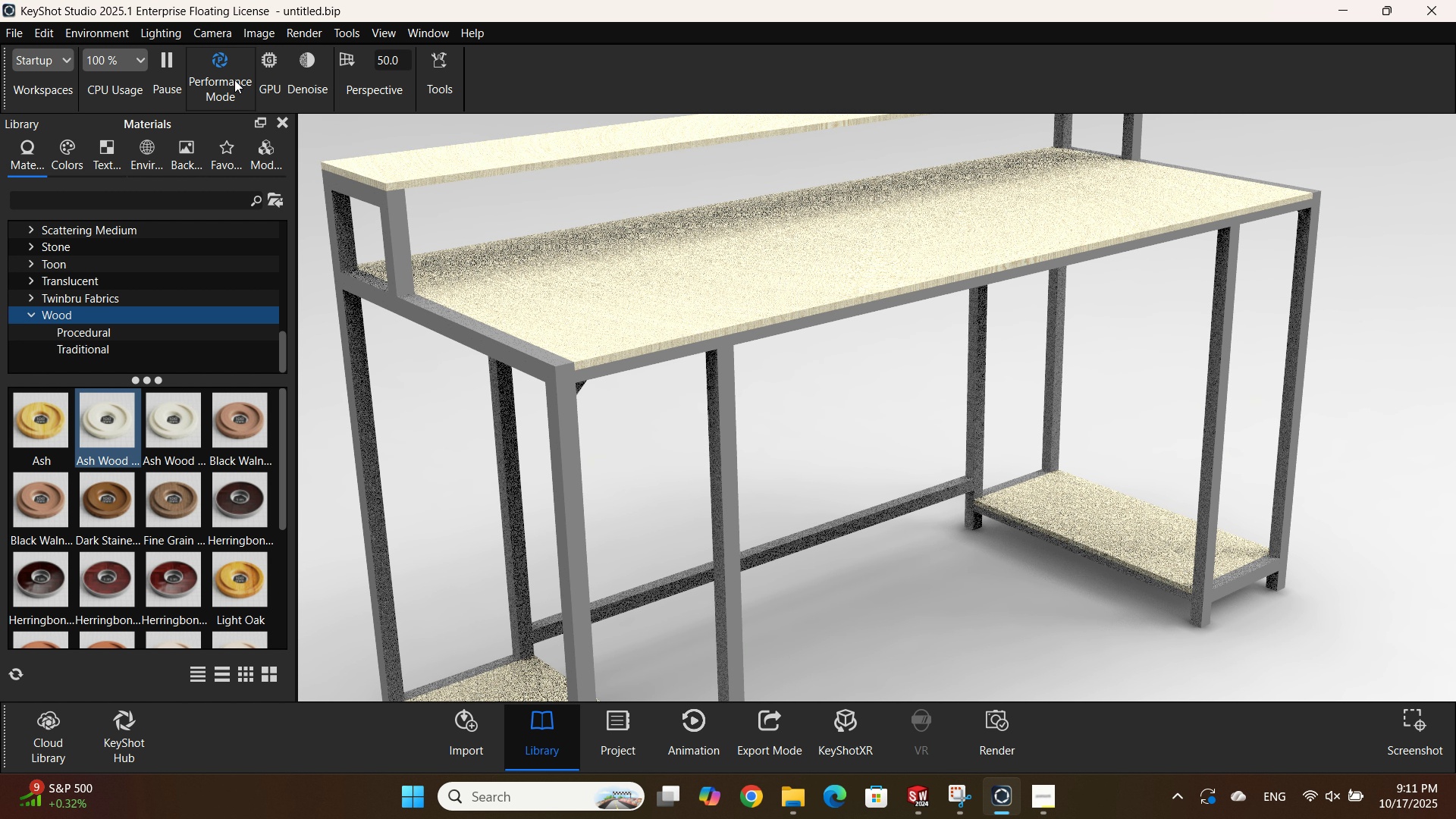 
scroll: coordinate [949, 249], scroll_direction: up, amount: 7.0
 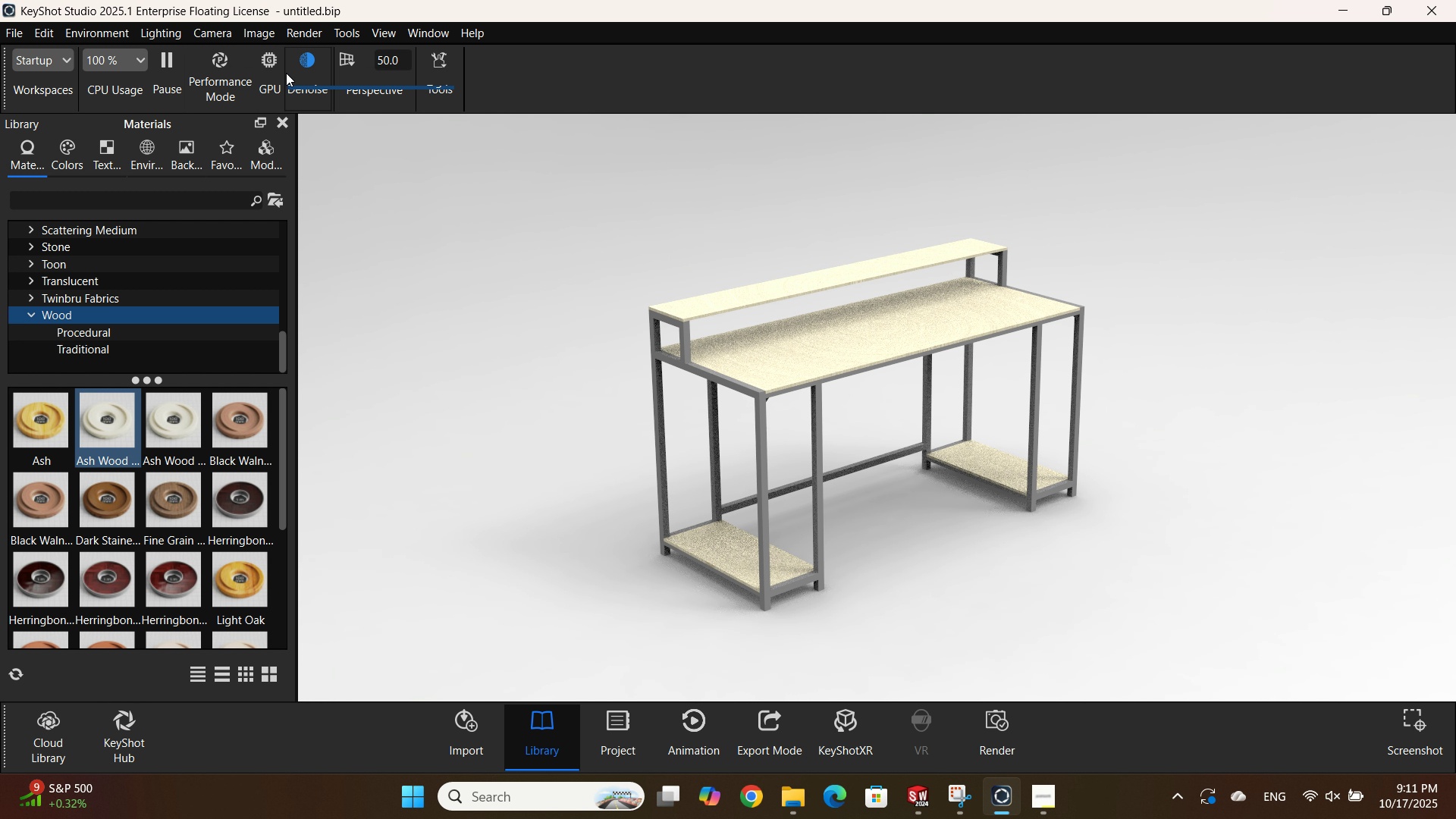 
left_click([243, 71])
 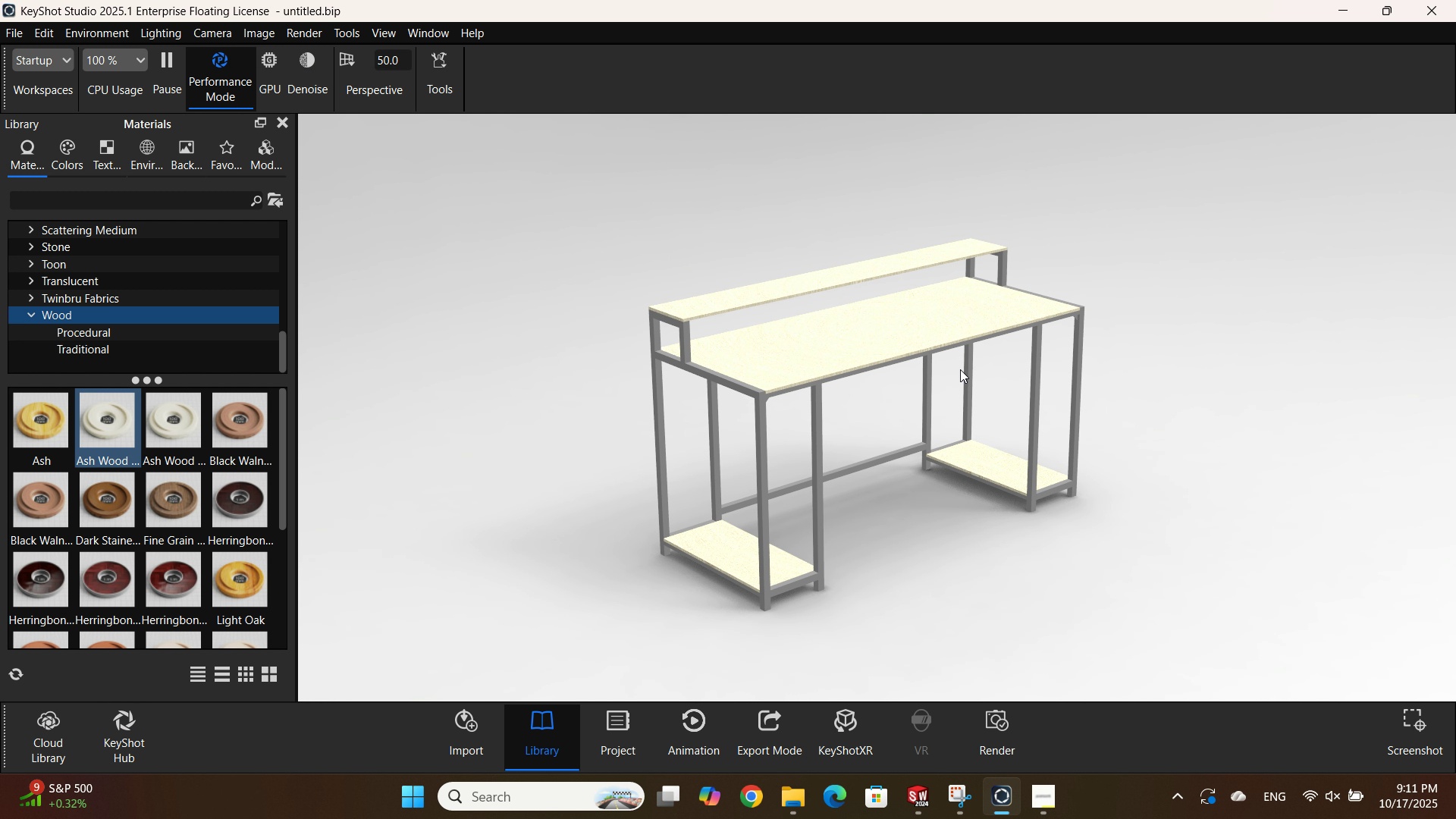 
scroll: coordinate [1024, 249], scroll_direction: down, amount: 1.0
 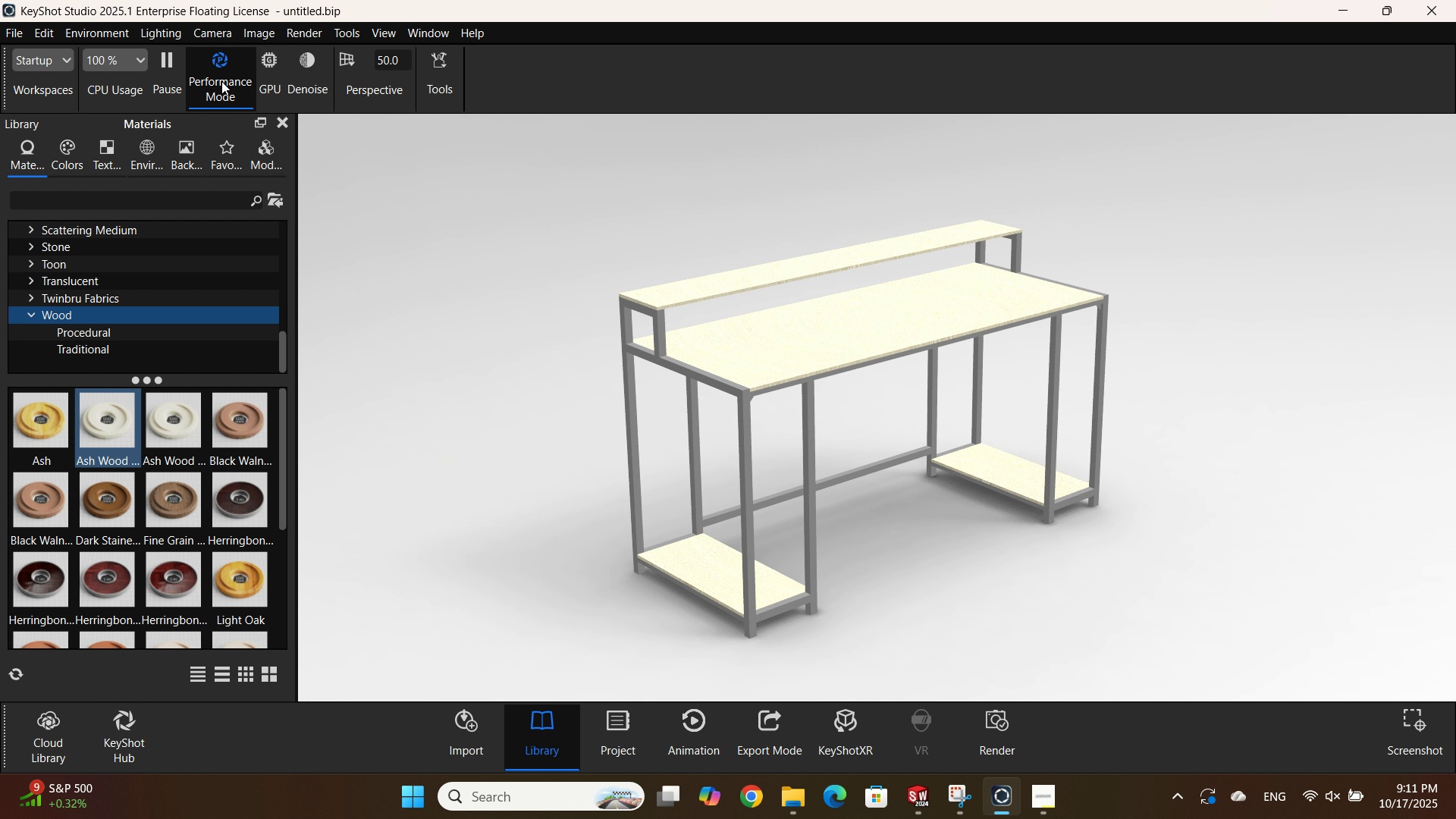 
left_click([221, 81])
 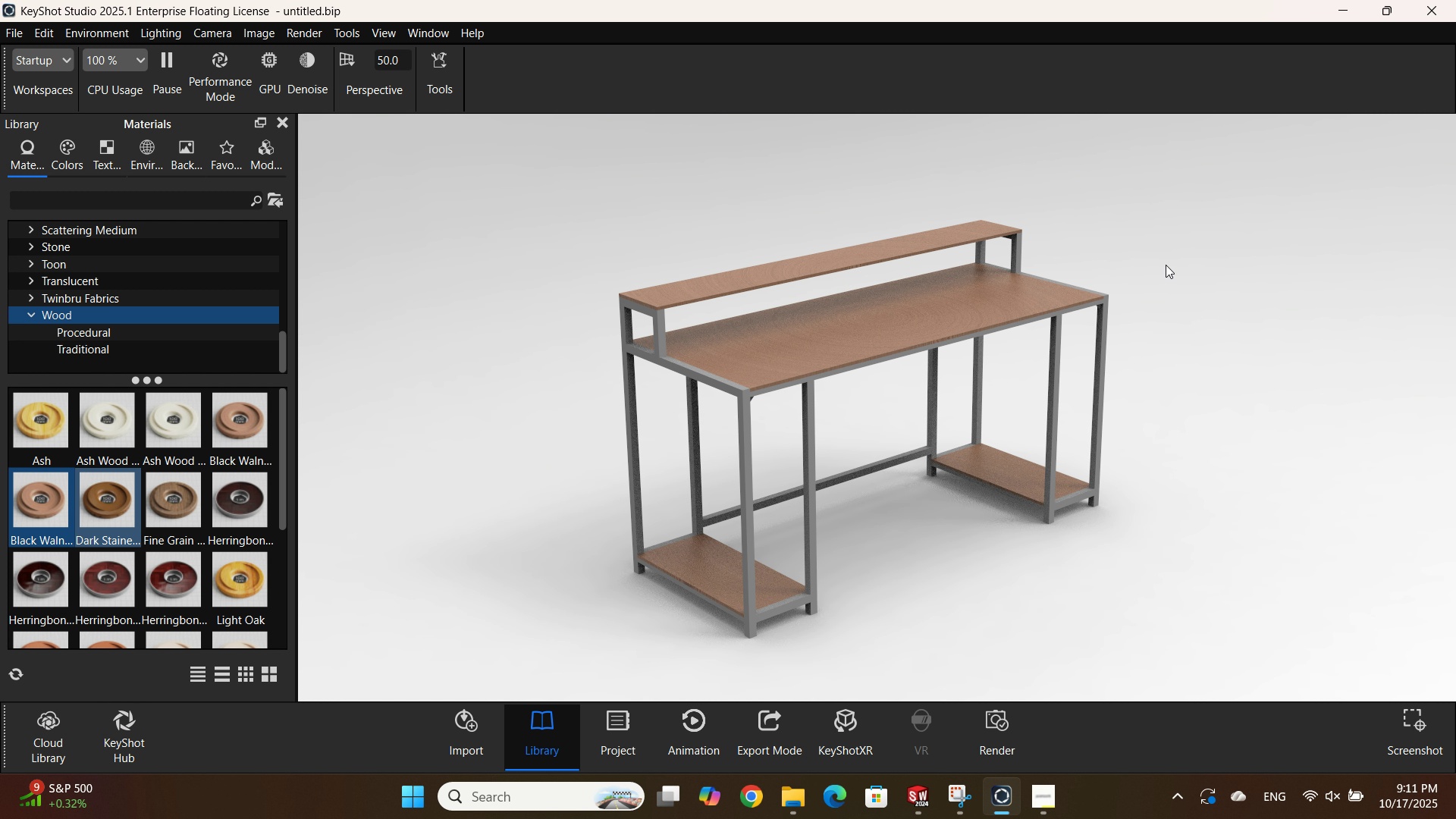 
wait(22.58)
 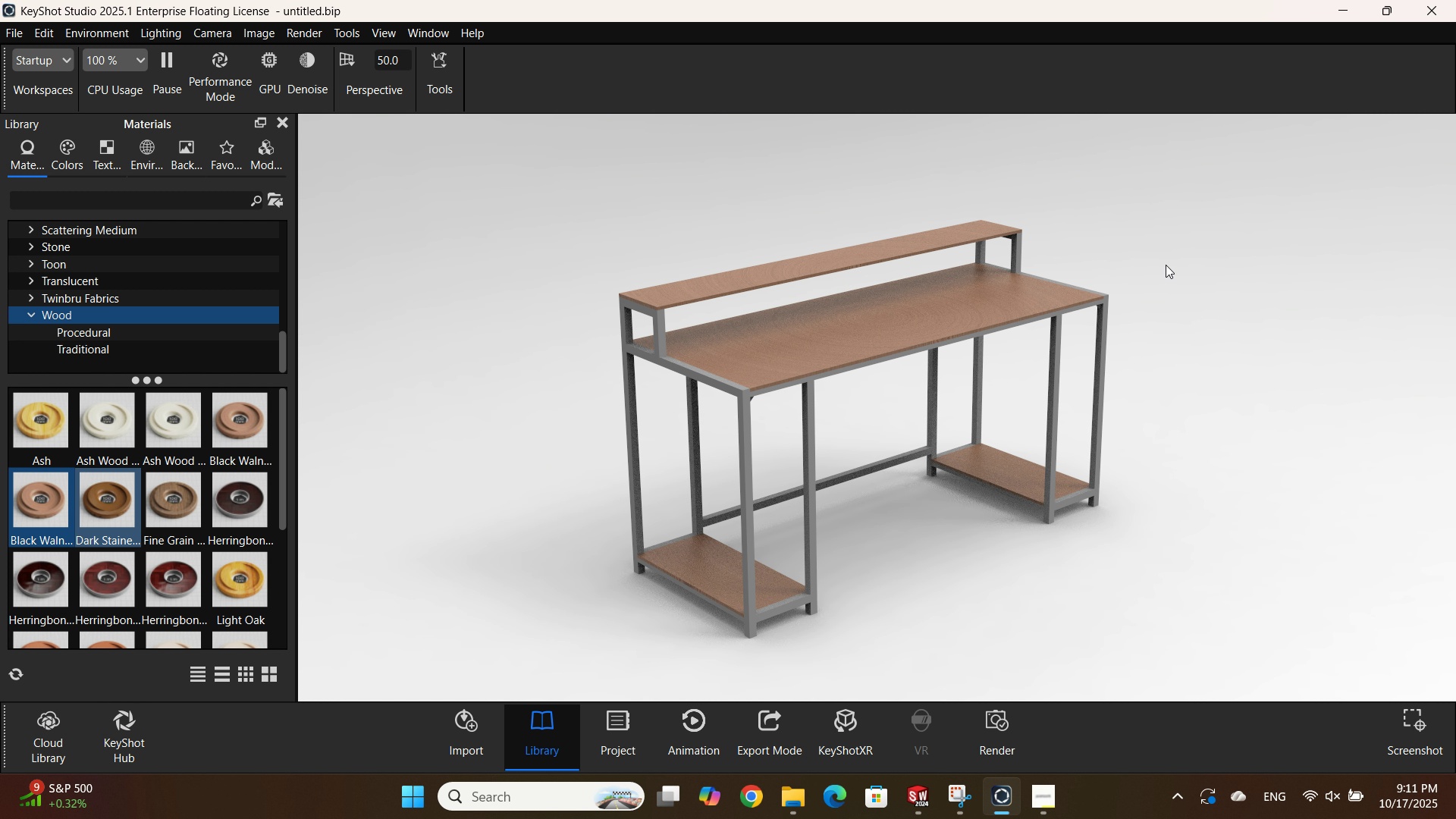 
left_click([93, 159])
 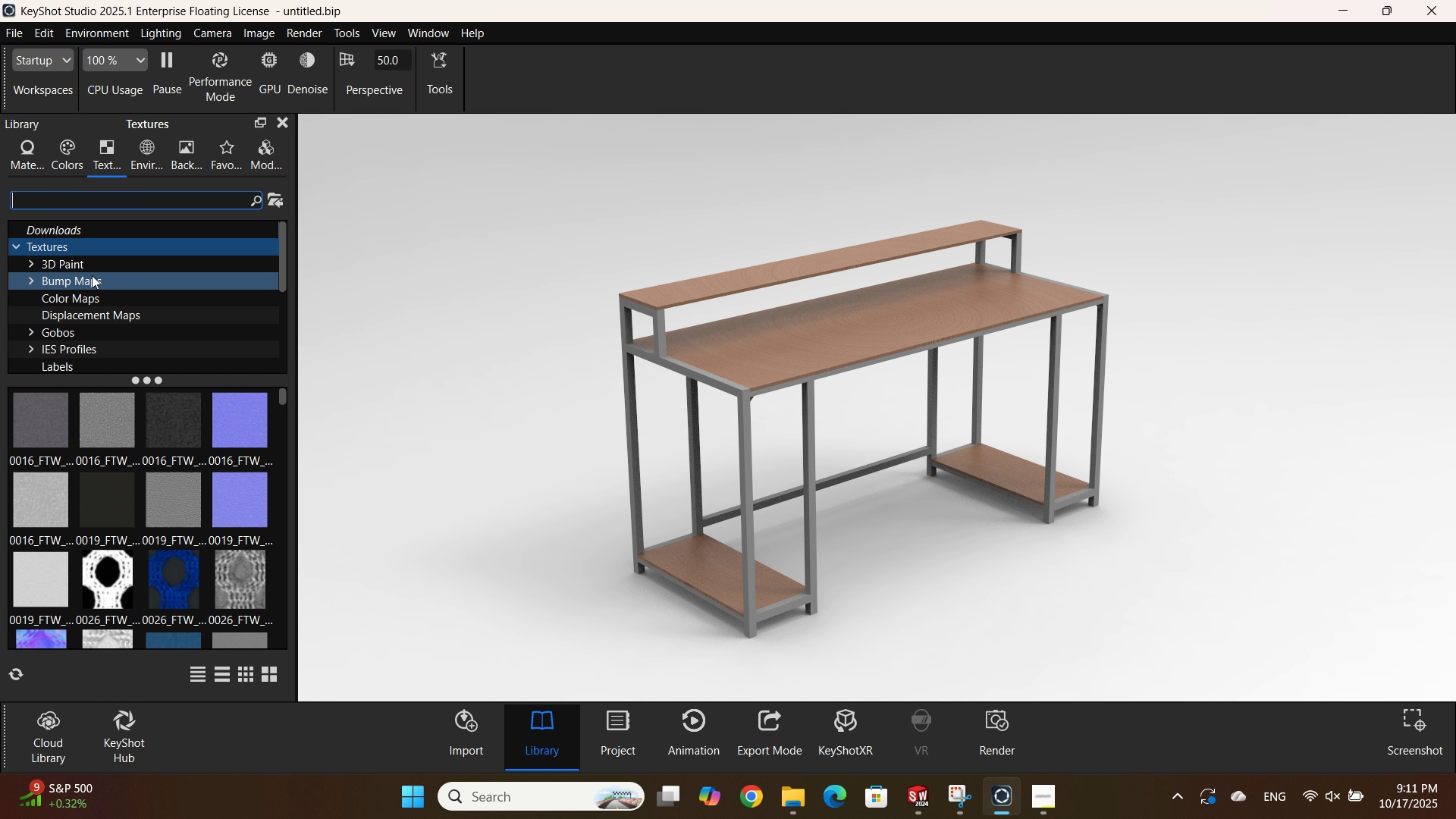 
type(wood)
 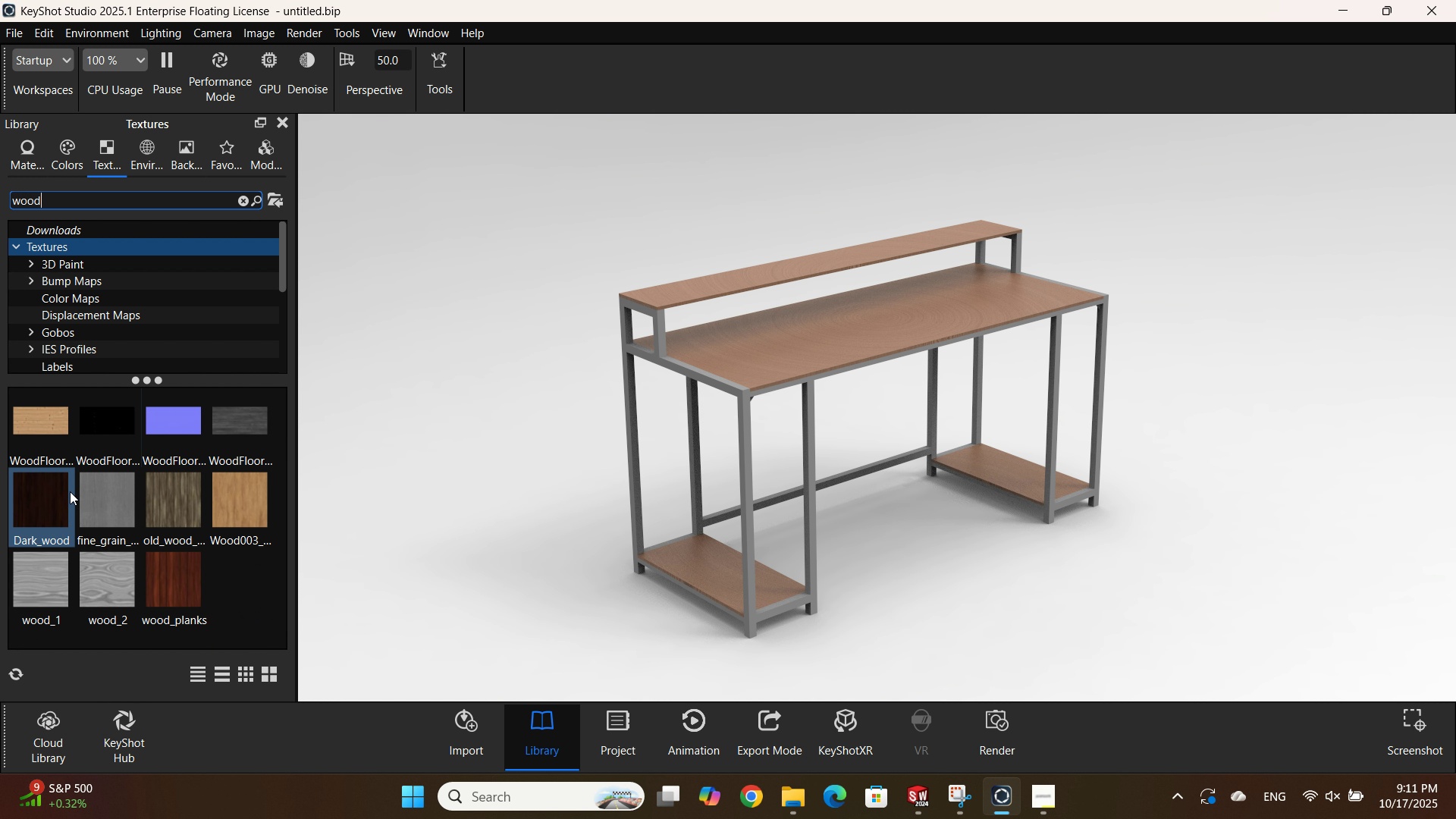 
mouse_move([82, 444])
 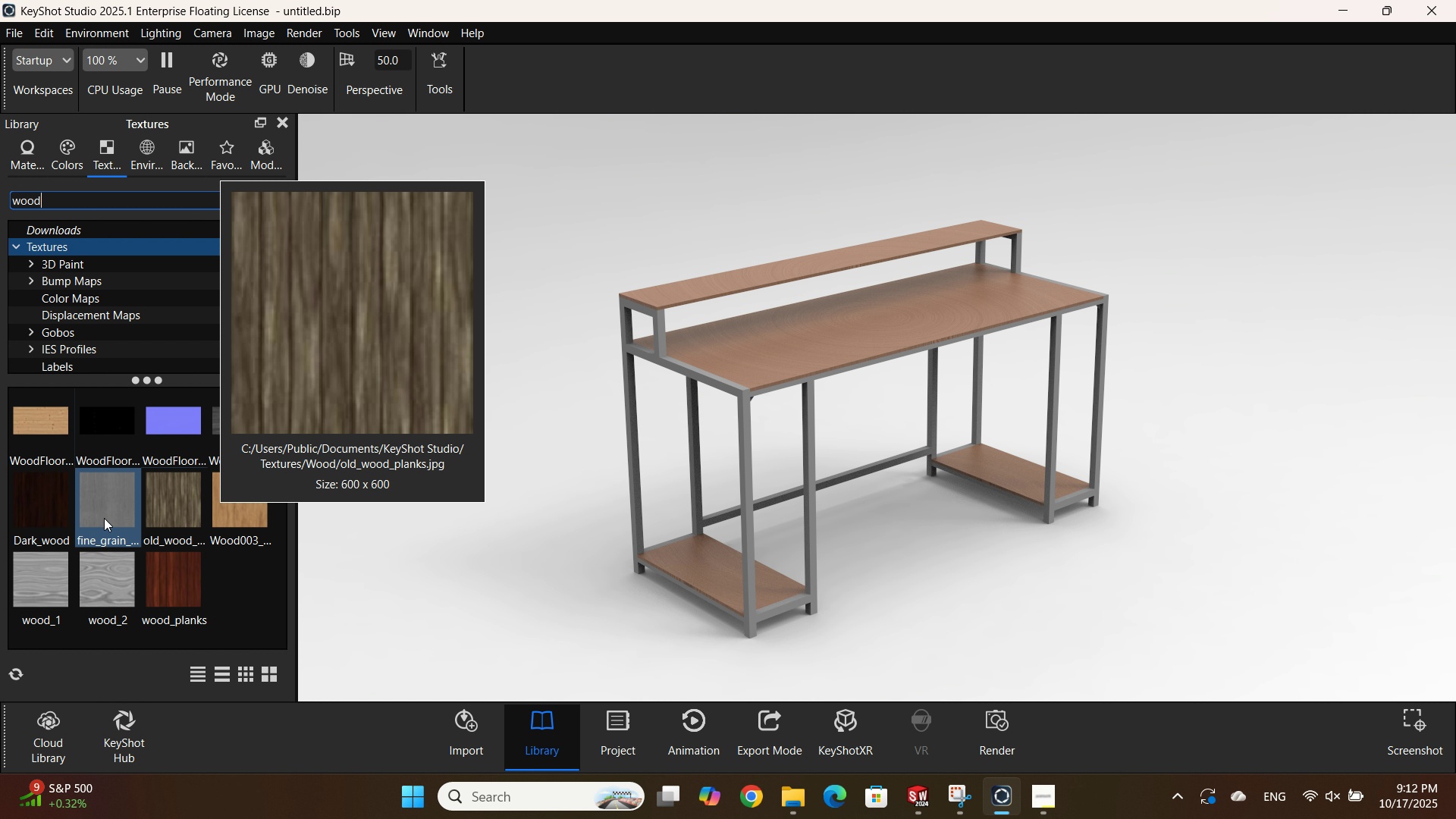 
wait(11.56)
 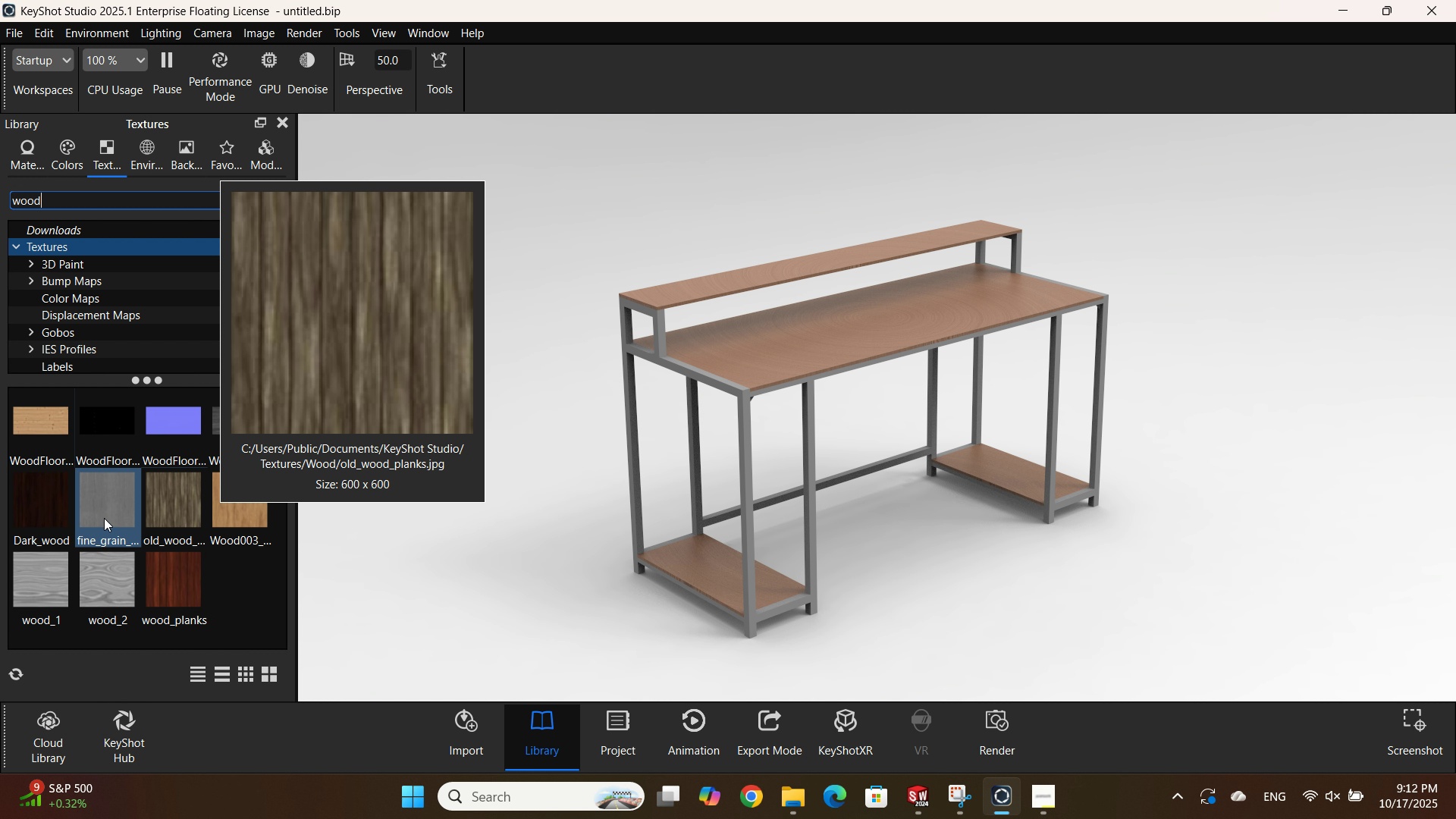 
double_click([96, 591])
 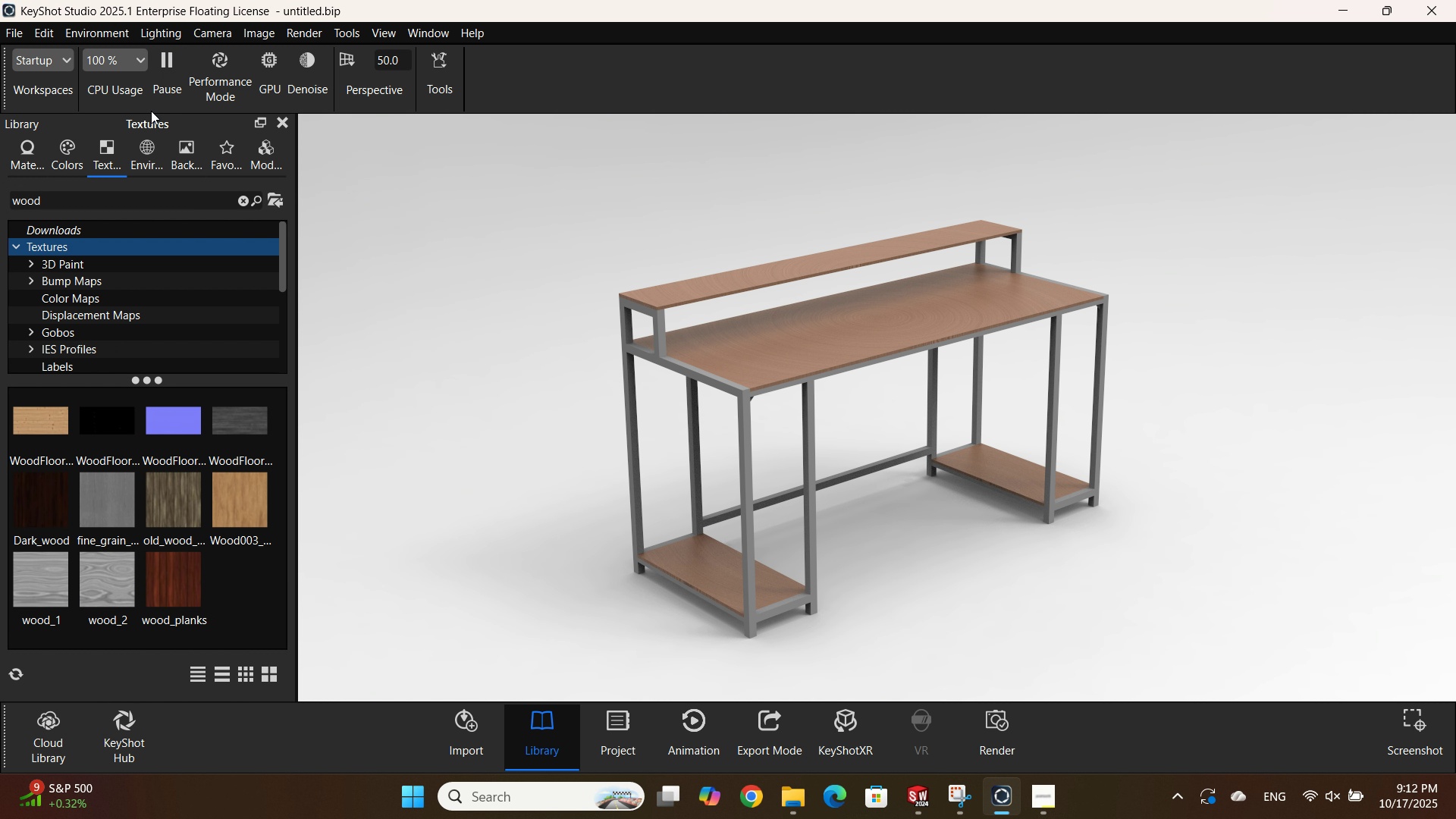 
wait(5.07)
 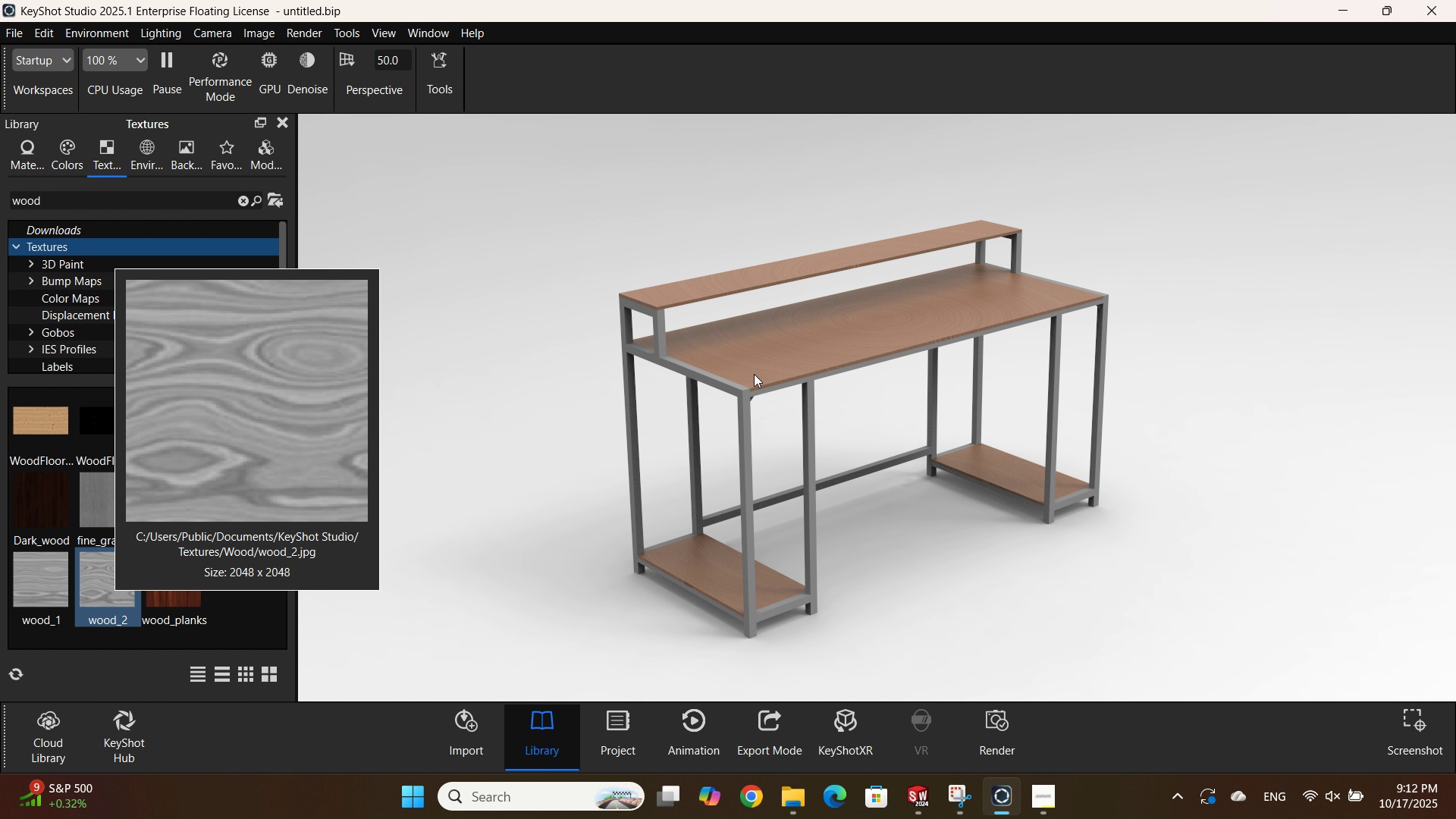 
mouse_move([741, 366])
 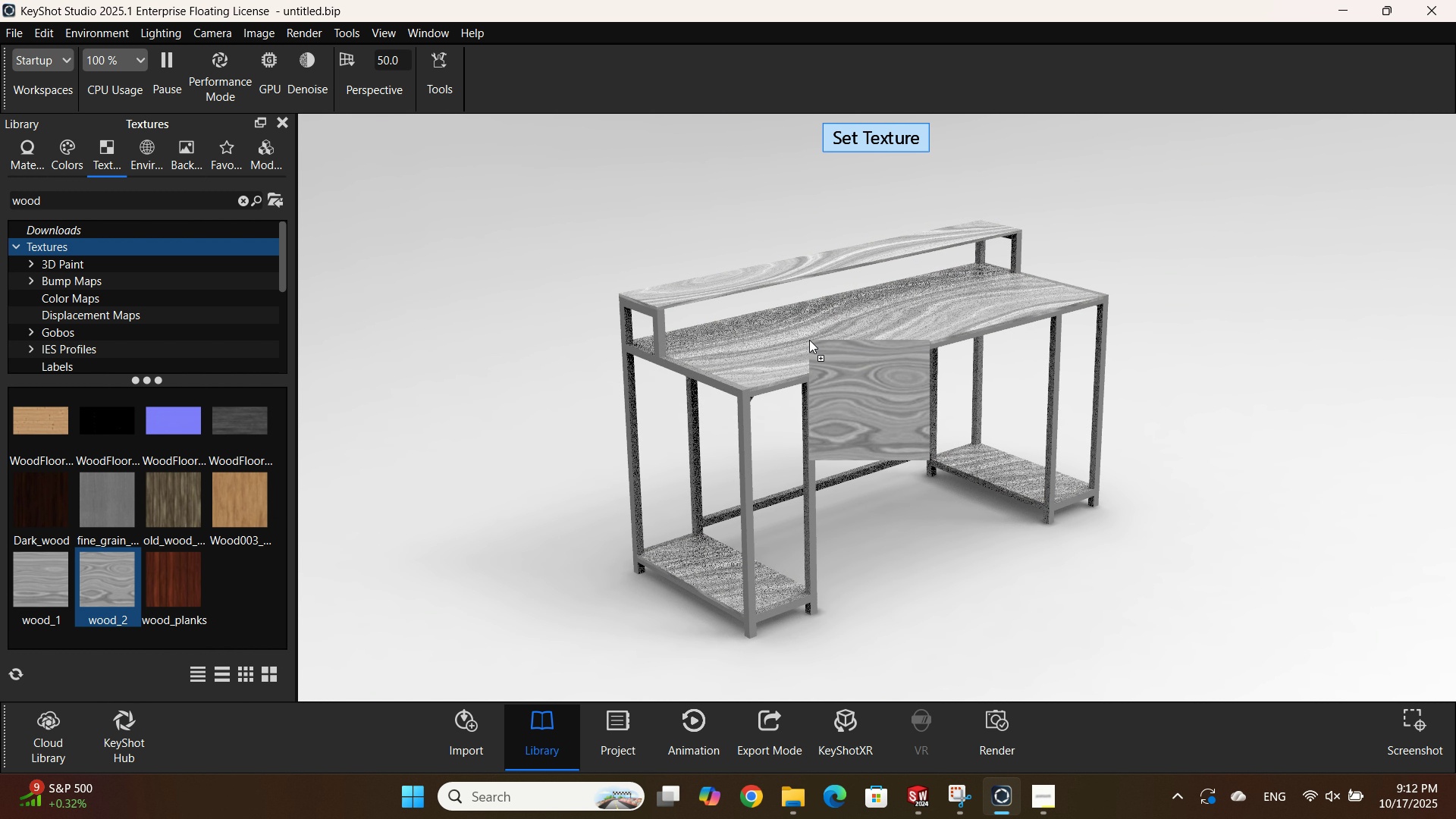 
wait(10.15)
 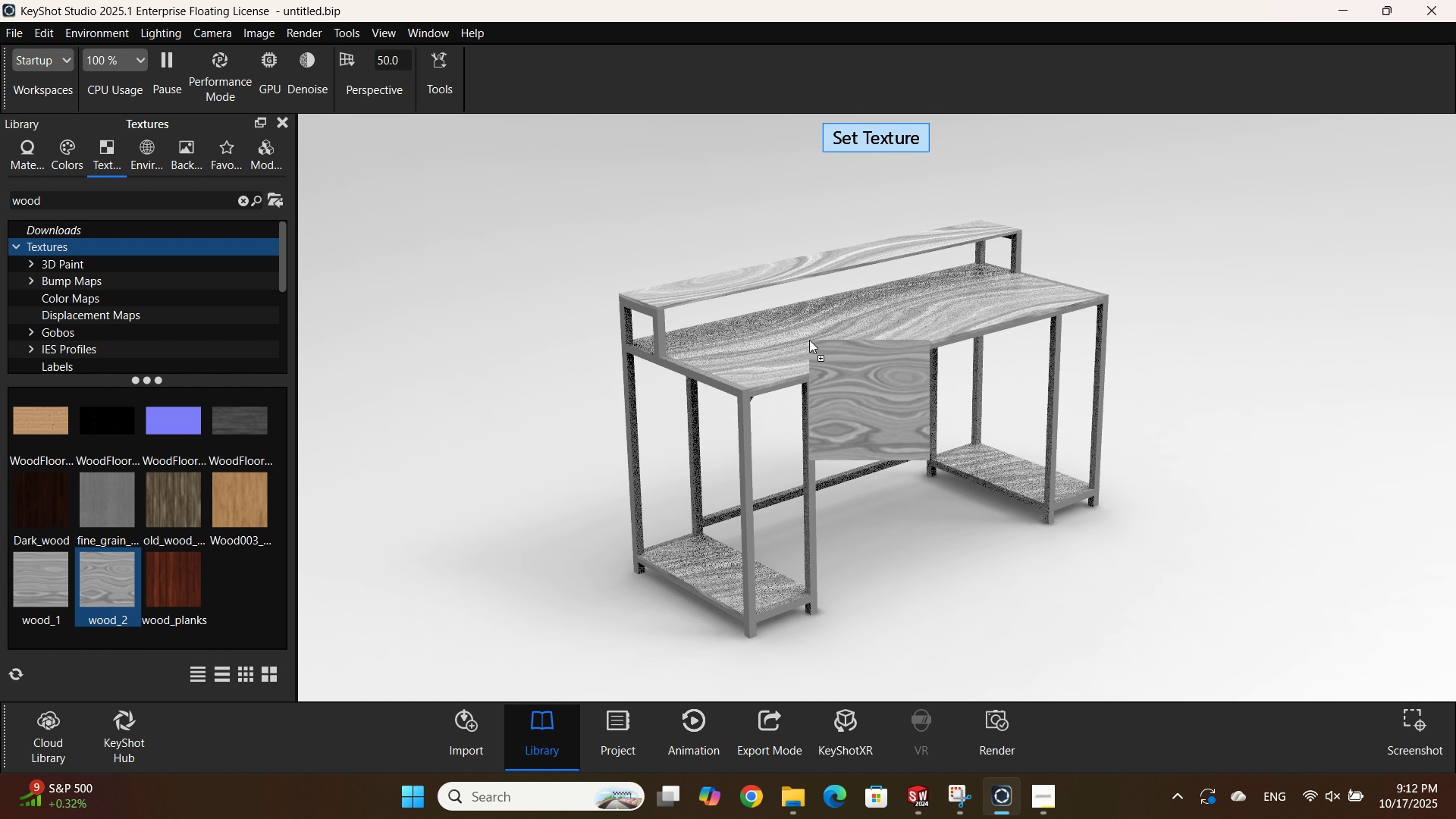 
mouse_move([967, 396])
 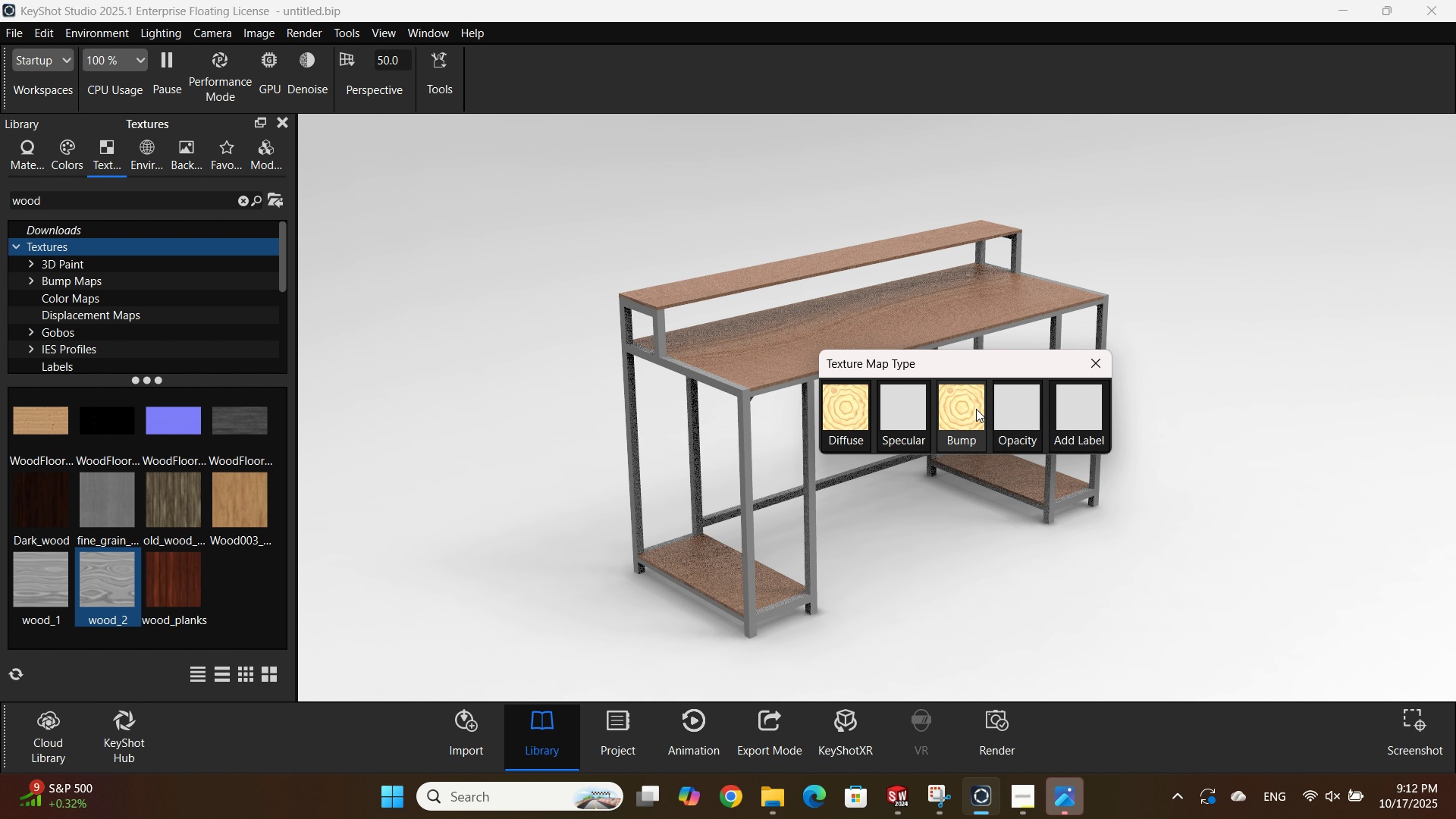 
left_click([976, 409])
 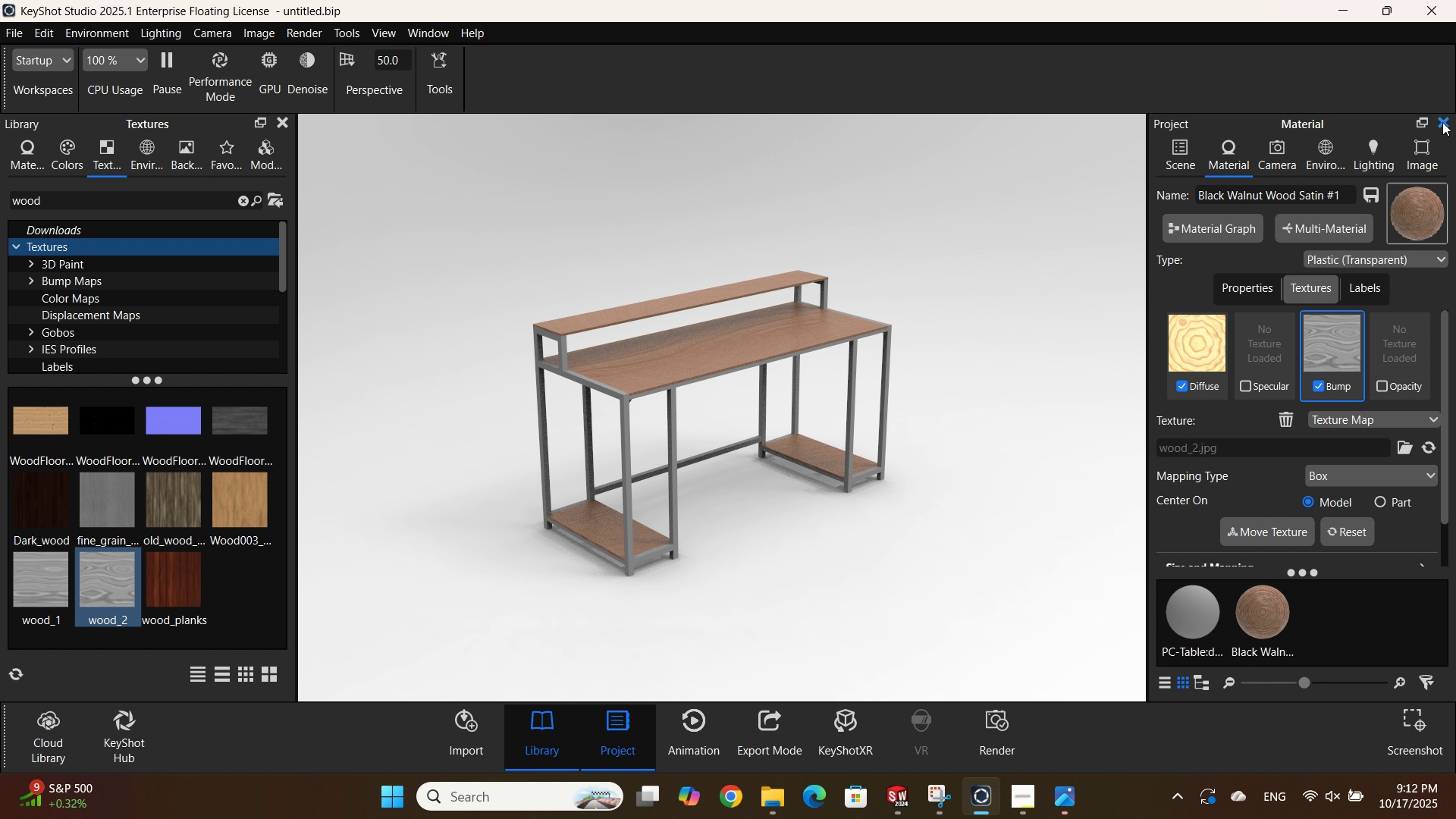 
scroll: coordinate [1406, 445], scroll_direction: down, amount: 2.0
 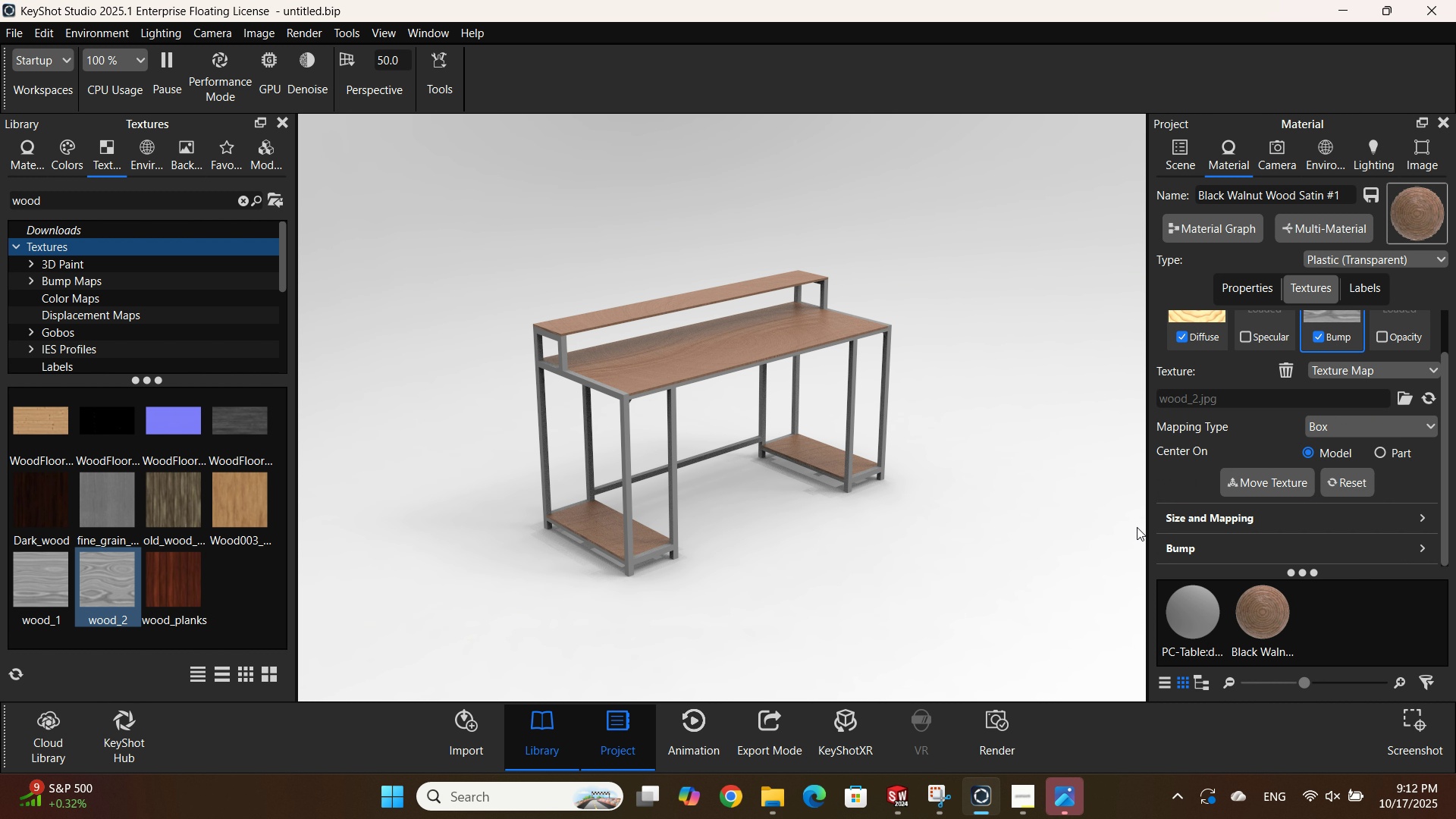 
left_click([1207, 515])
 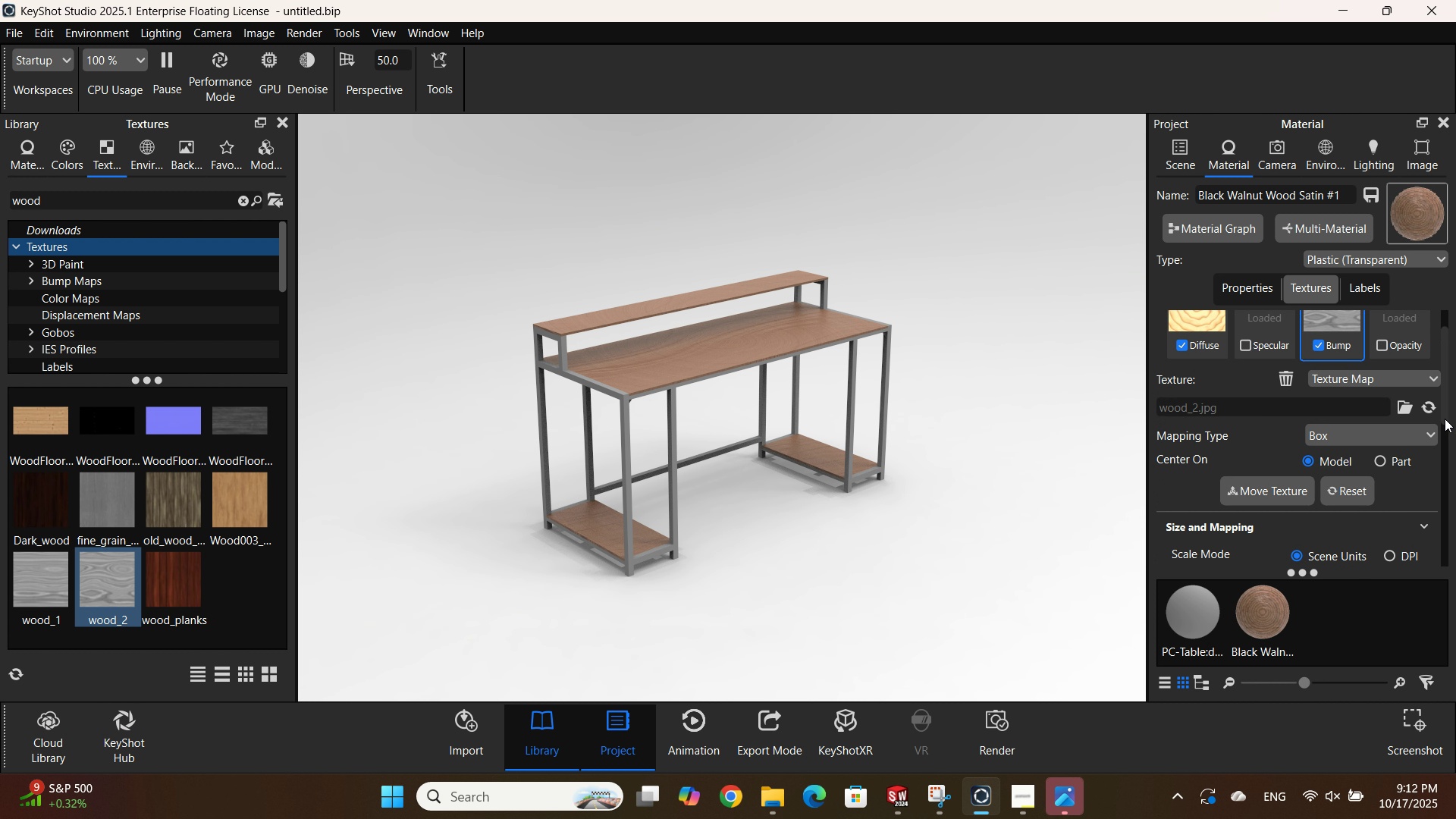 
scroll: coordinate [576, 409], scroll_direction: down, amount: 4.0
 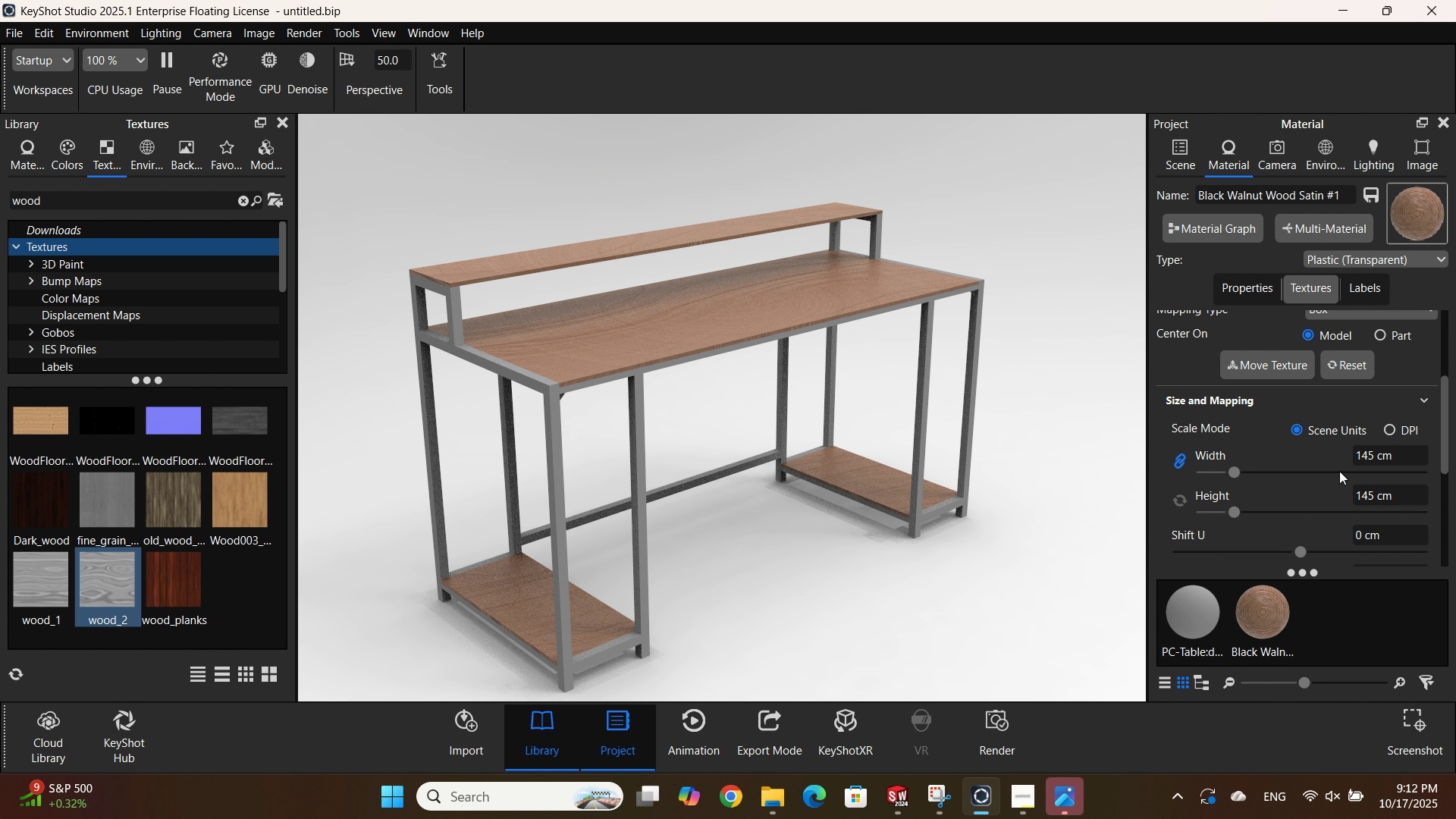 
left_click([1231, 475])
 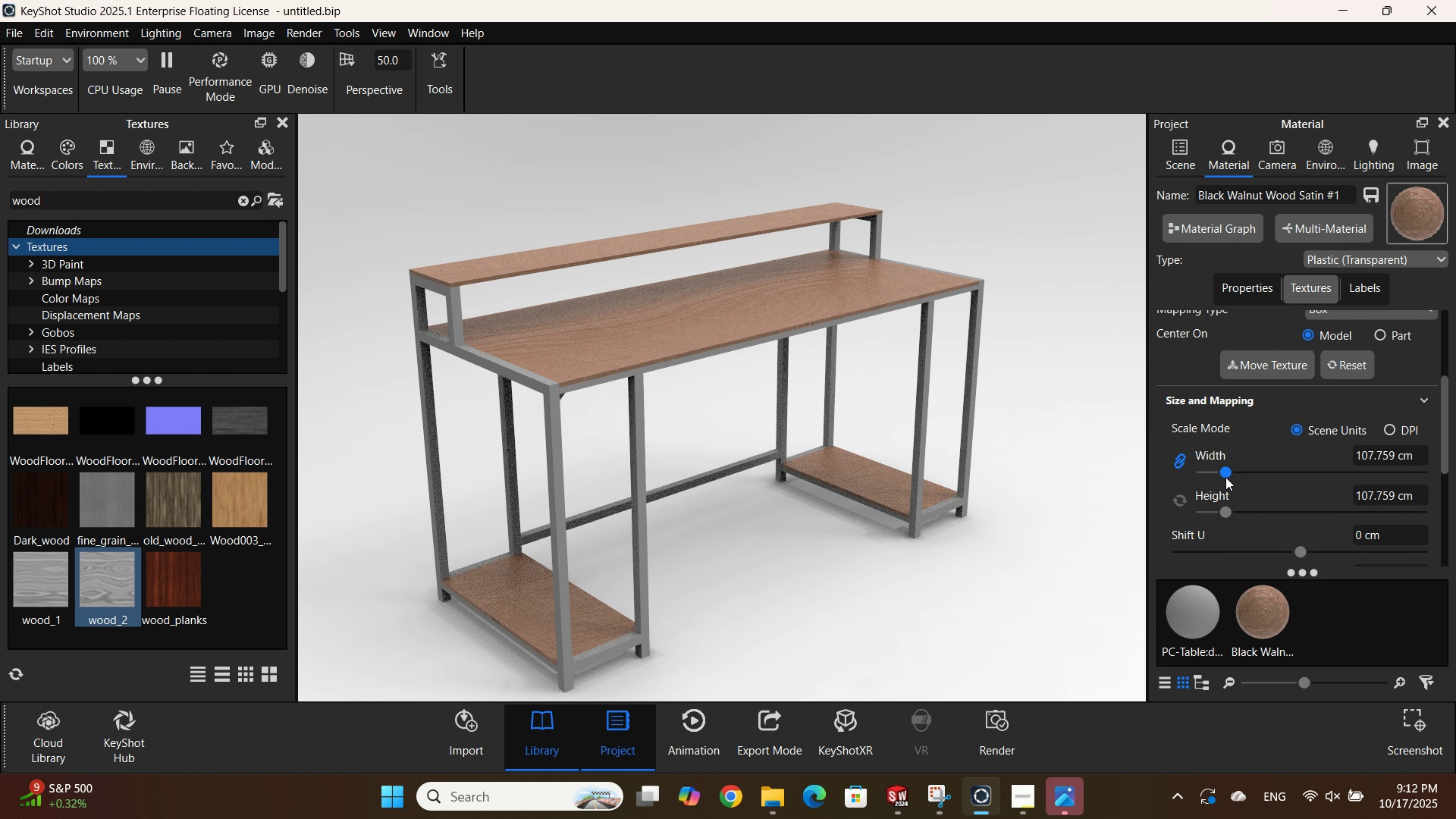 
wait(11.21)
 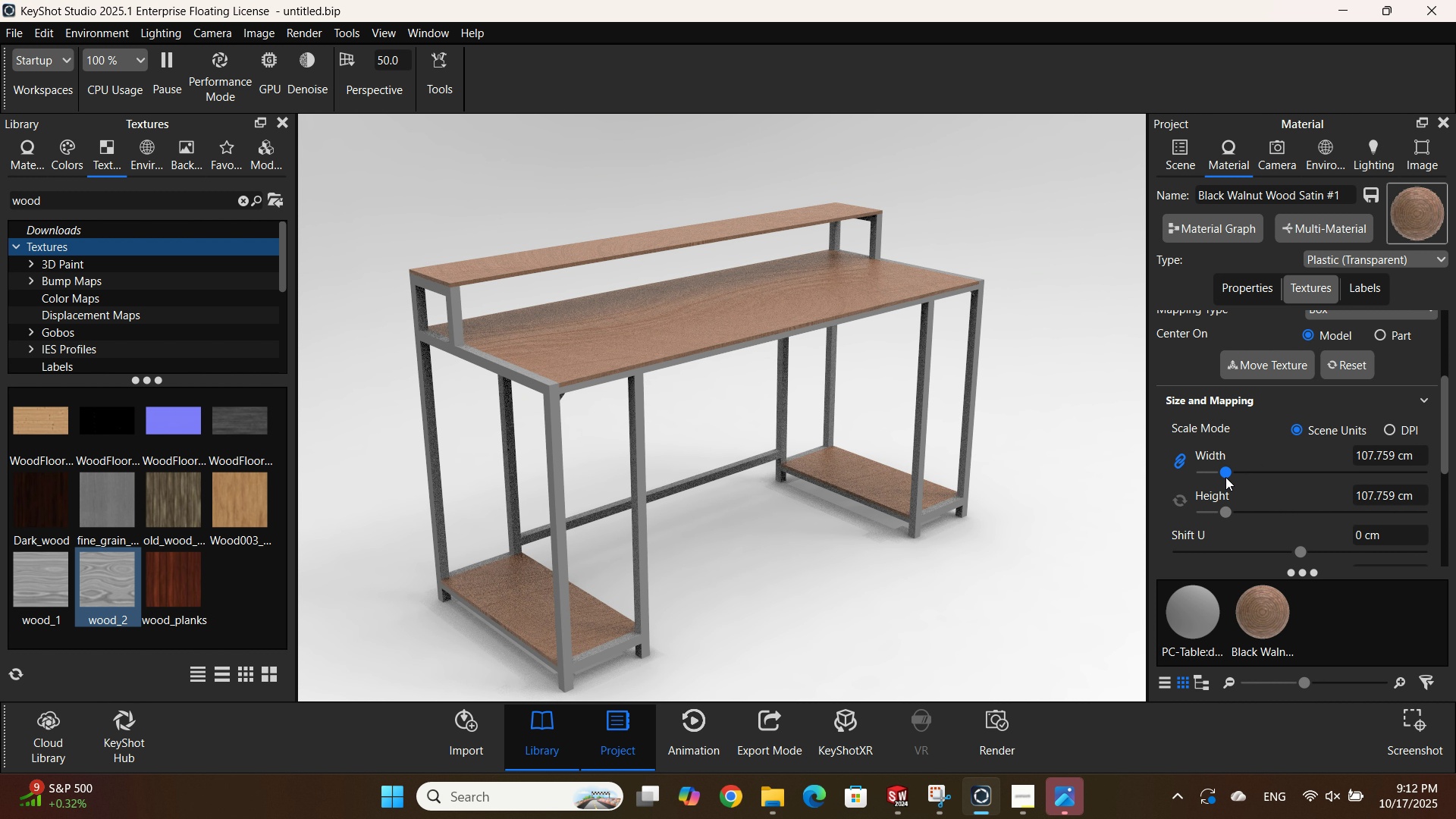 
left_click([1394, 426])
 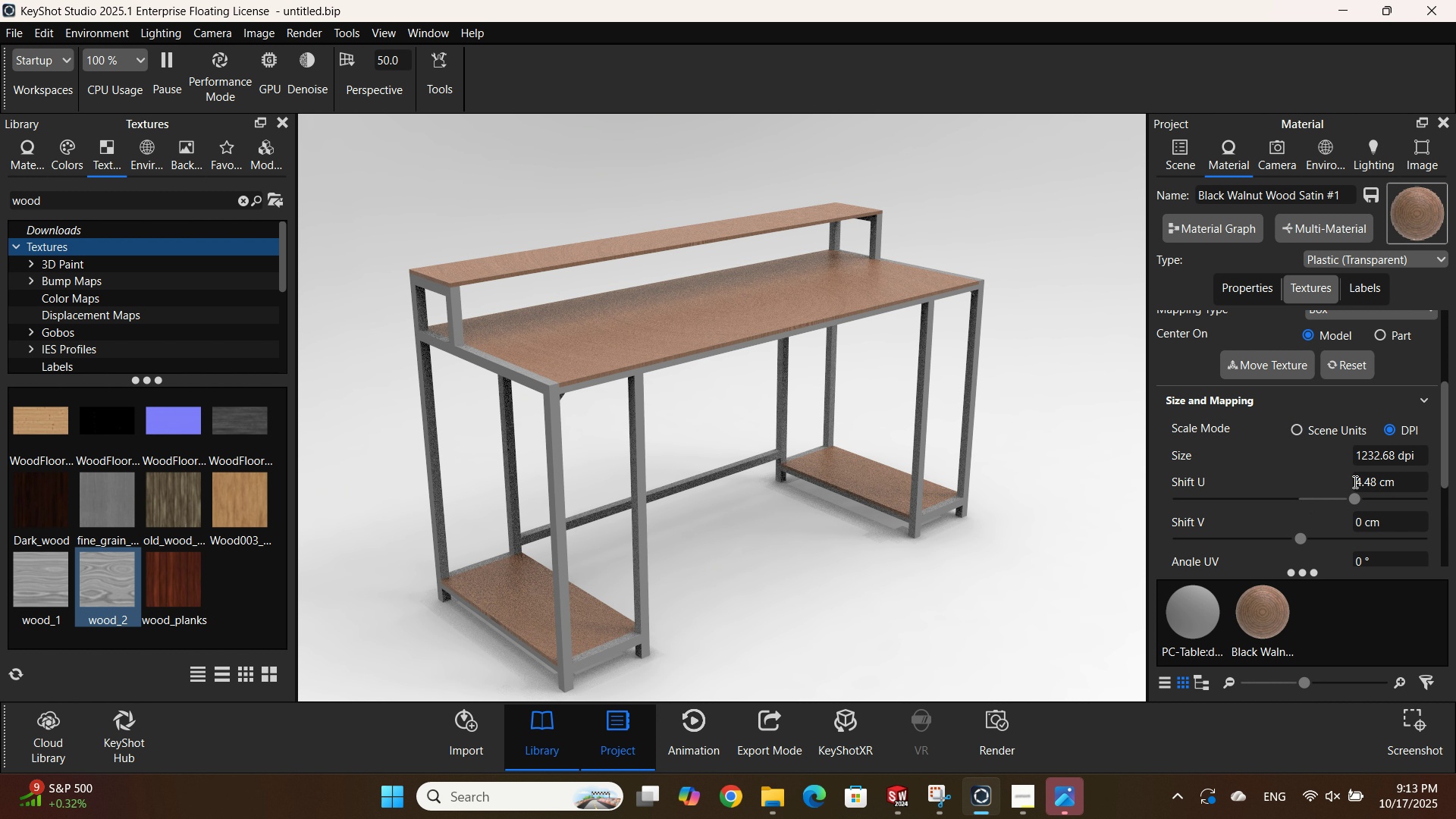 
wait(5.45)
 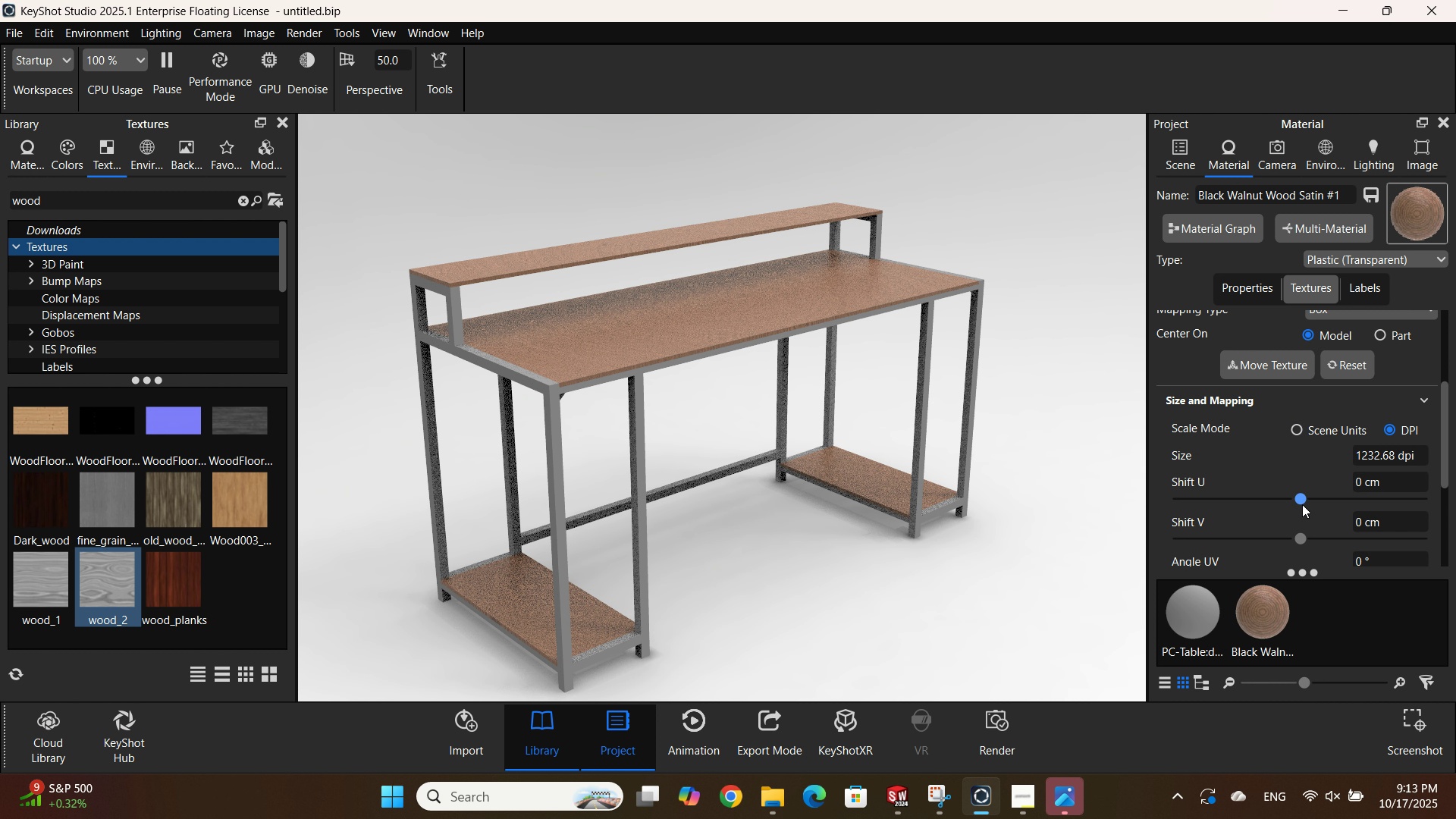 
double_click([1316, 431])
 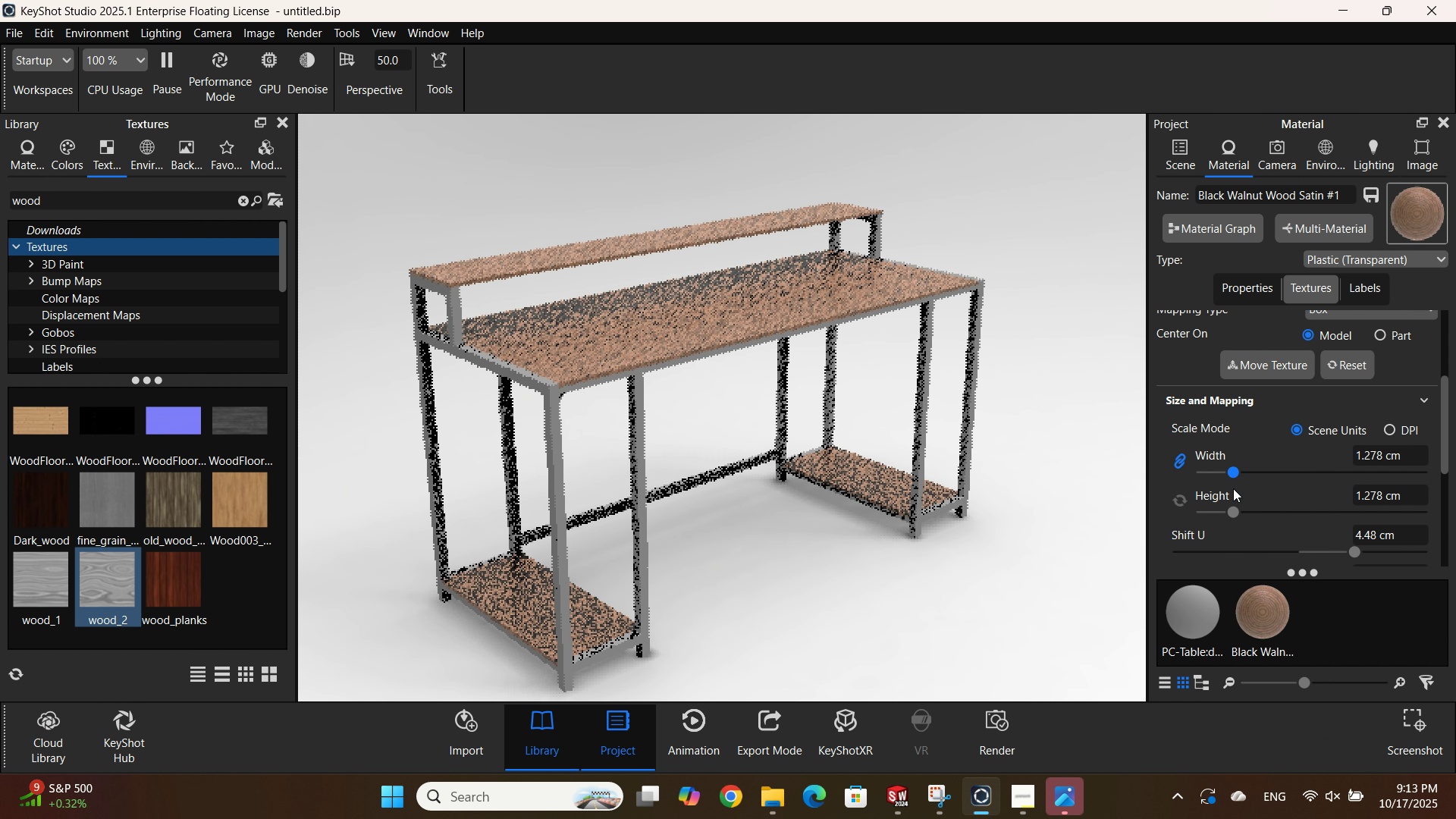 
wait(10.32)
 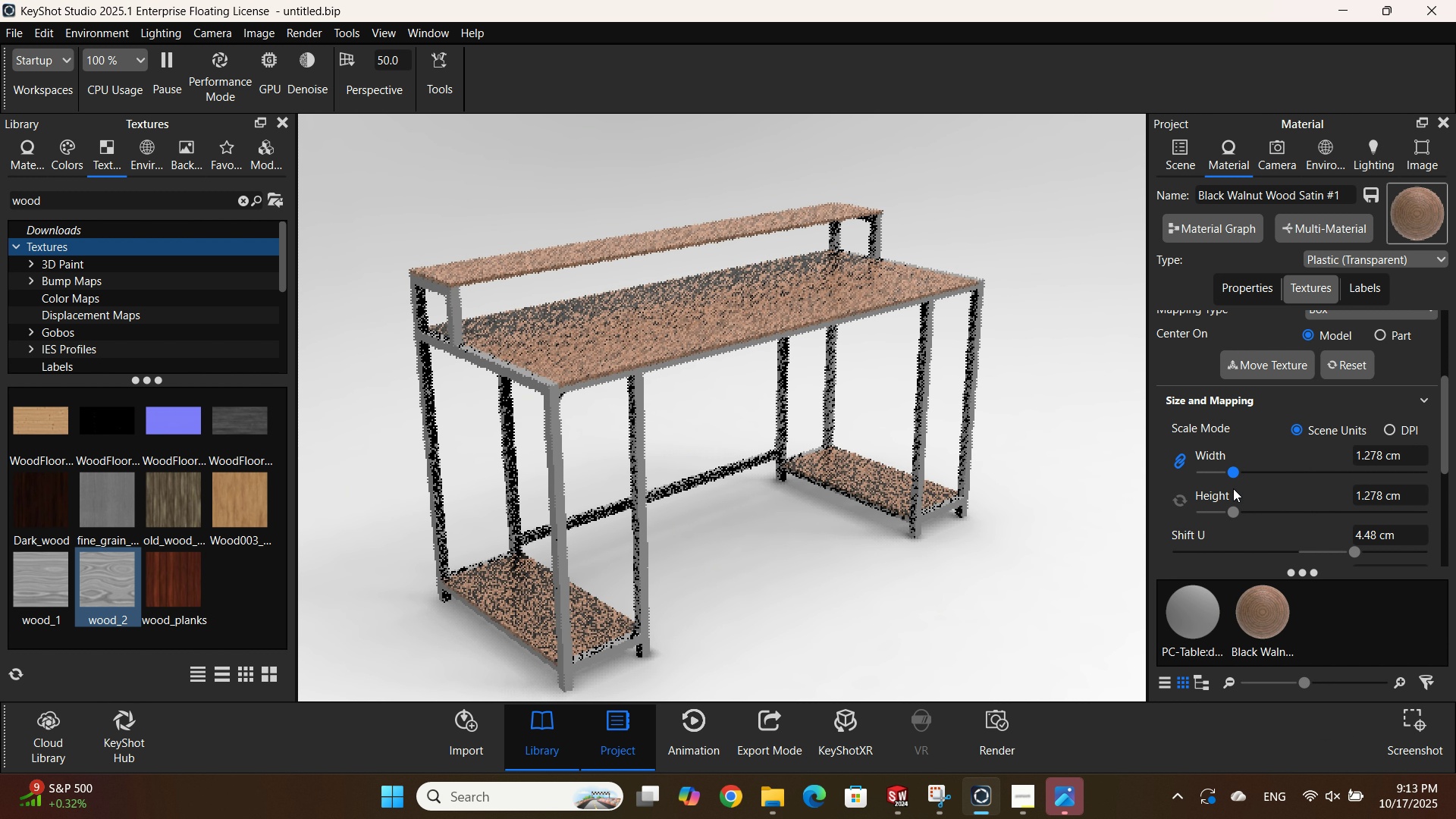 
left_click([798, 410])
 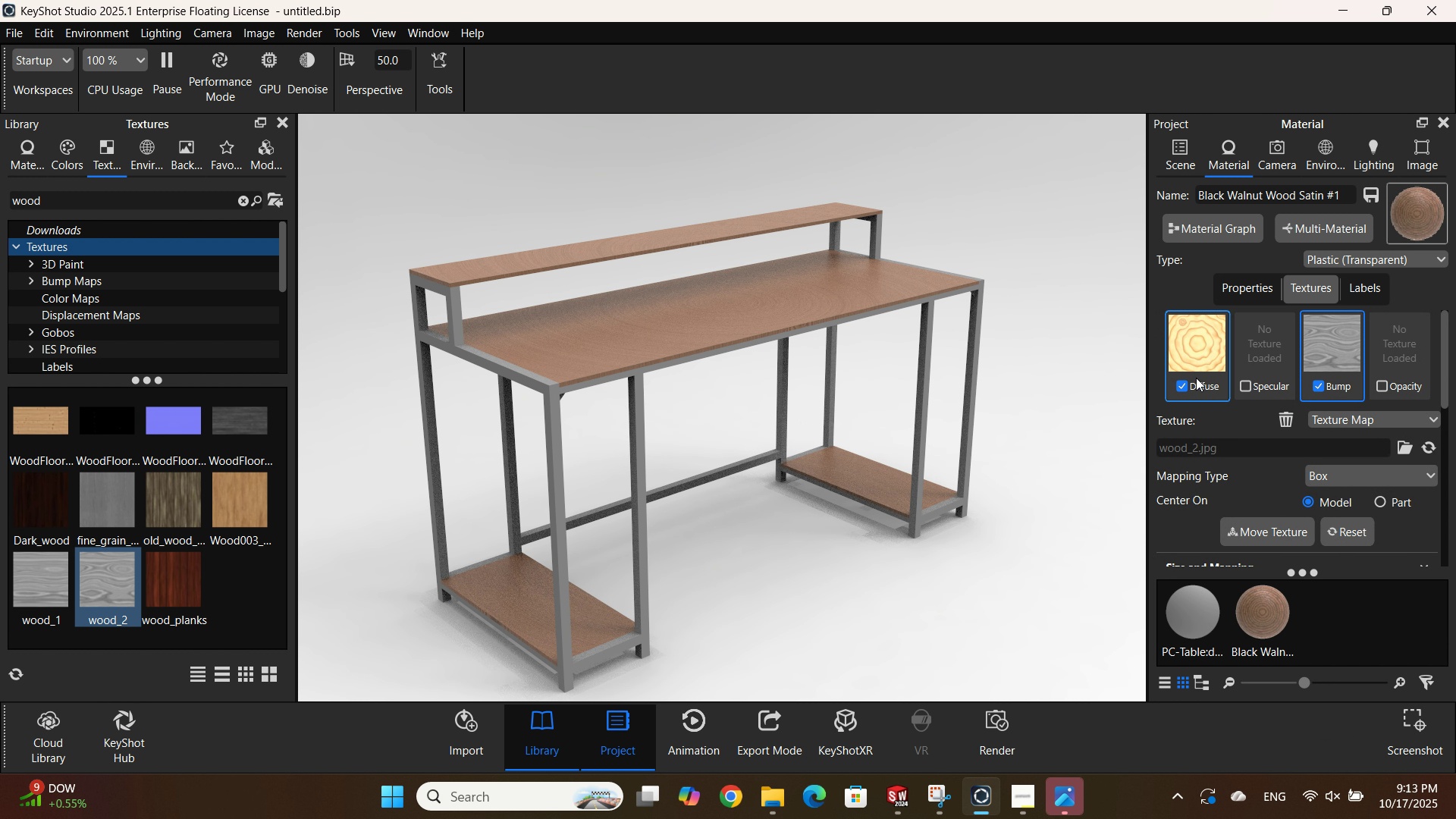 
double_click([1187, 384])
 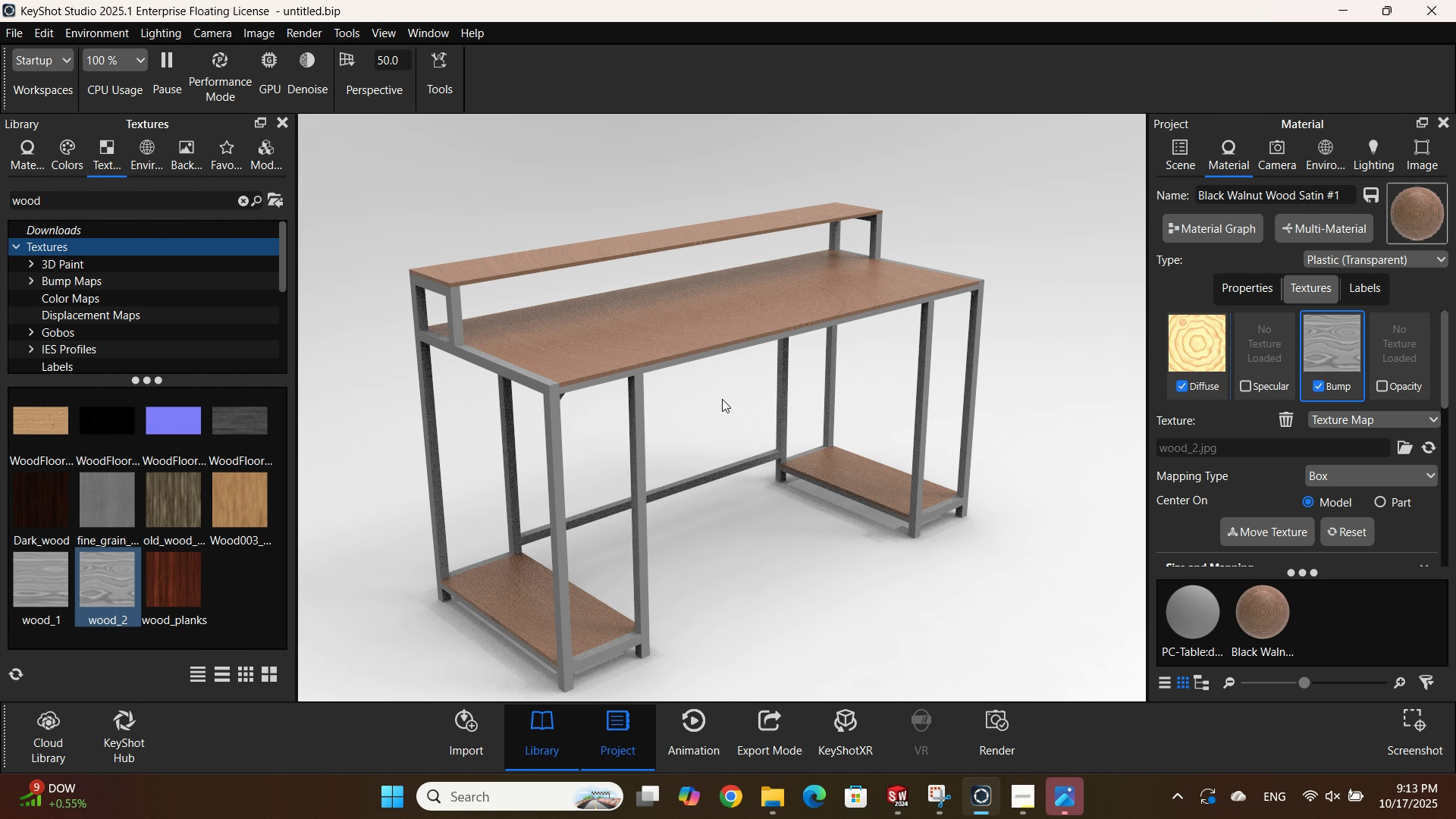 
left_click([1186, 390])
 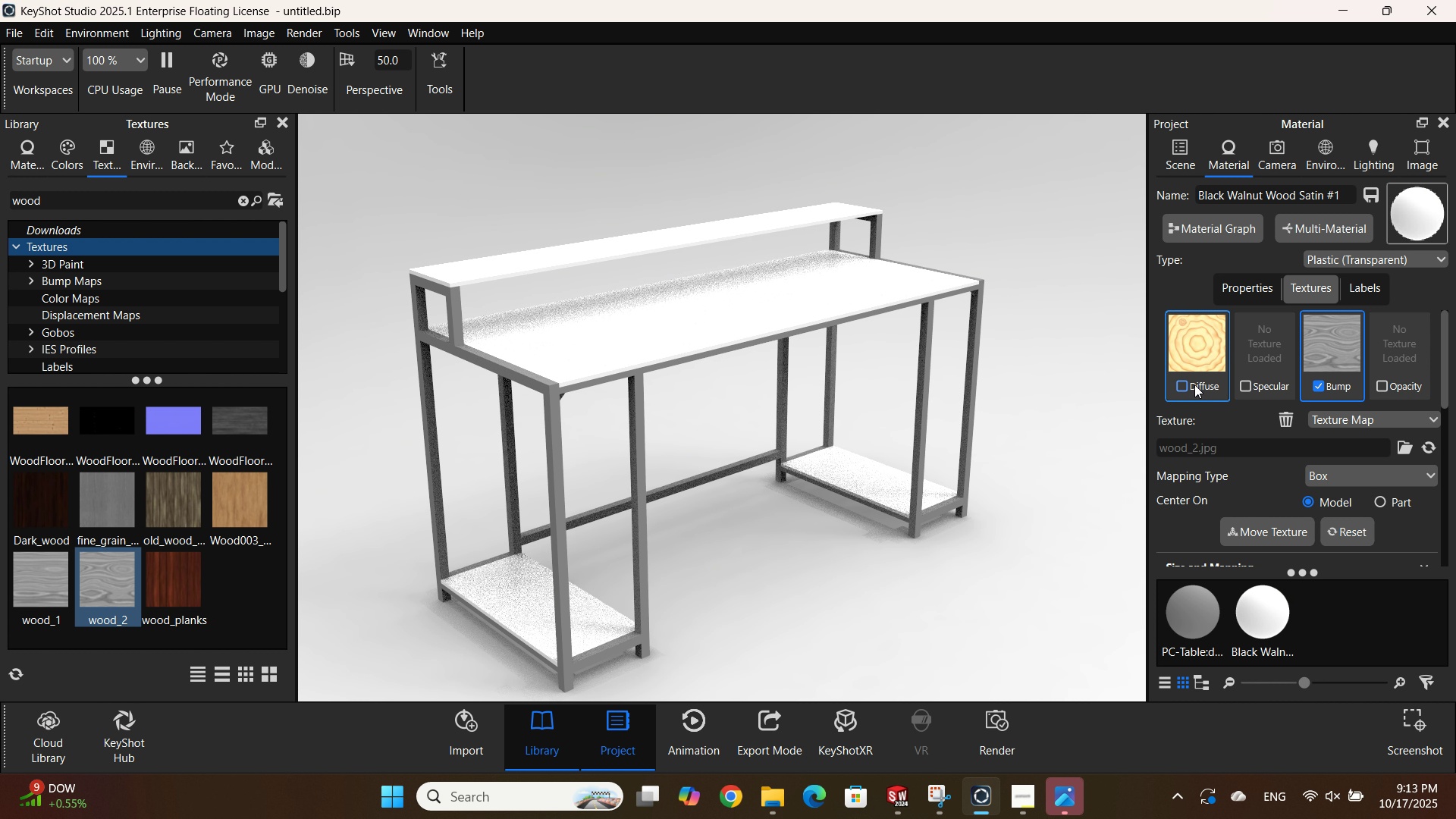 
left_click([1183, 389])
 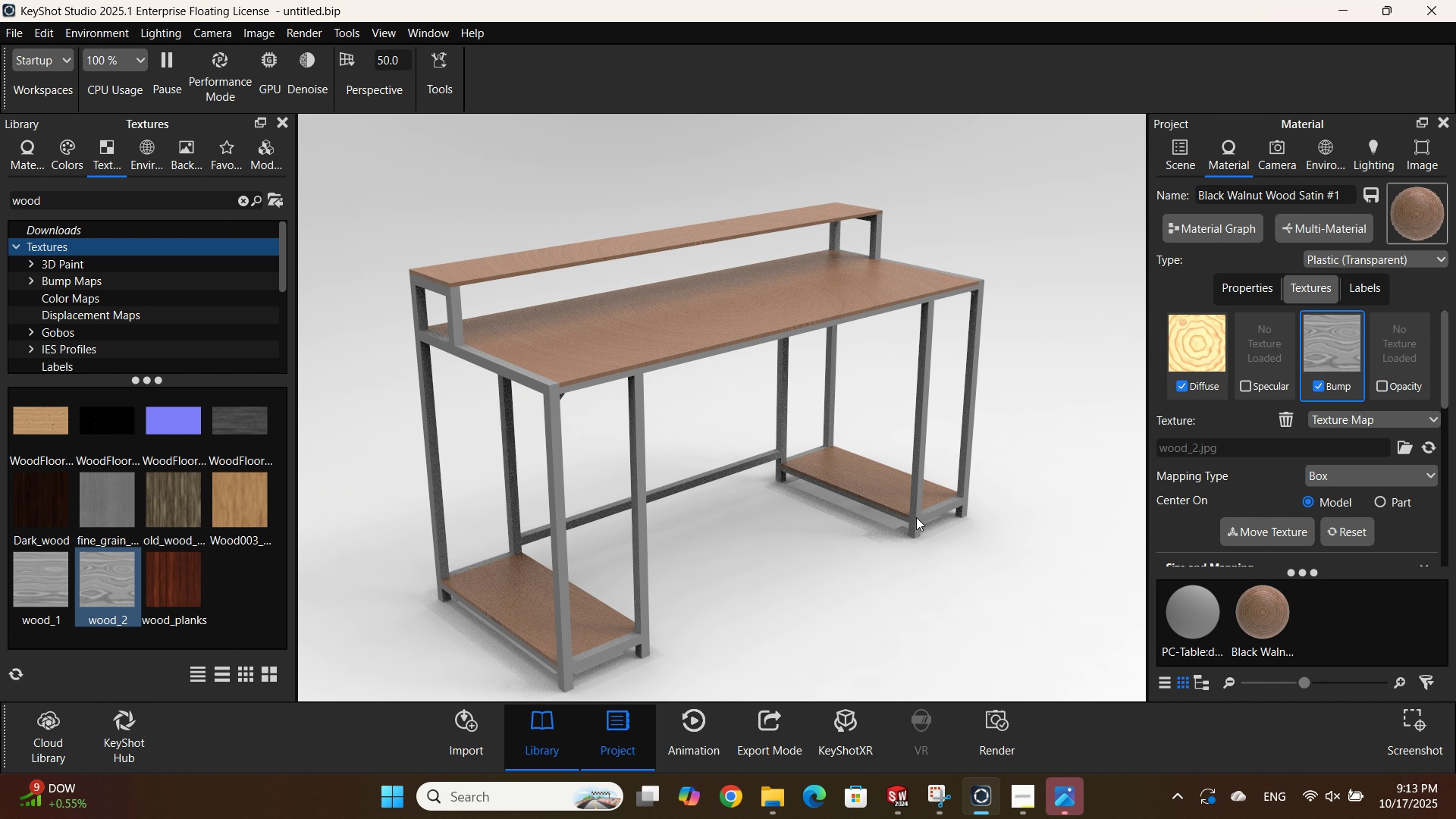 
left_click([1201, 336])
 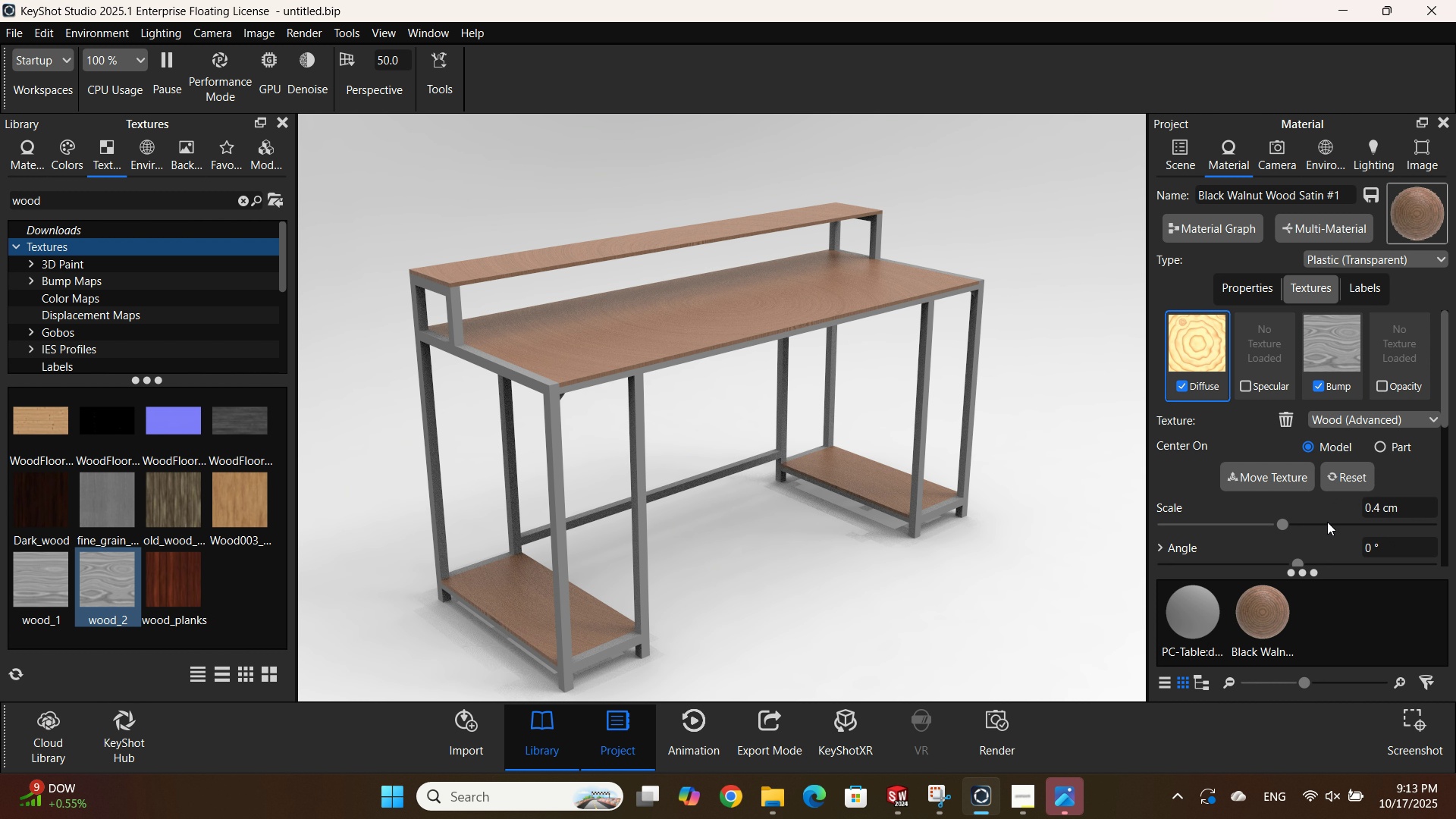 
scroll: coordinate [1336, 500], scroll_direction: down, amount: 1.0
 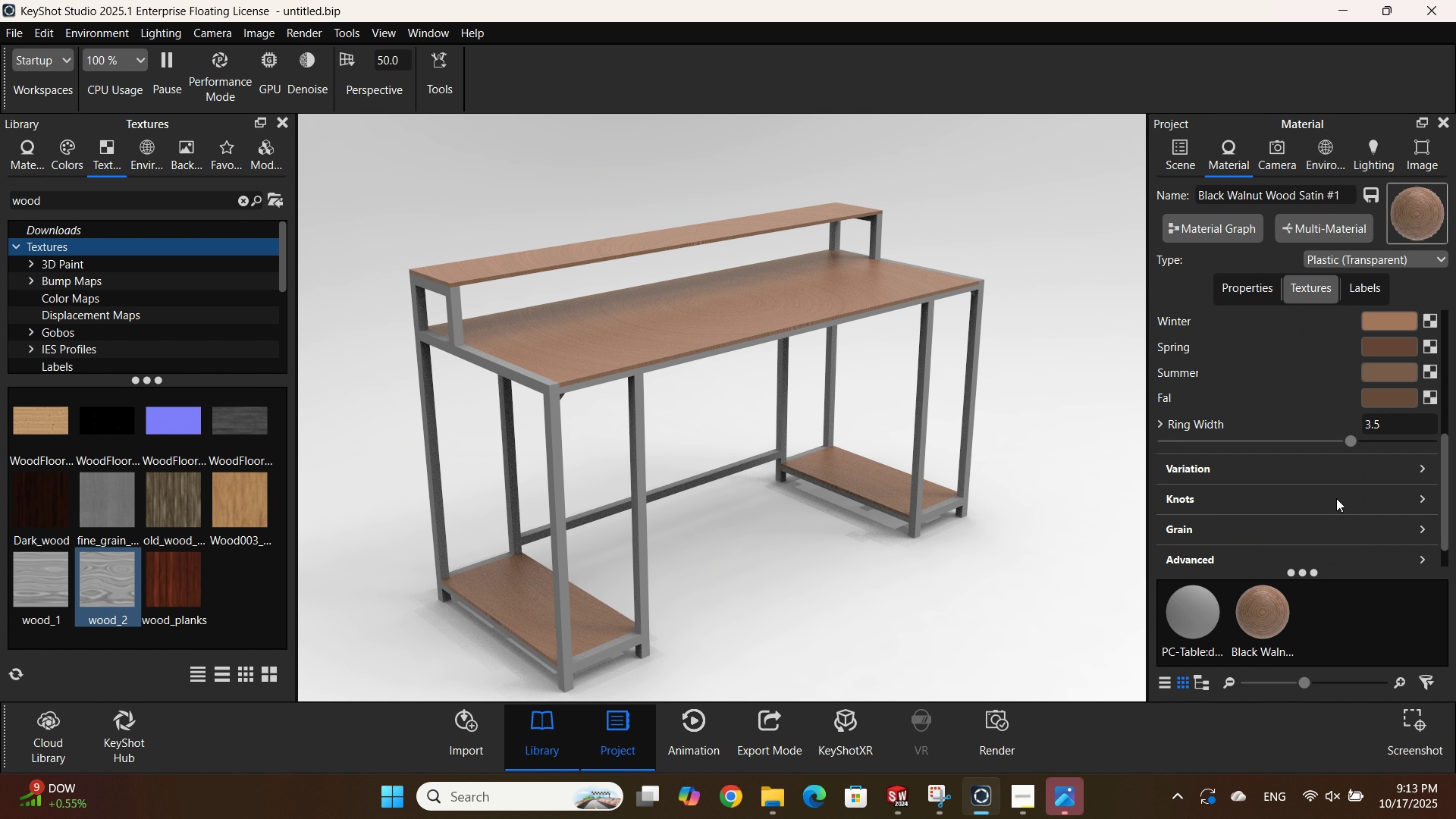 
scroll: coordinate [1338, 497], scroll_direction: up, amount: 2.0
 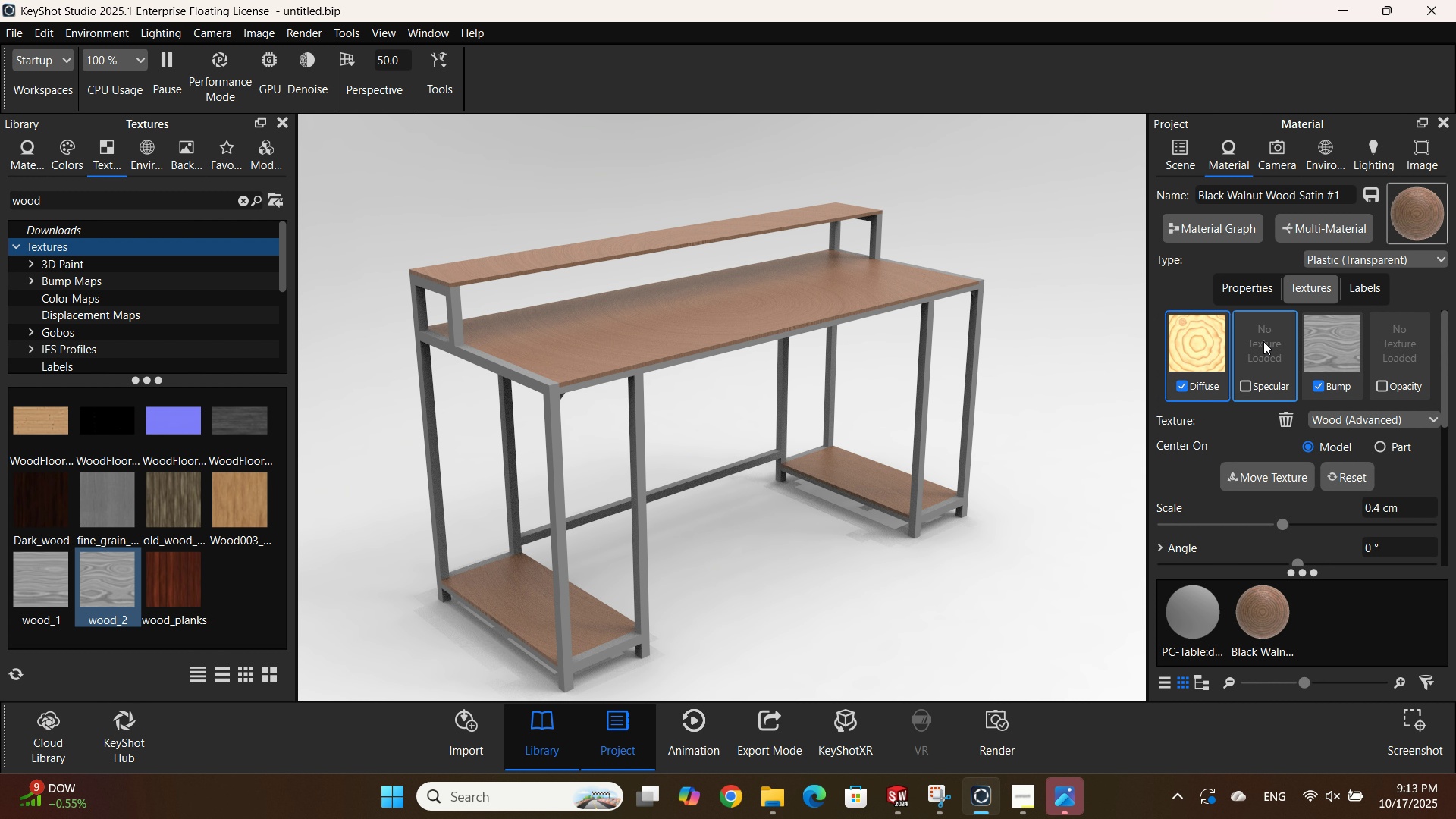 
scroll: coordinate [1241, 406], scroll_direction: down, amount: 3.0
 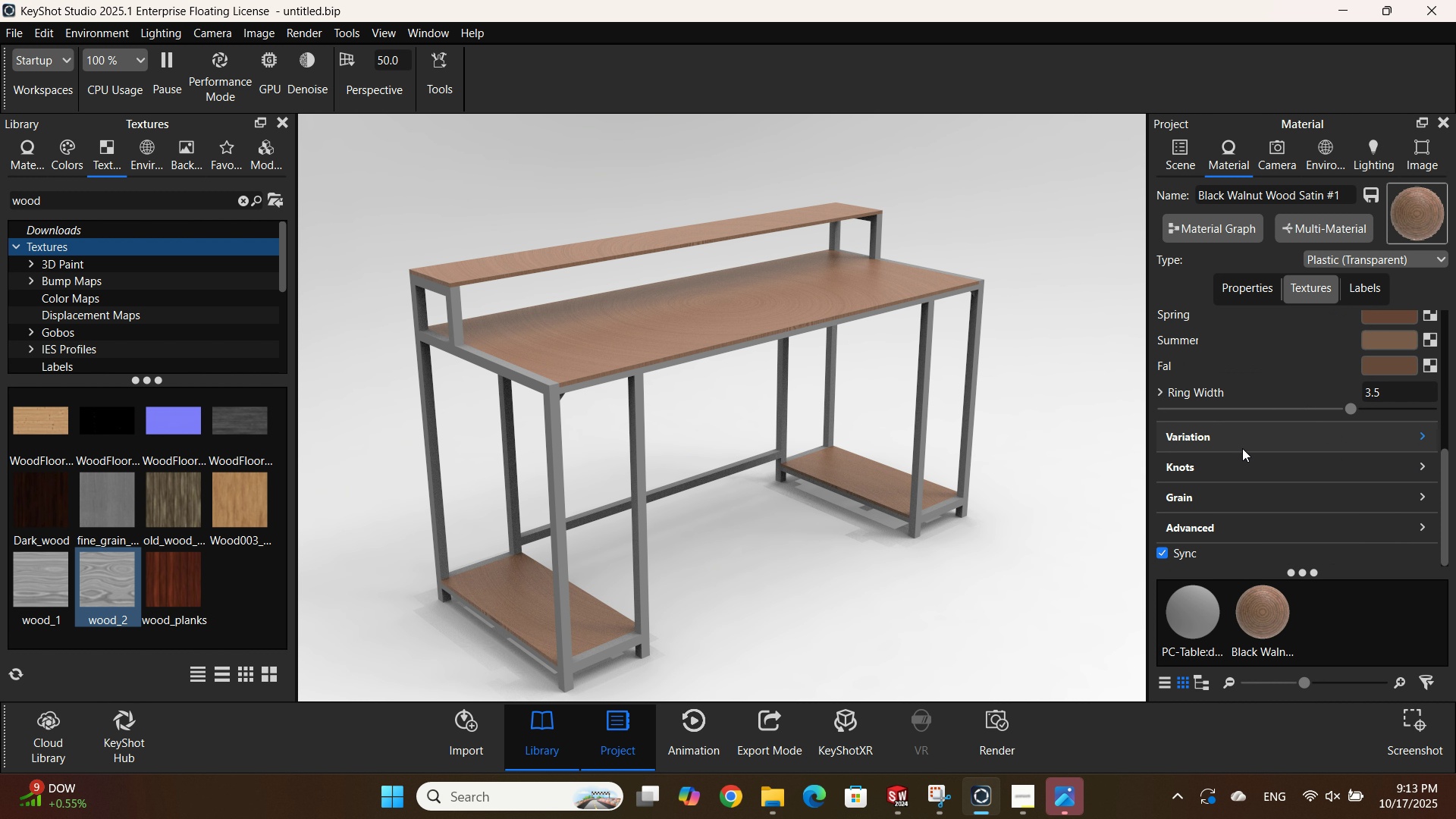 
scroll: coordinate [1244, 448], scroll_direction: up, amount: 4.0
 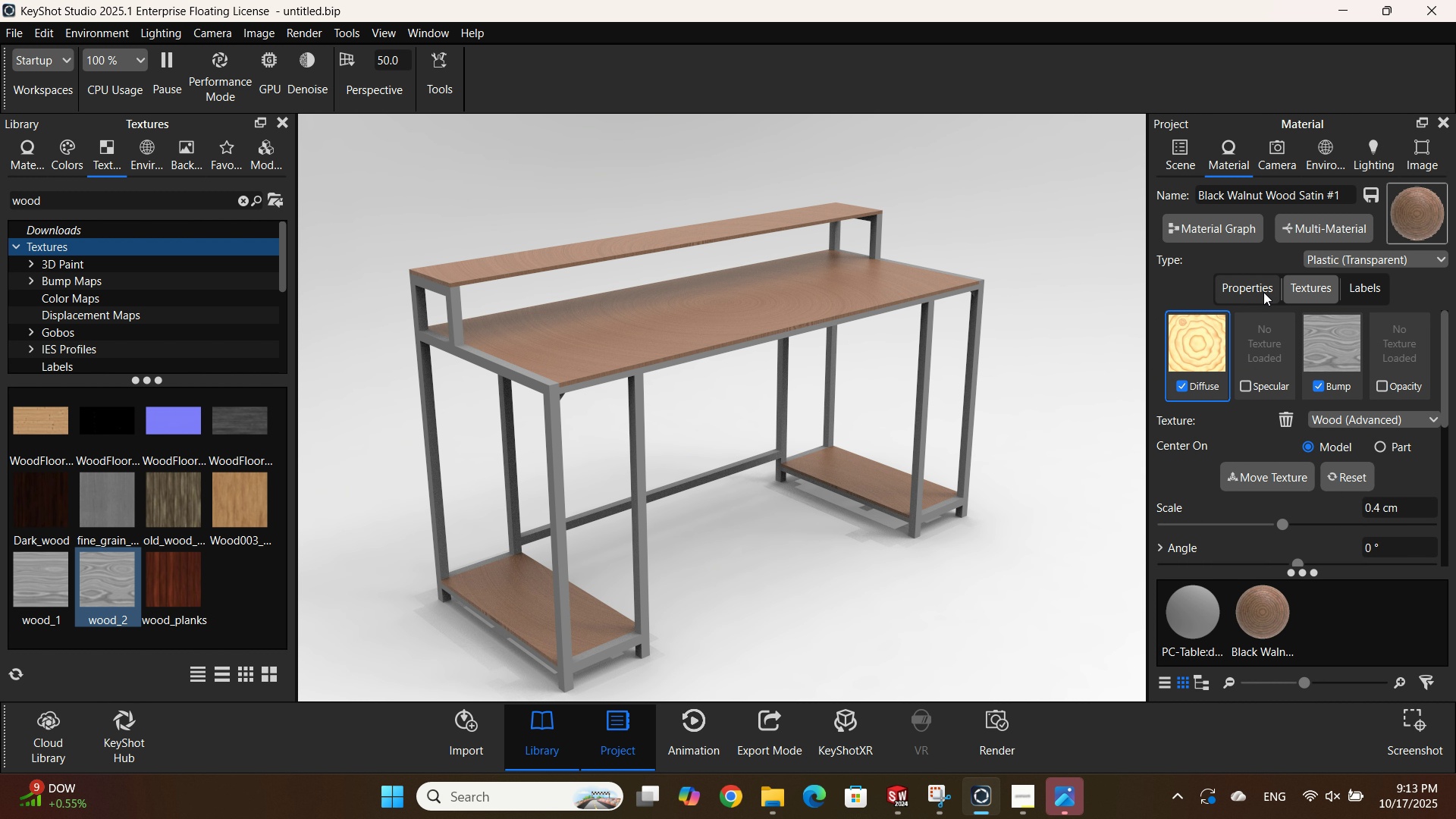 
left_click([1263, 292])
 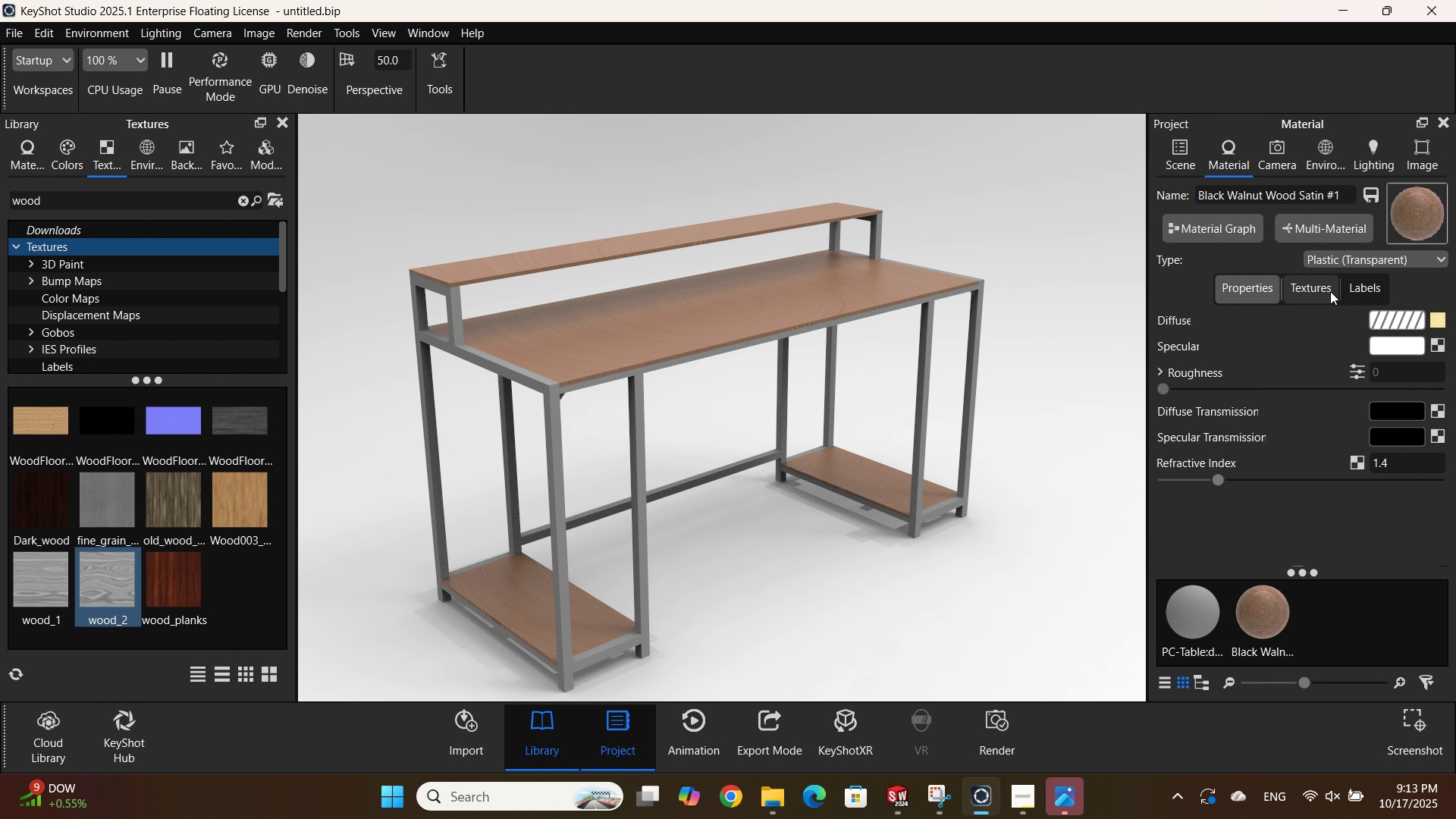 
double_click([1381, 318])
 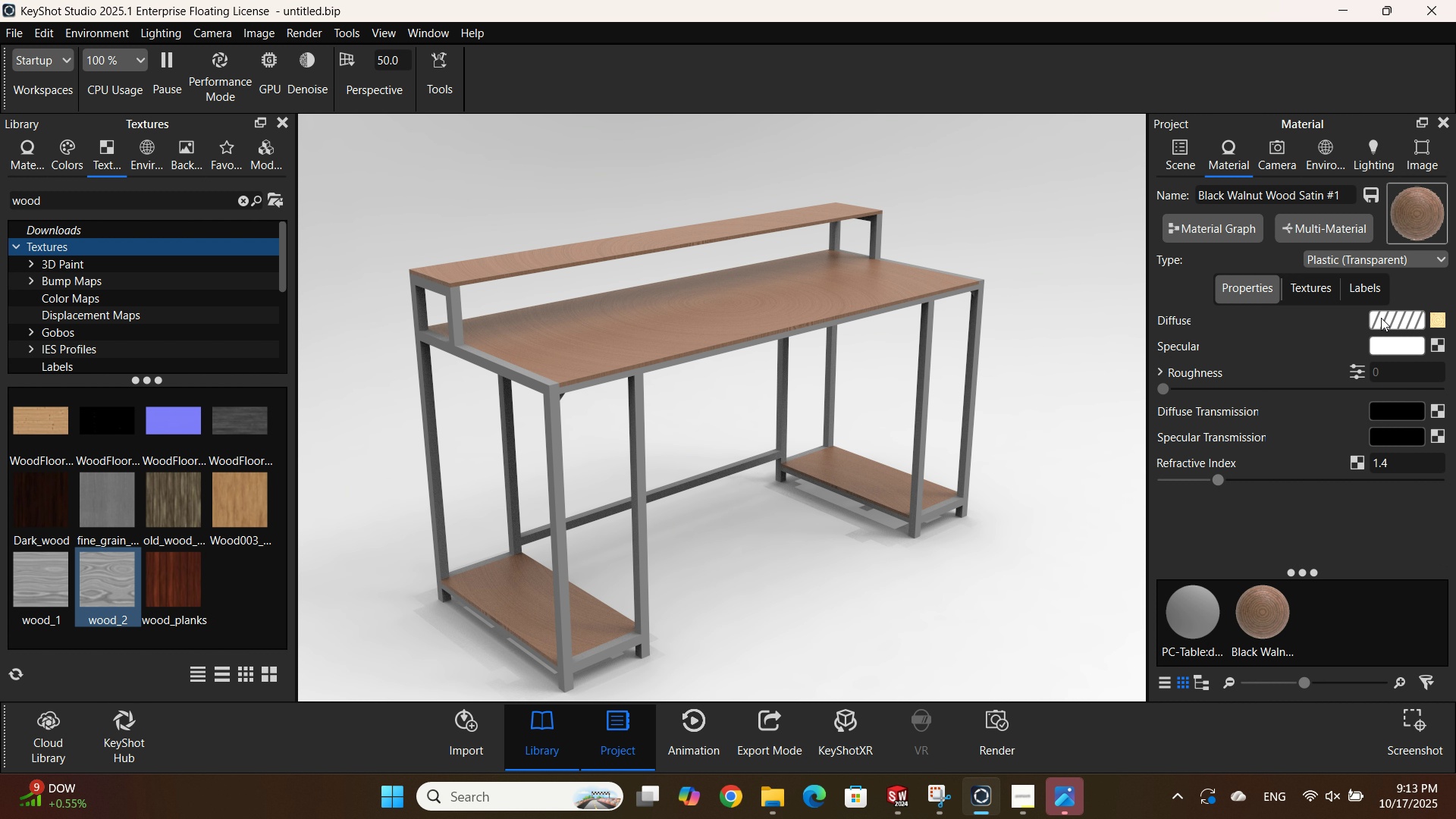 
triple_click([1381, 318])
 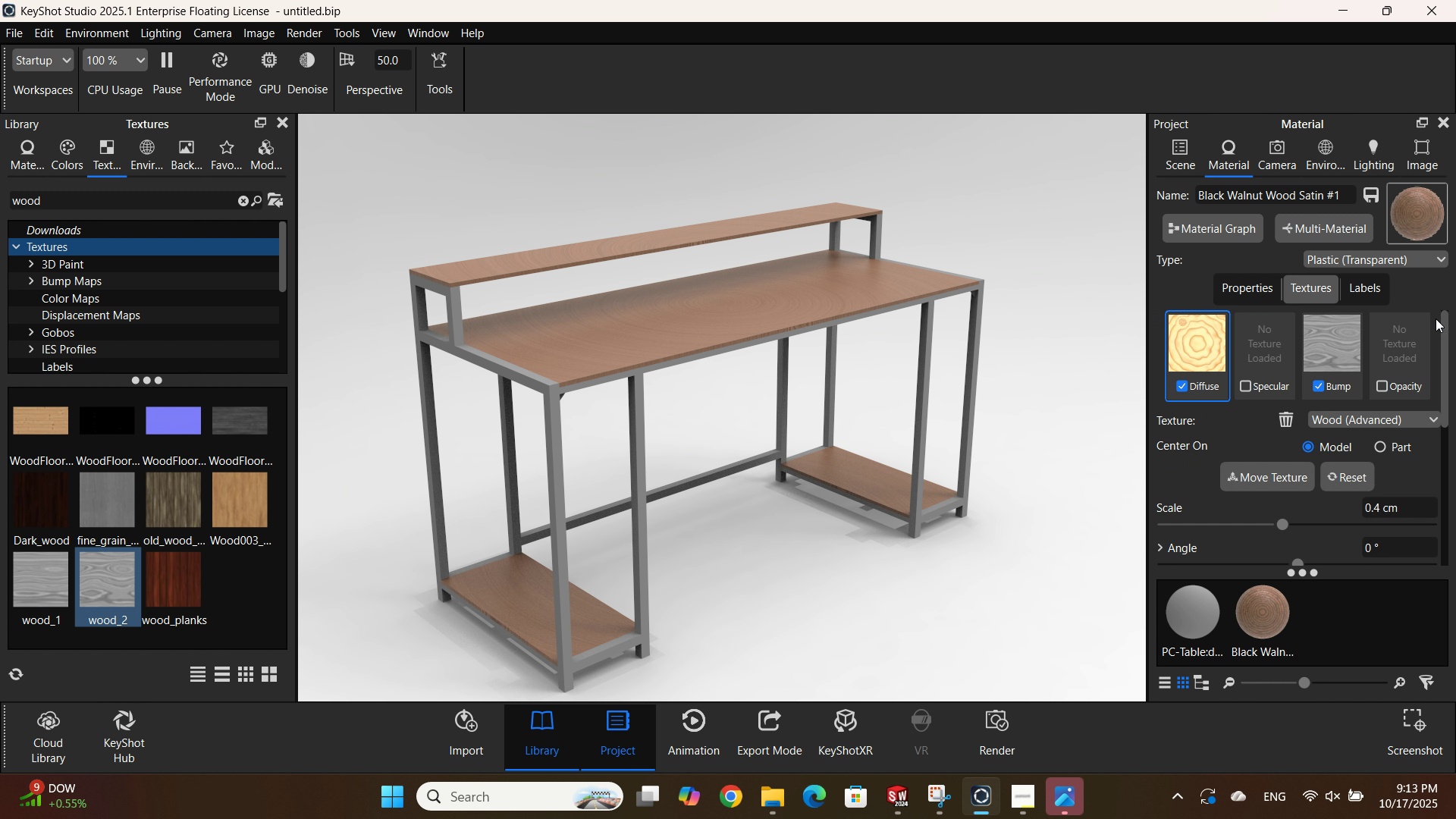 
double_click([1436, 318])
 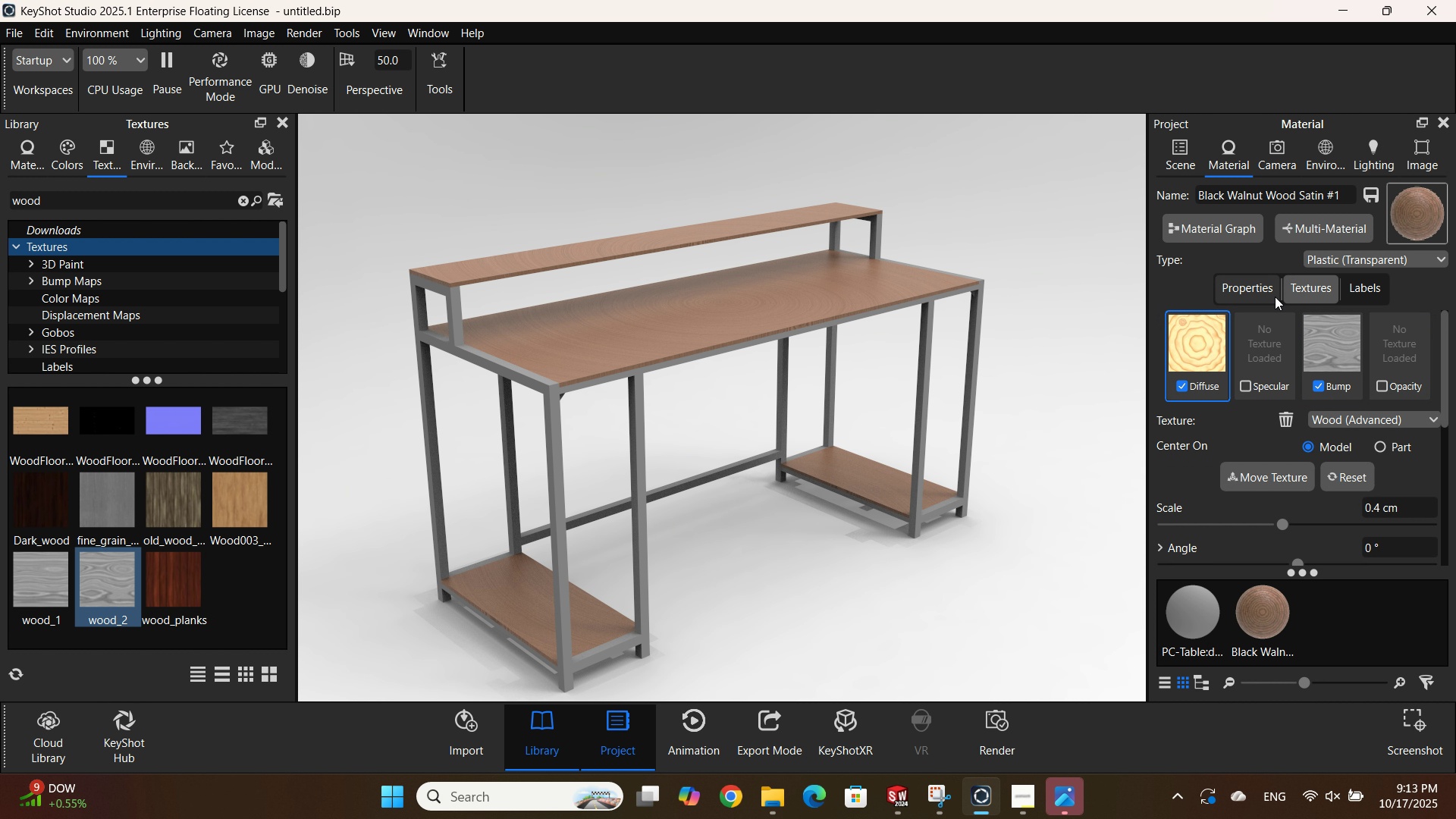 
double_click([1258, 293])
 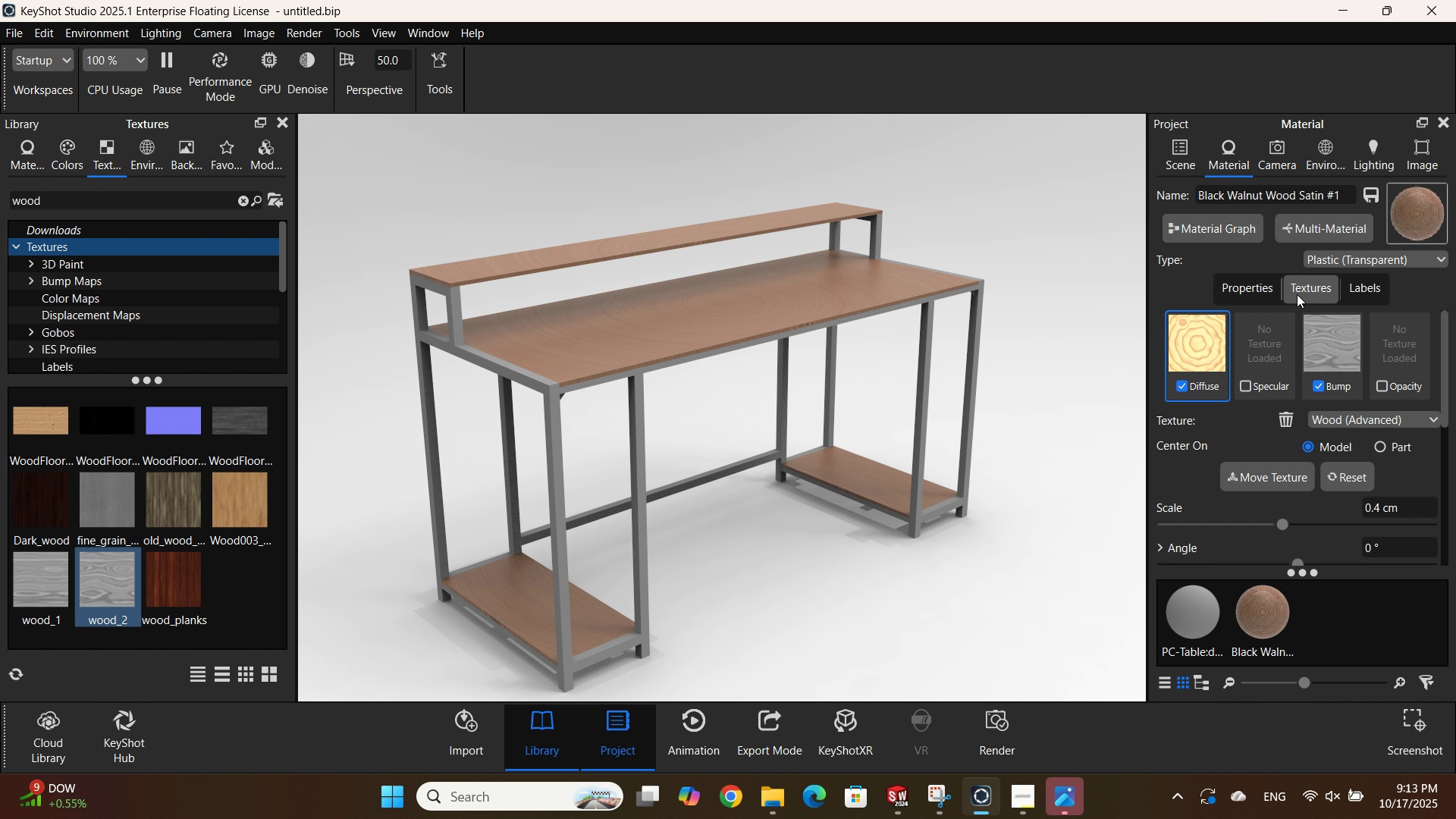 
left_click([1297, 294])
 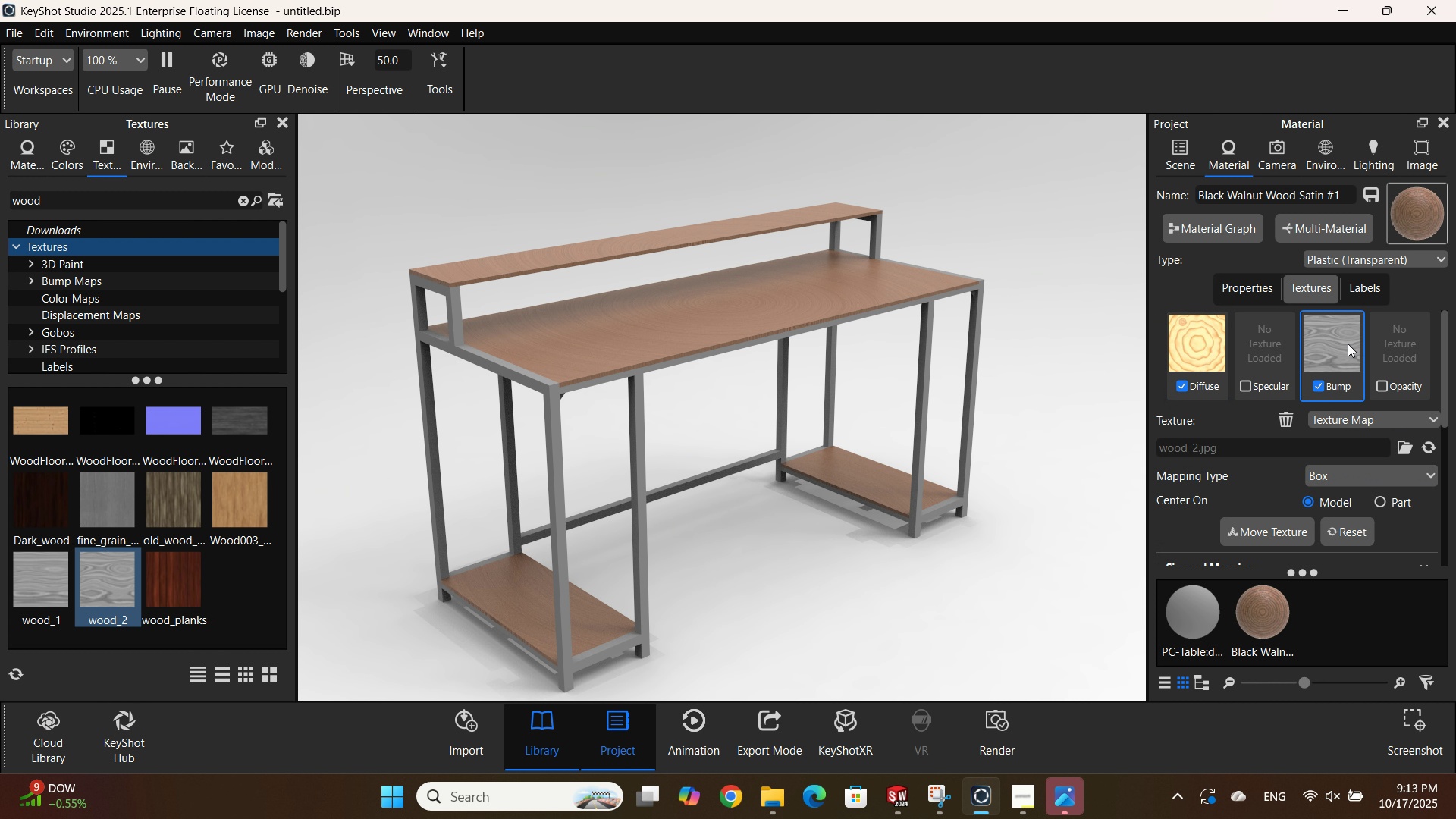 
double_click([1348, 344])
 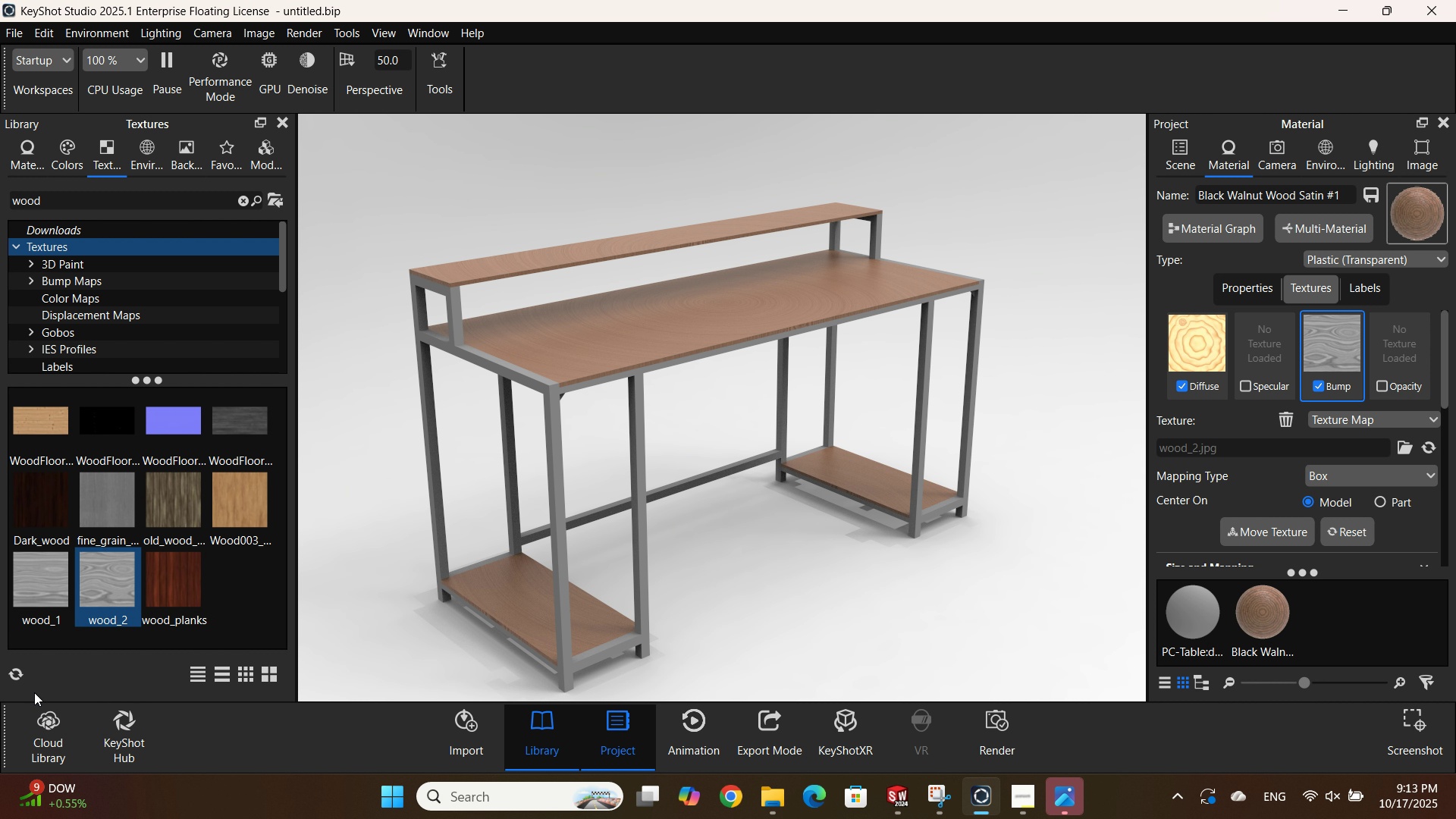 
wait(5.15)
 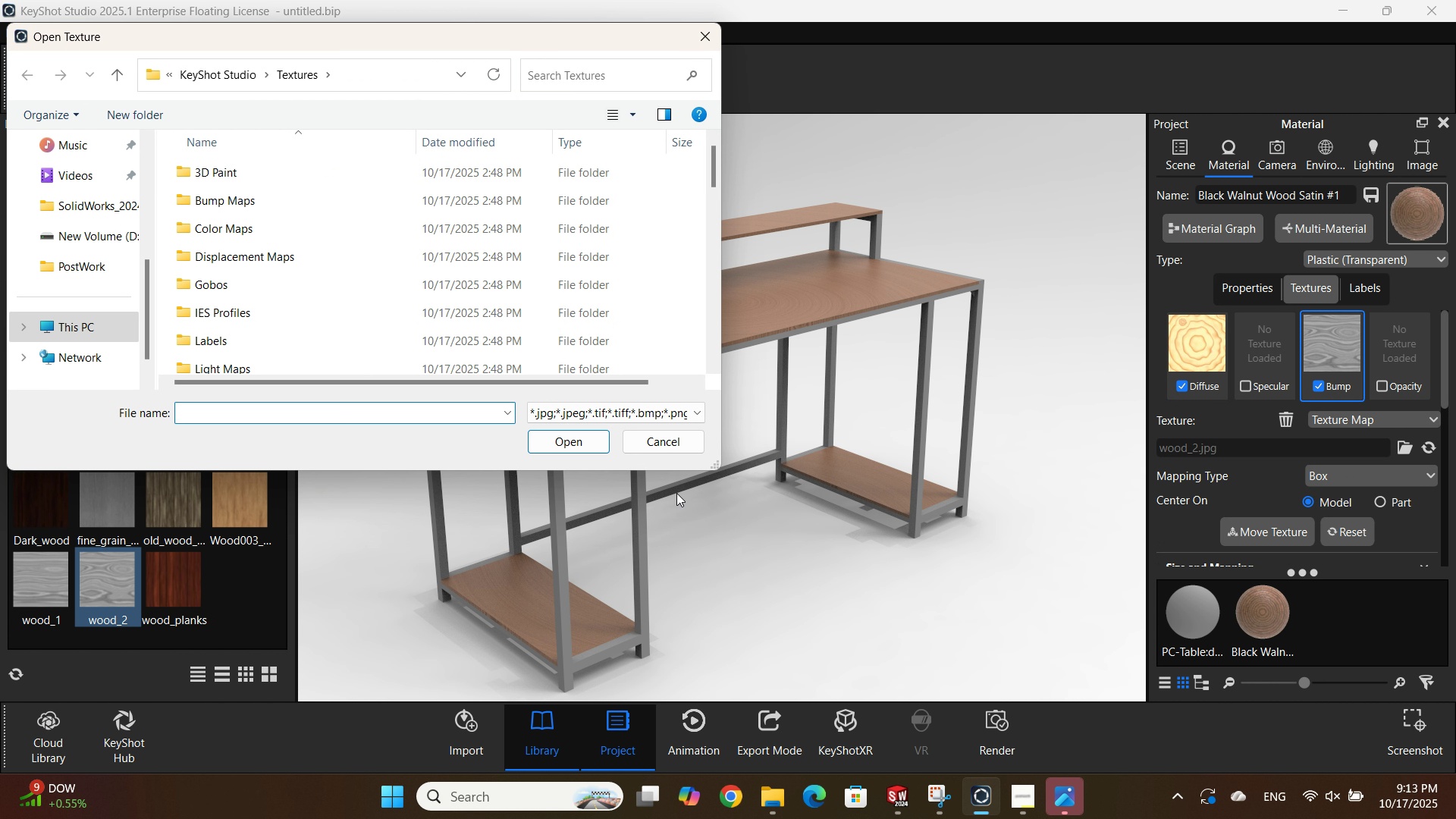 
left_click([102, 620])
 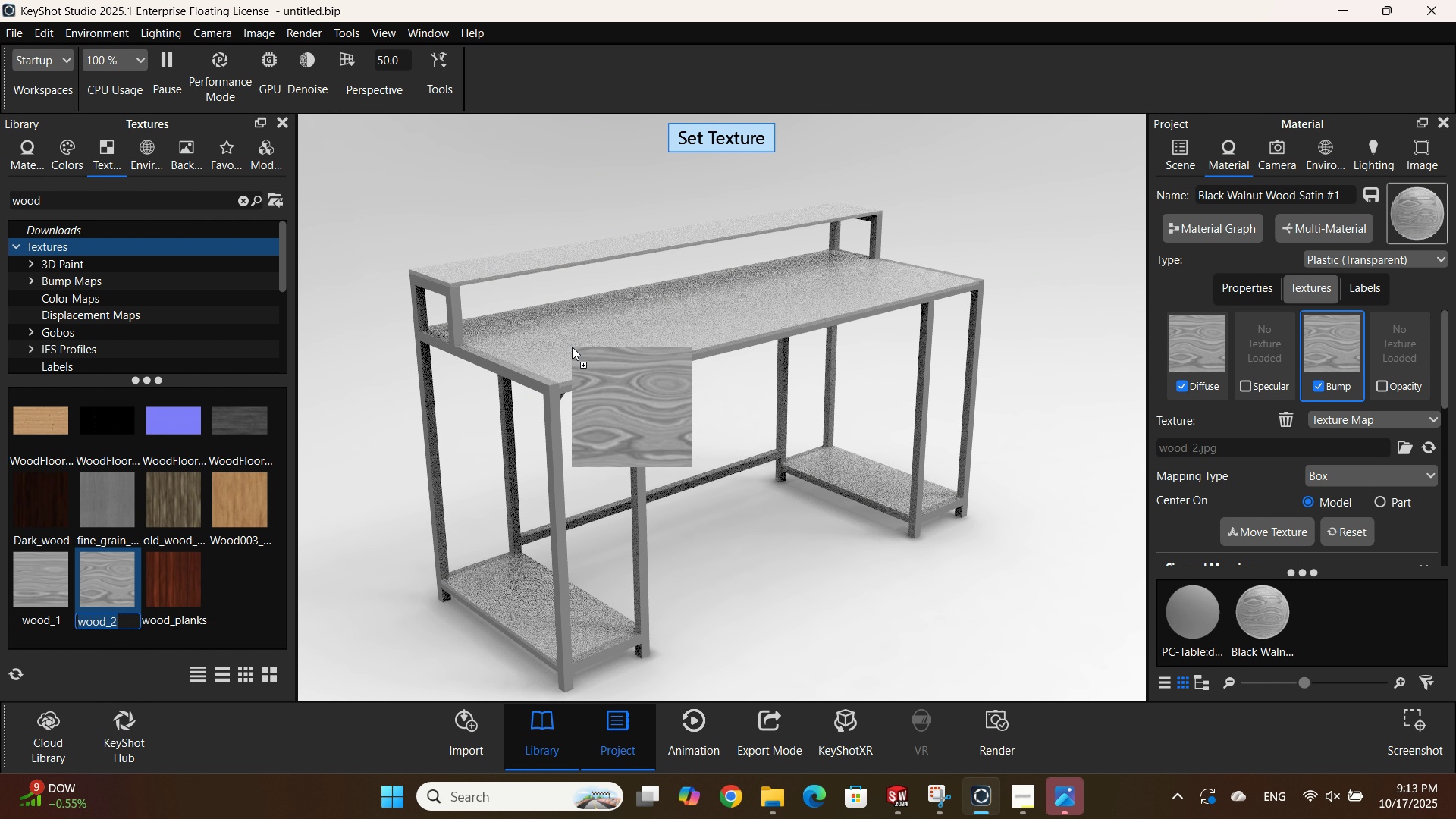 
left_click([572, 347])
 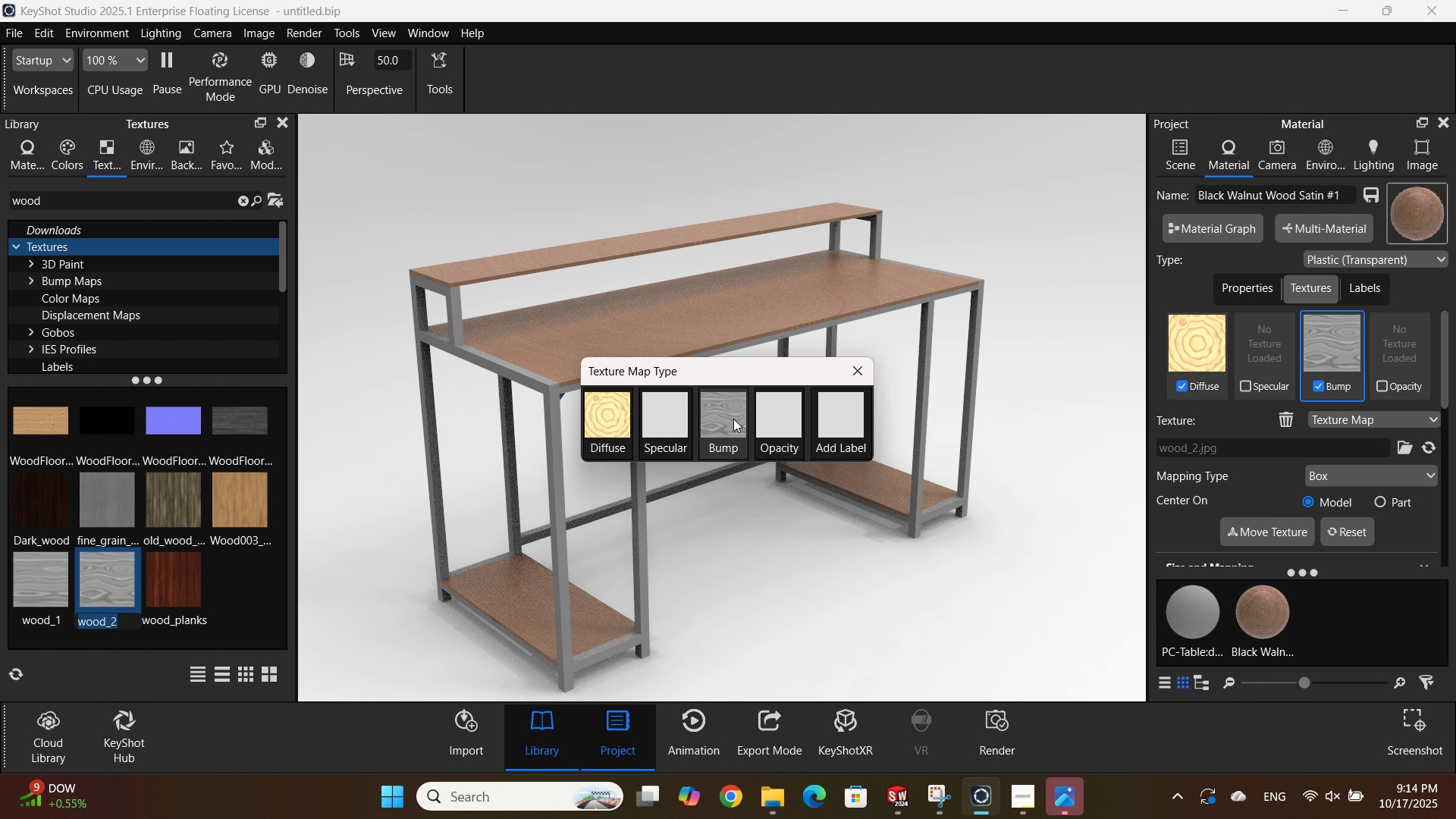 
wait(8.15)
 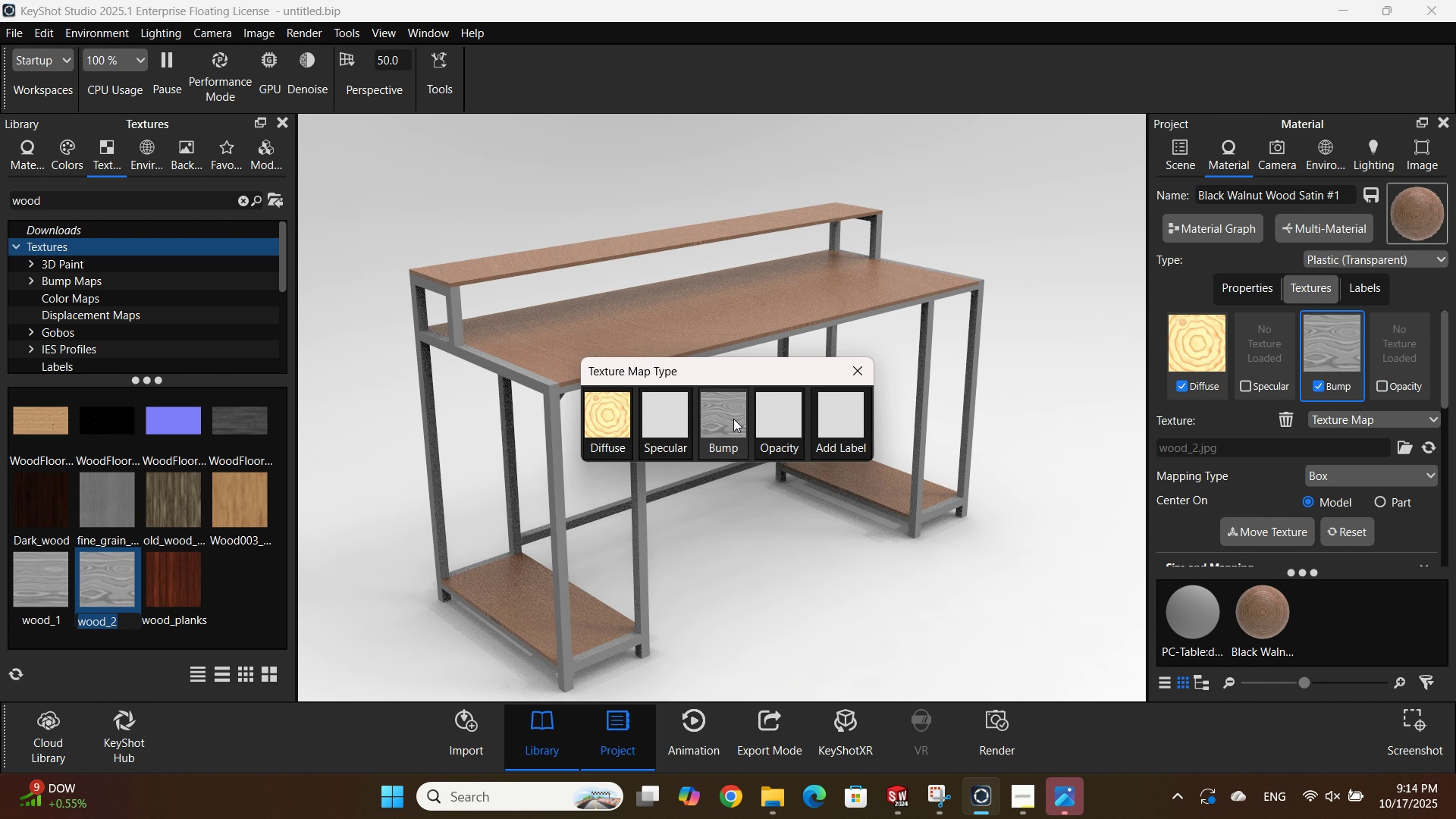 
key(Escape)
 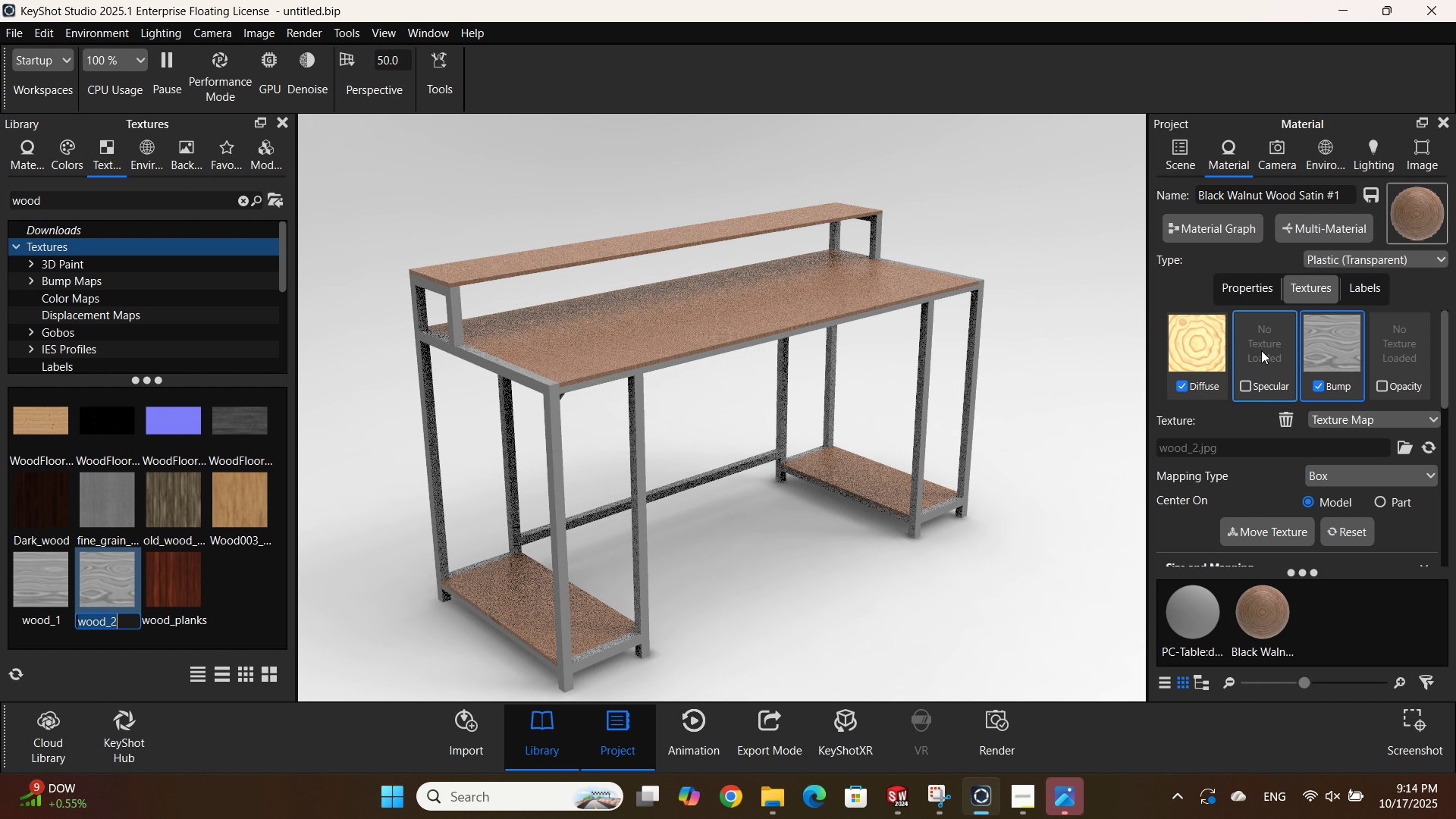 
double_click([1259, 350])
 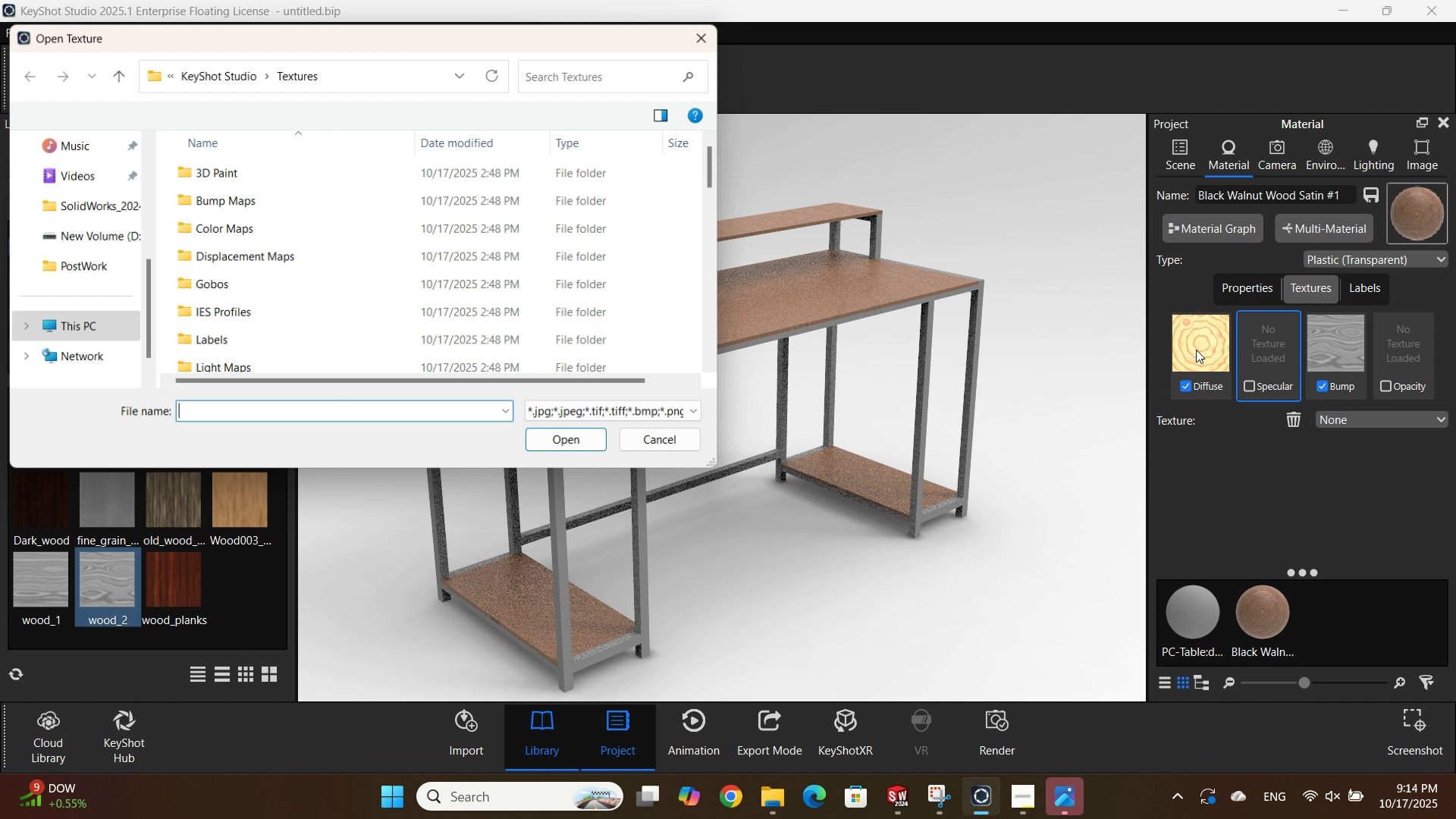 
triple_click([1196, 350])
 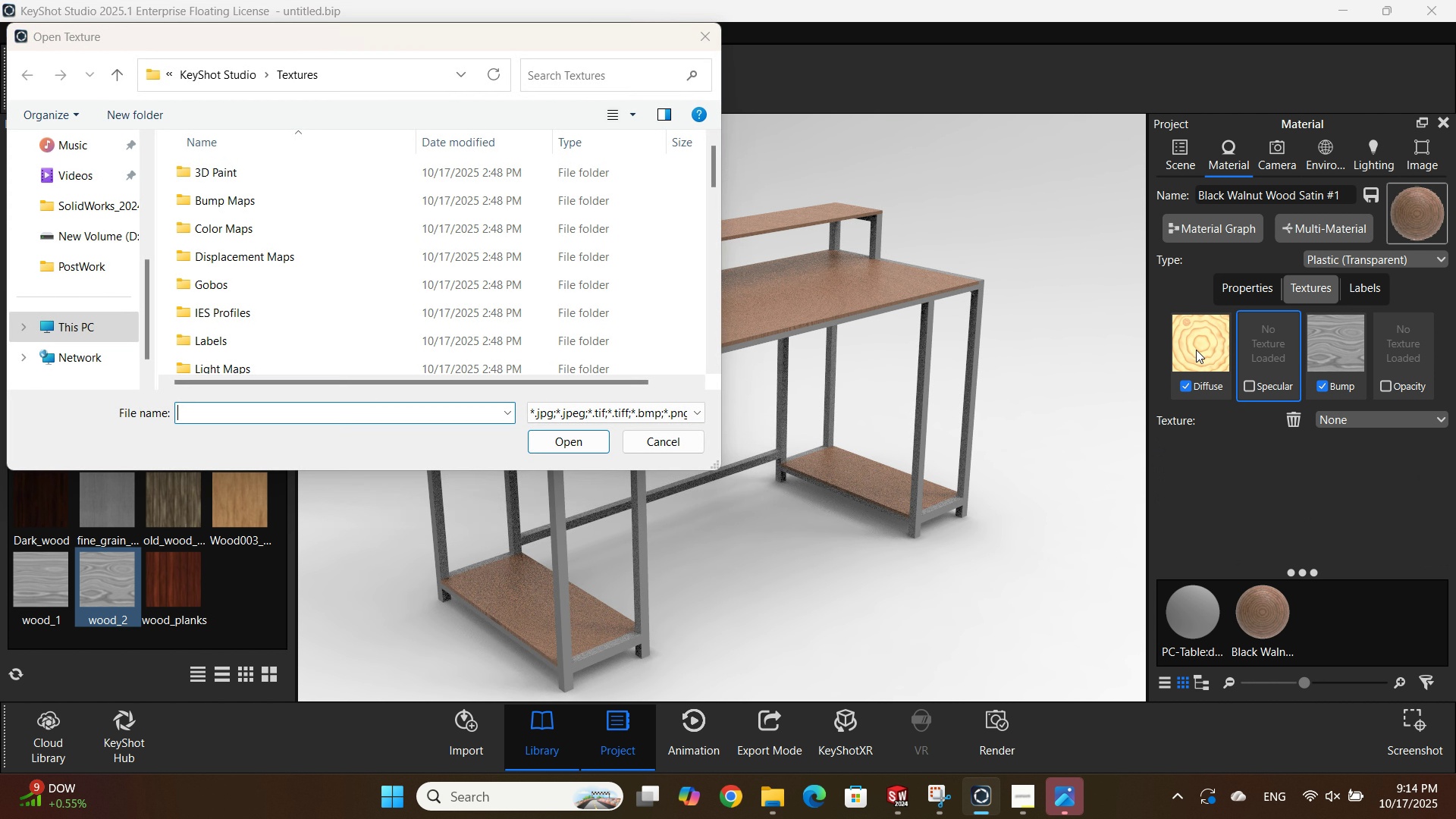 
key(Escape)
 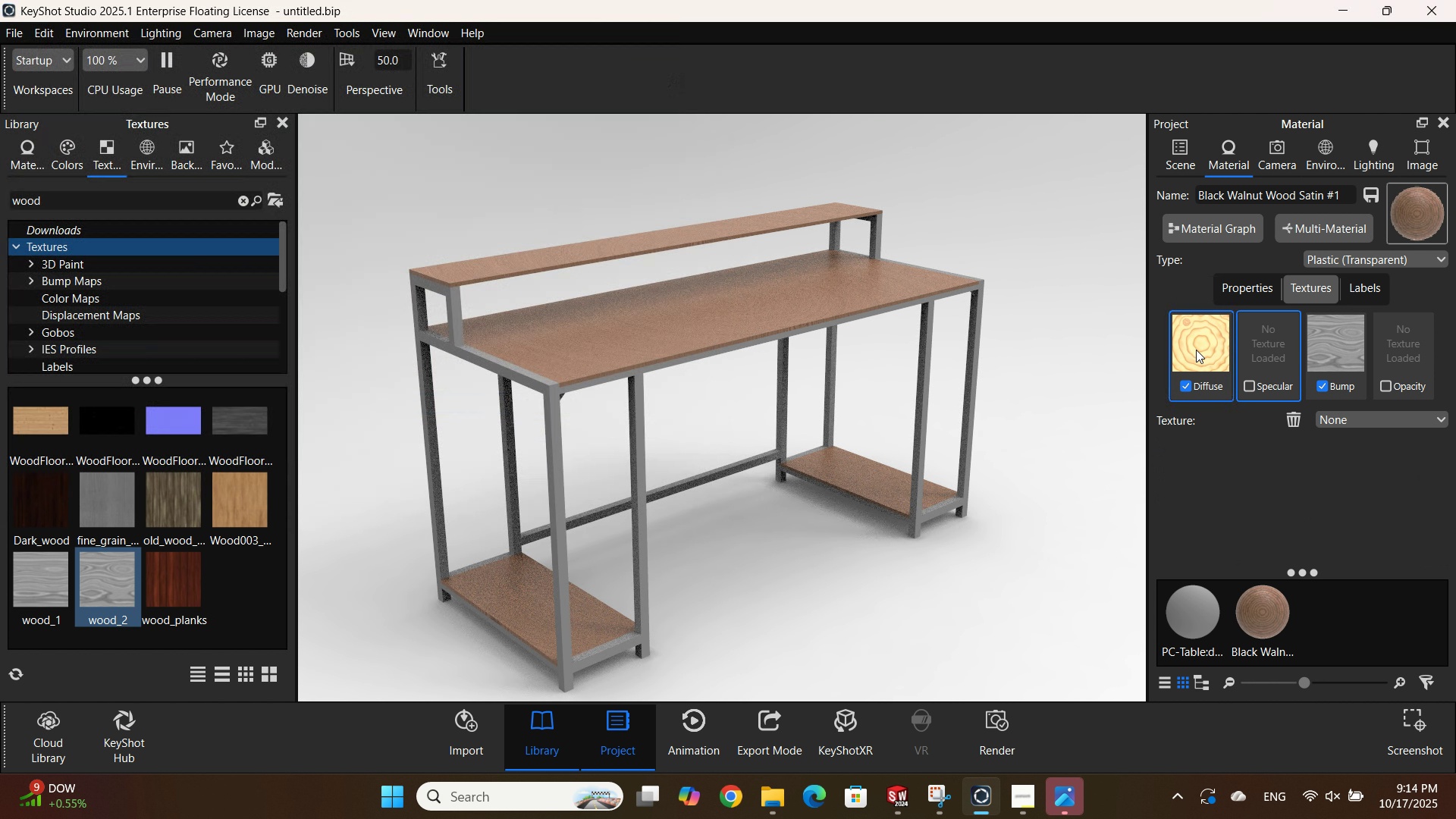 
double_click([1196, 350])
 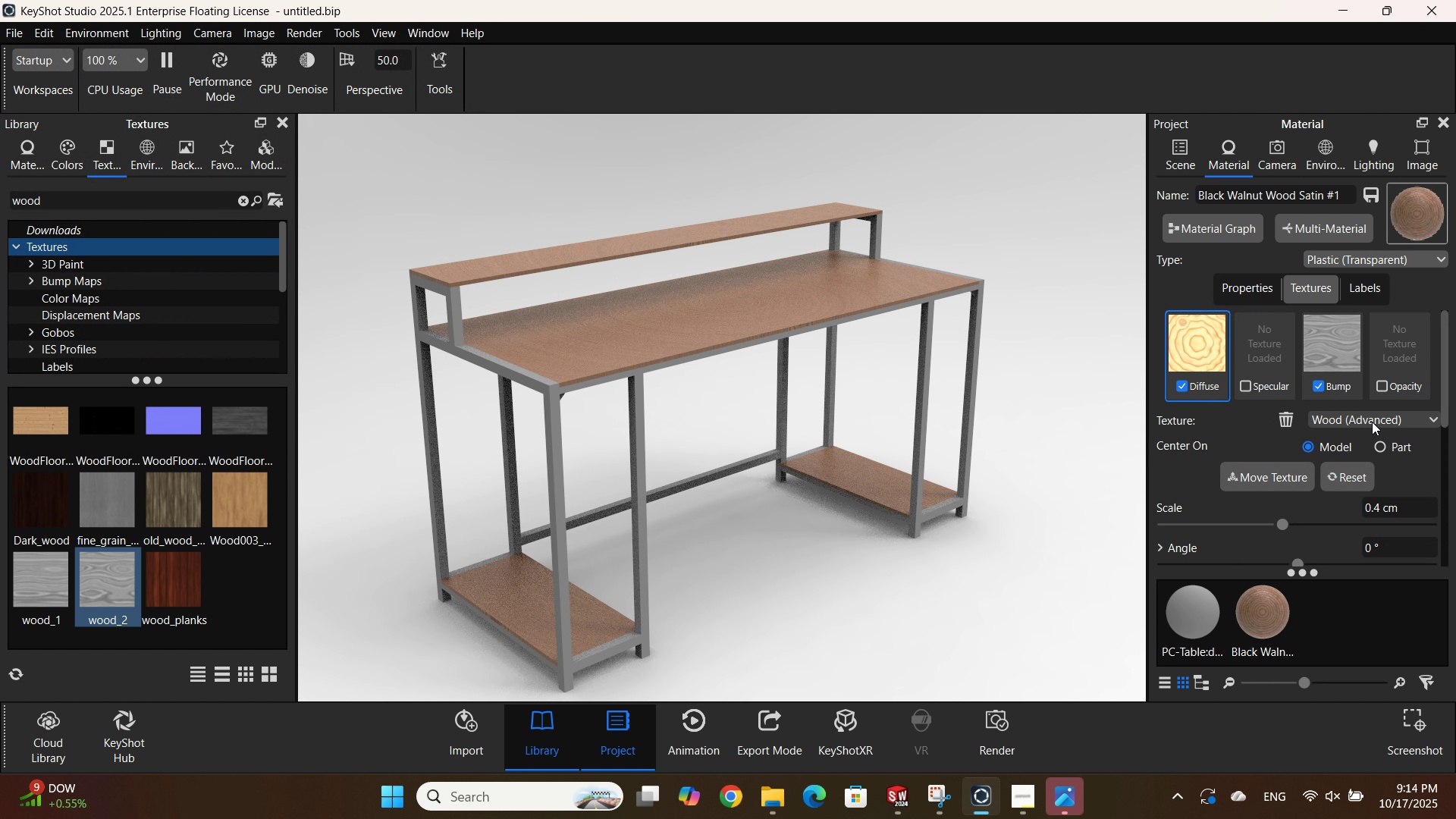 
left_click([1372, 422])
 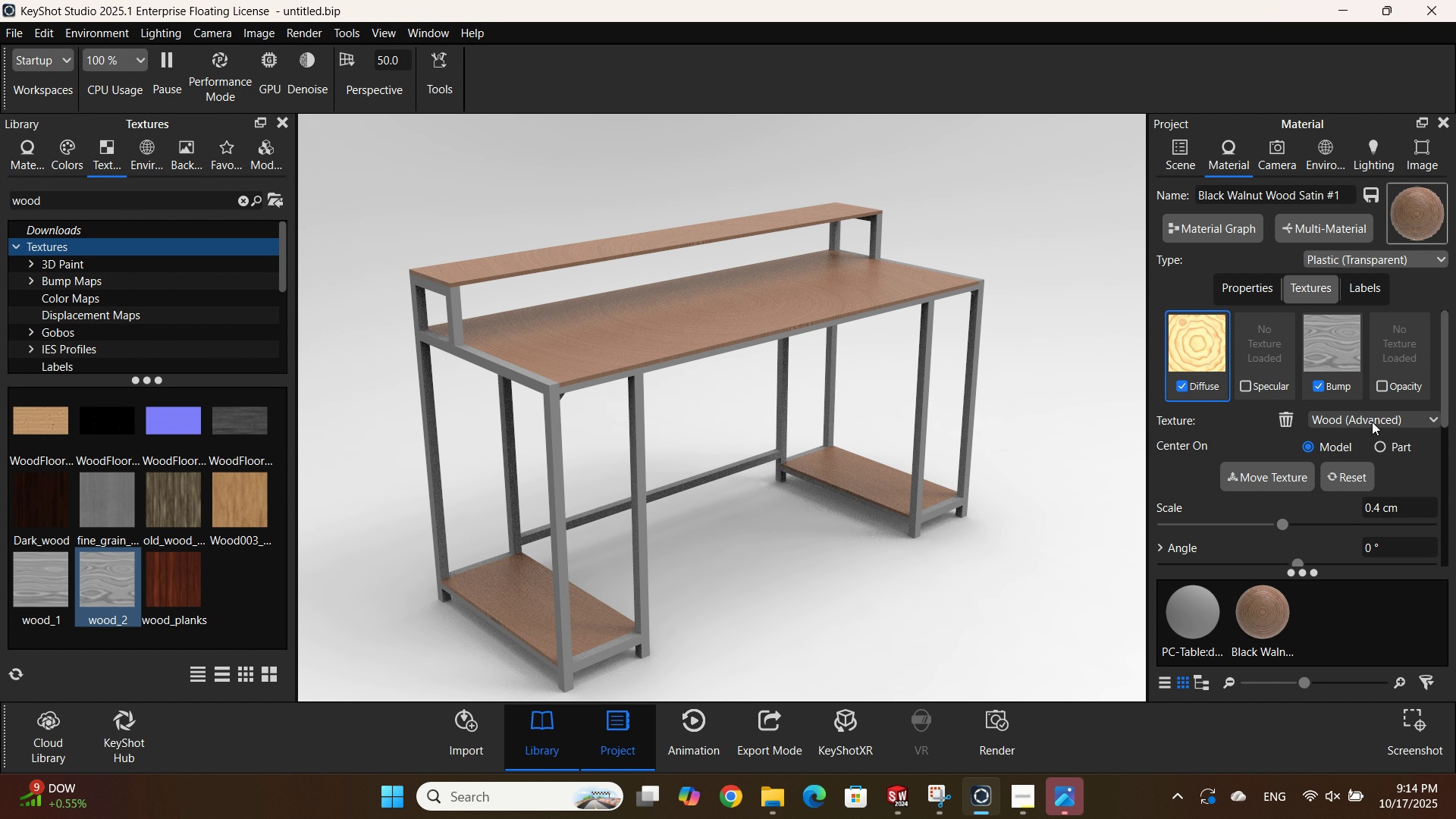 
double_click([1372, 422])
 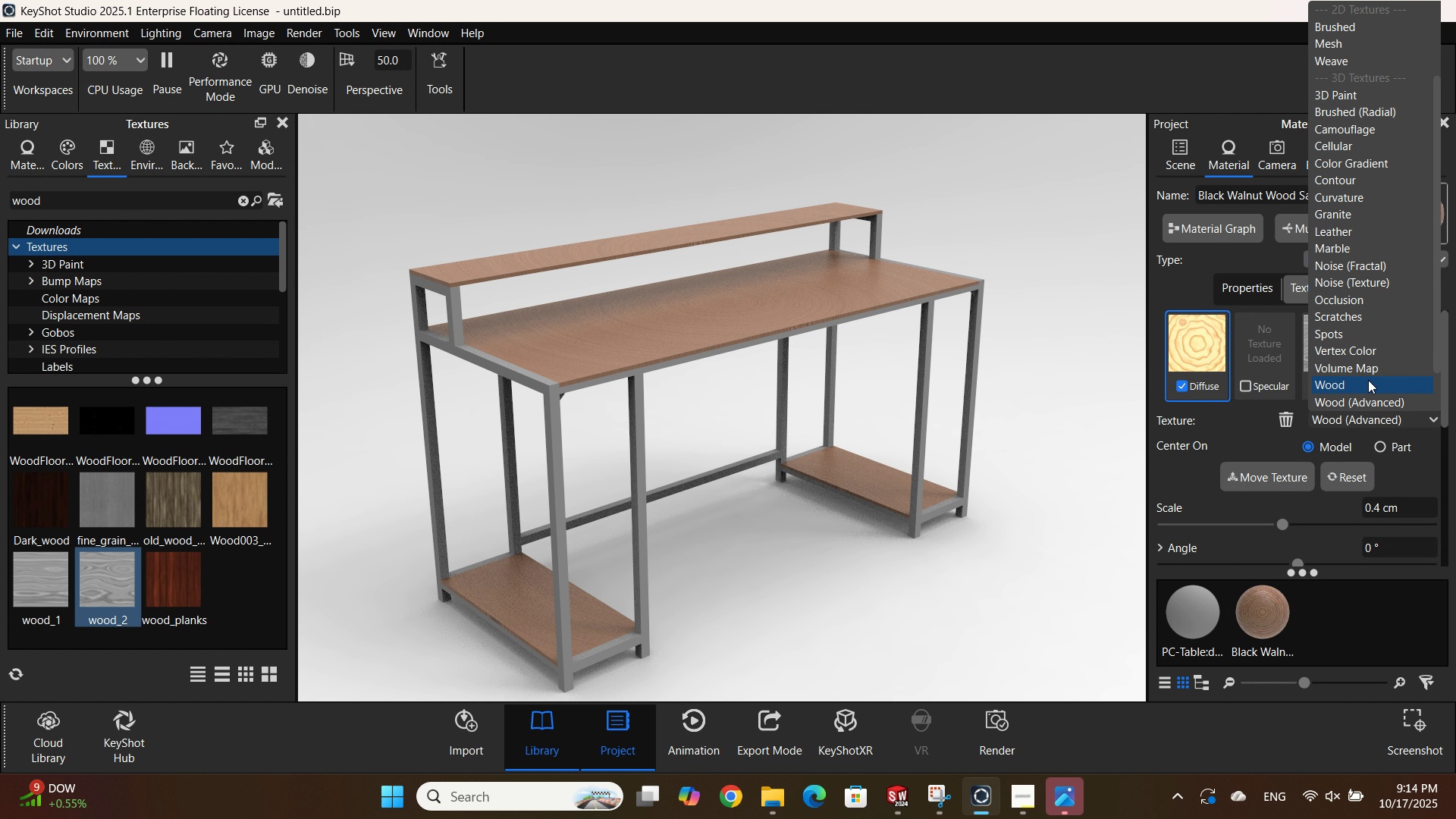 
left_click([1368, 380])
 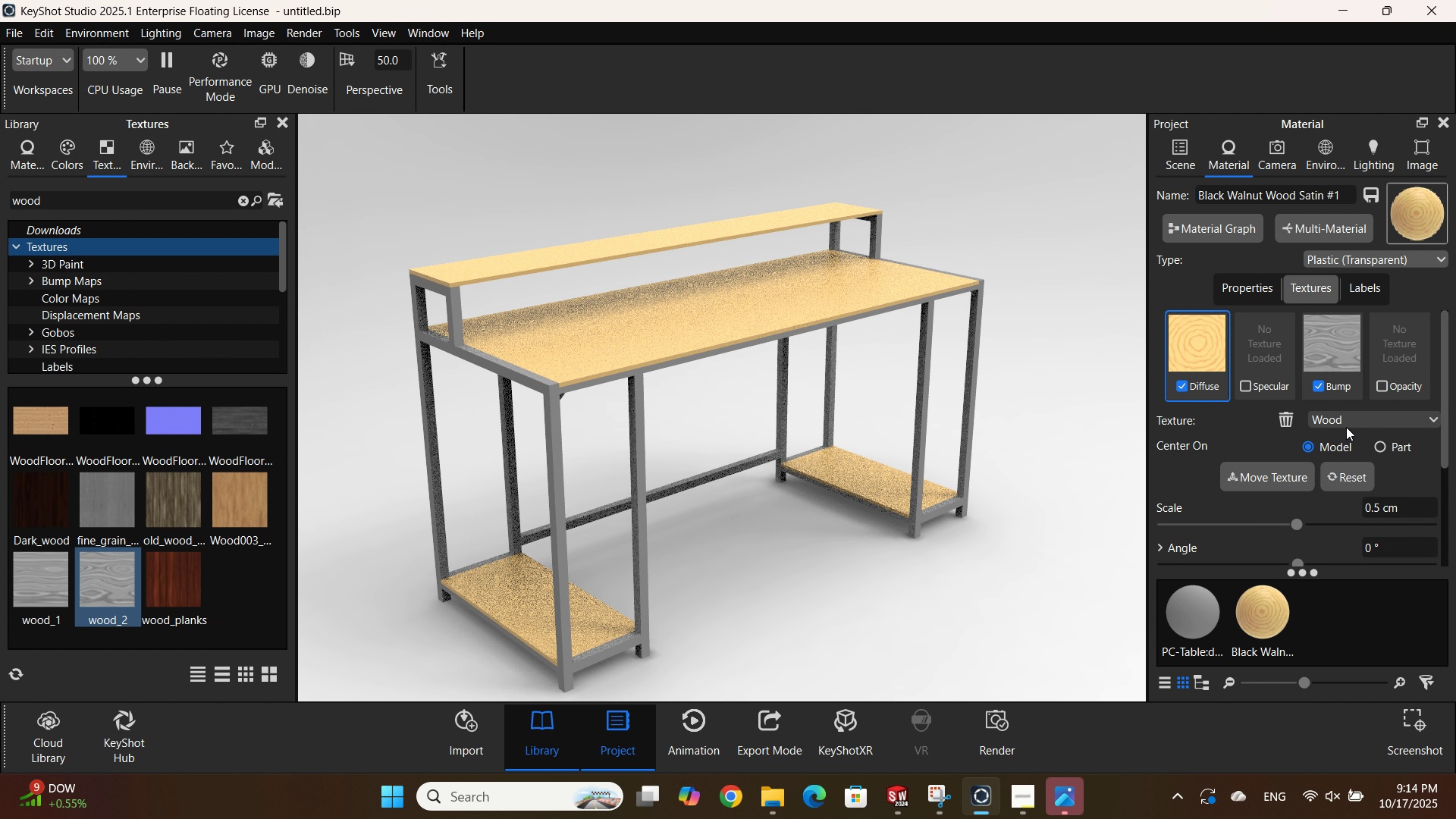 
left_click([1348, 420])
 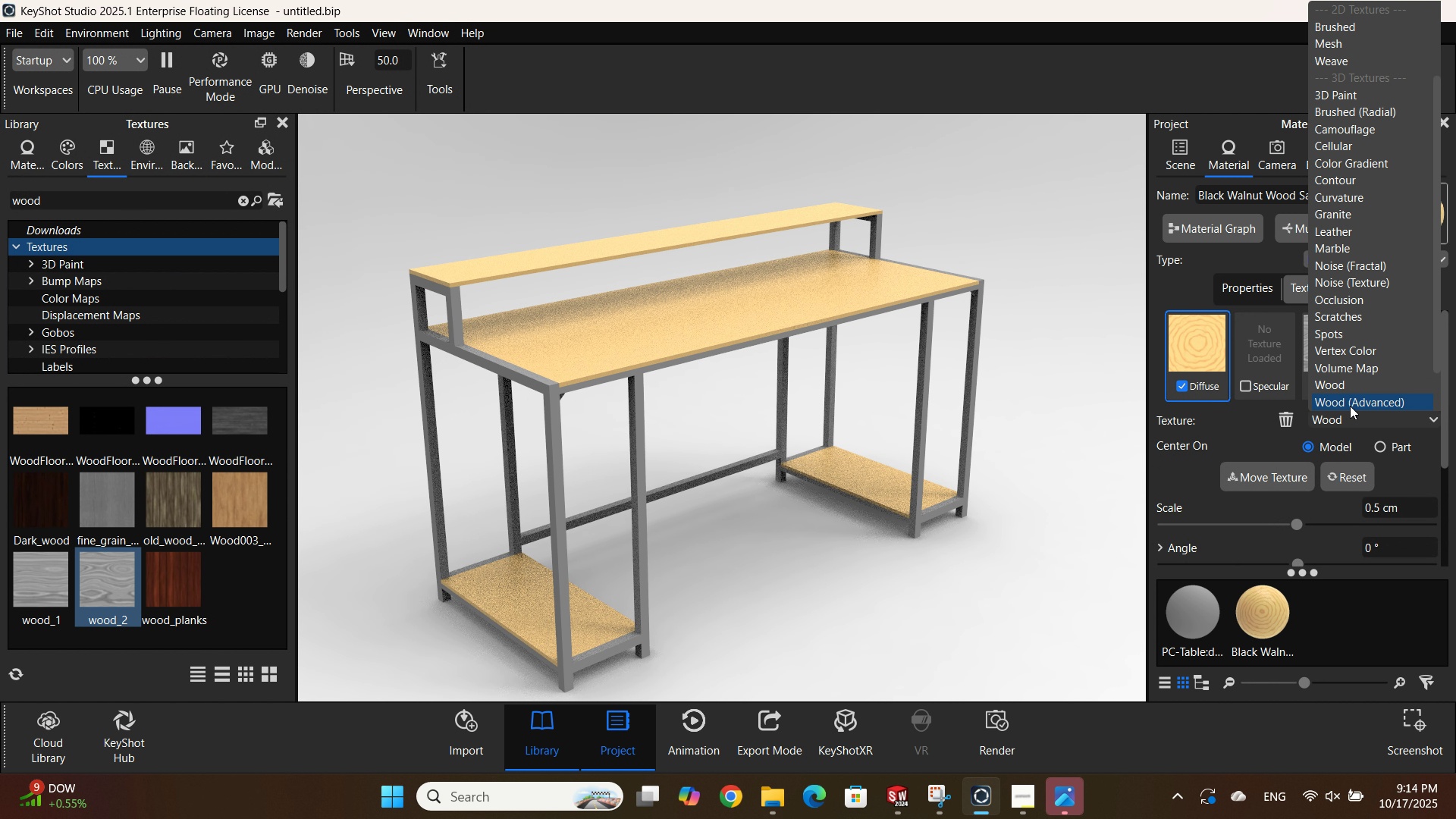 
left_click([1350, 406])
 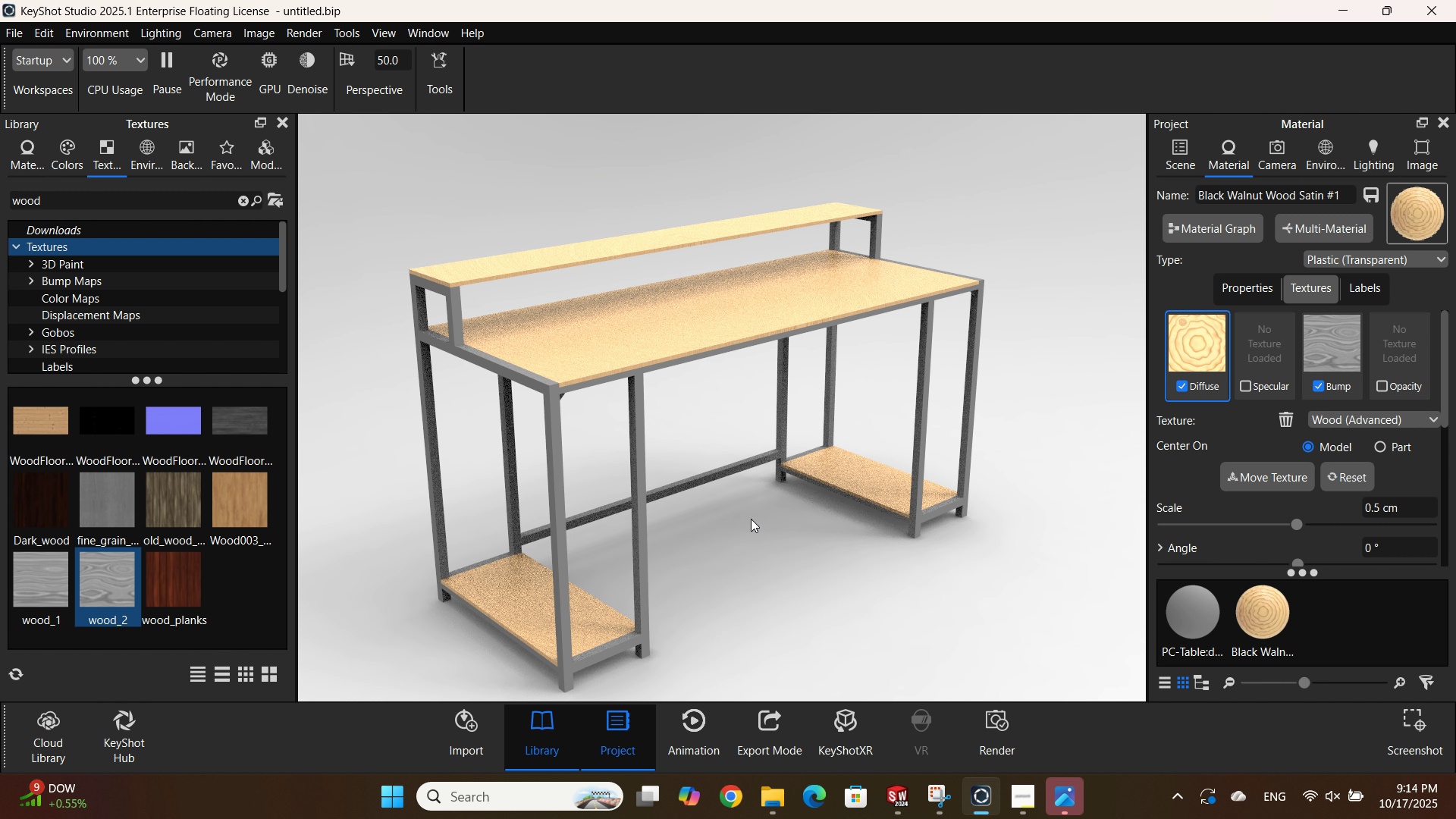 
left_click([814, 498])
 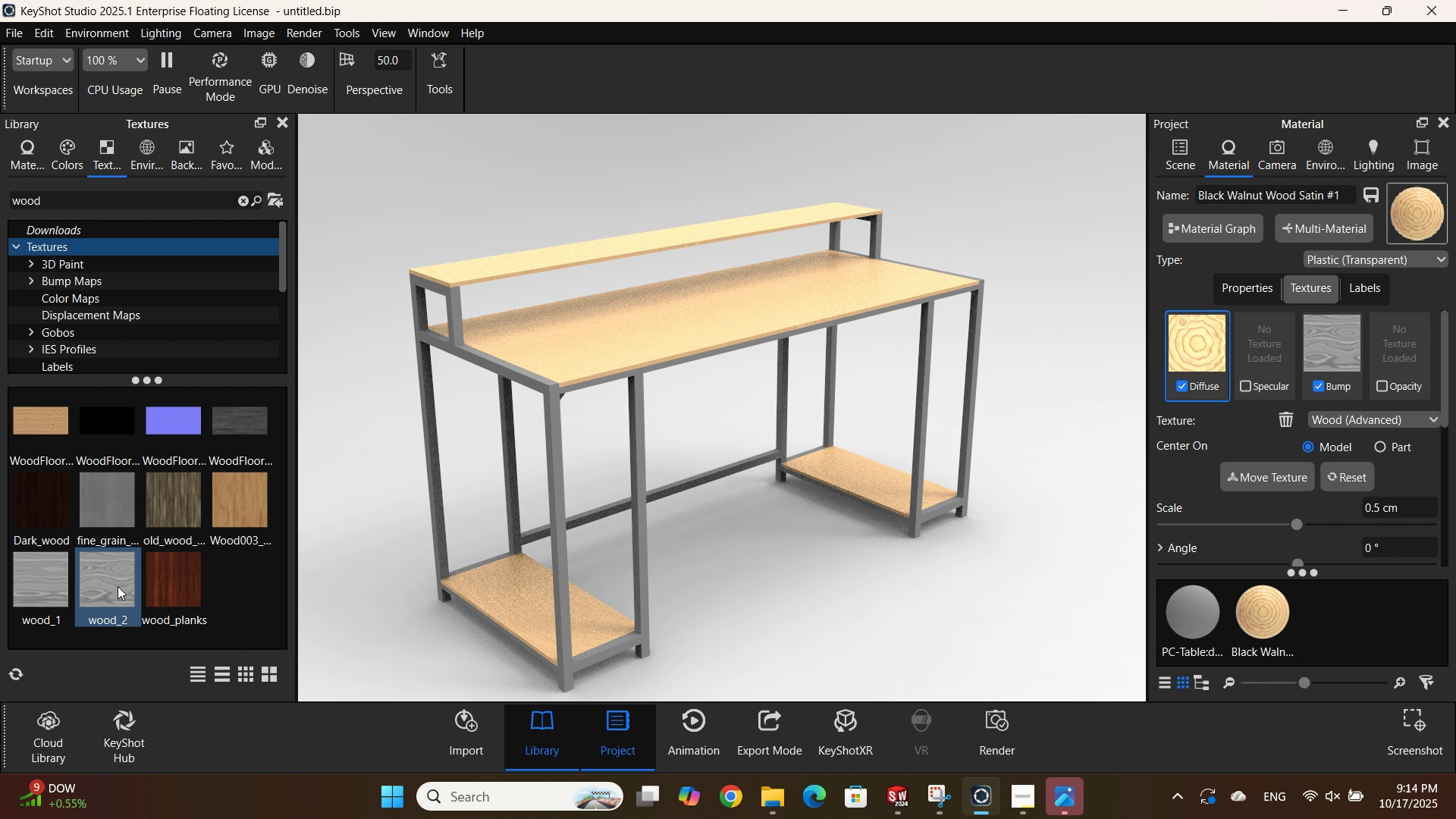 
scroll: coordinate [103, 538], scroll_direction: up, amount: 4.0
 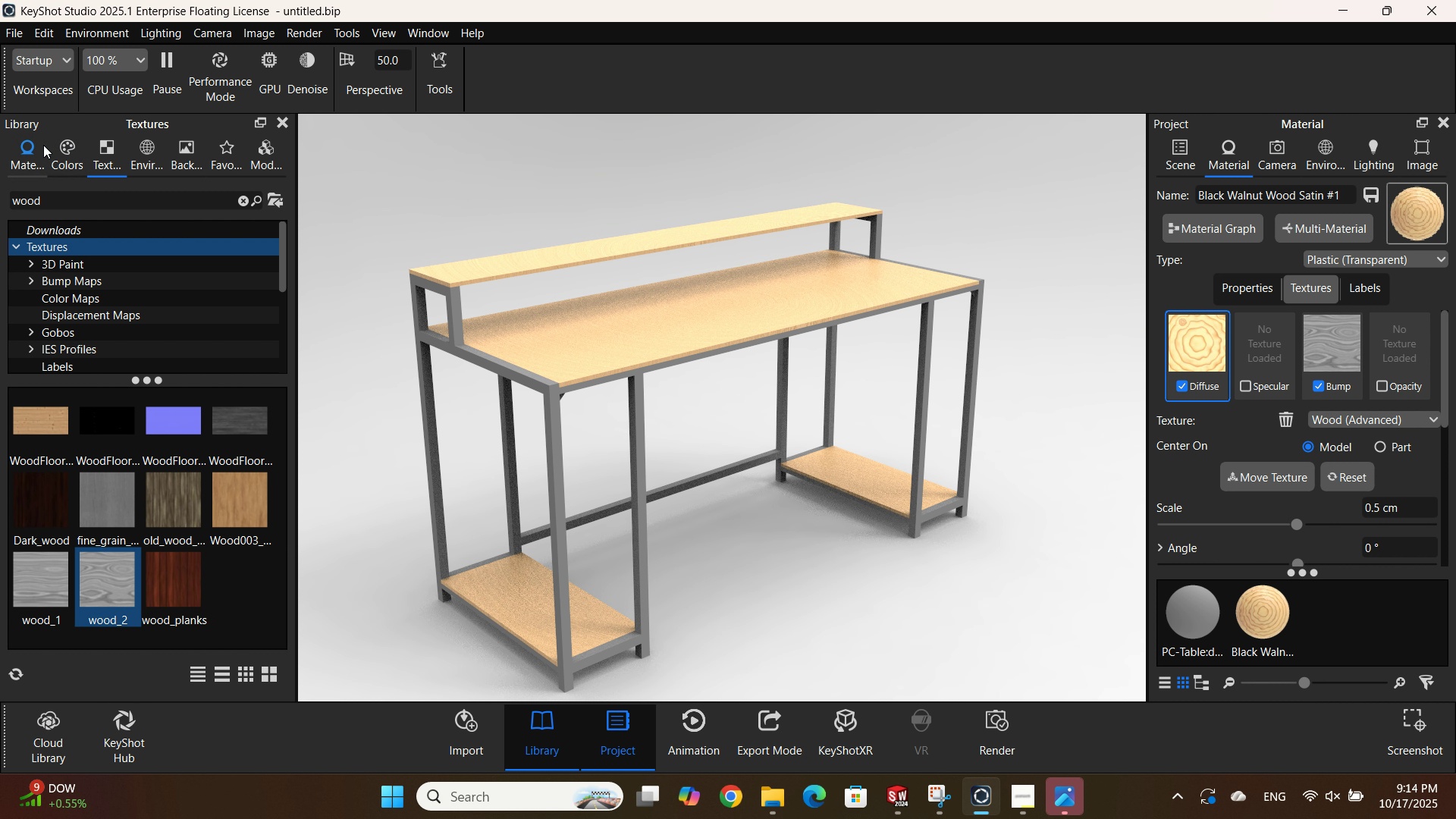 
left_click([17, 147])
 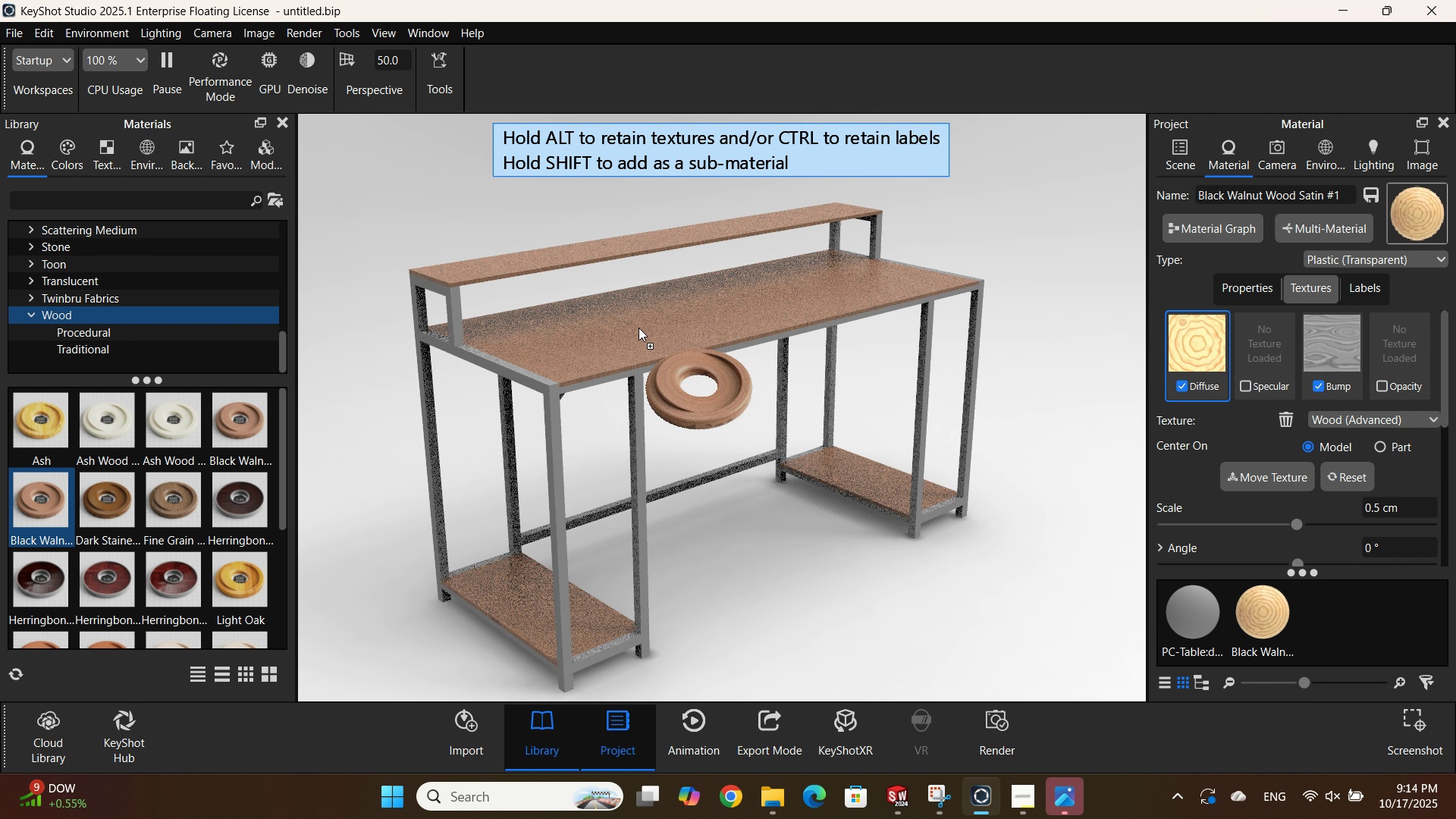 
left_click([767, 491])
 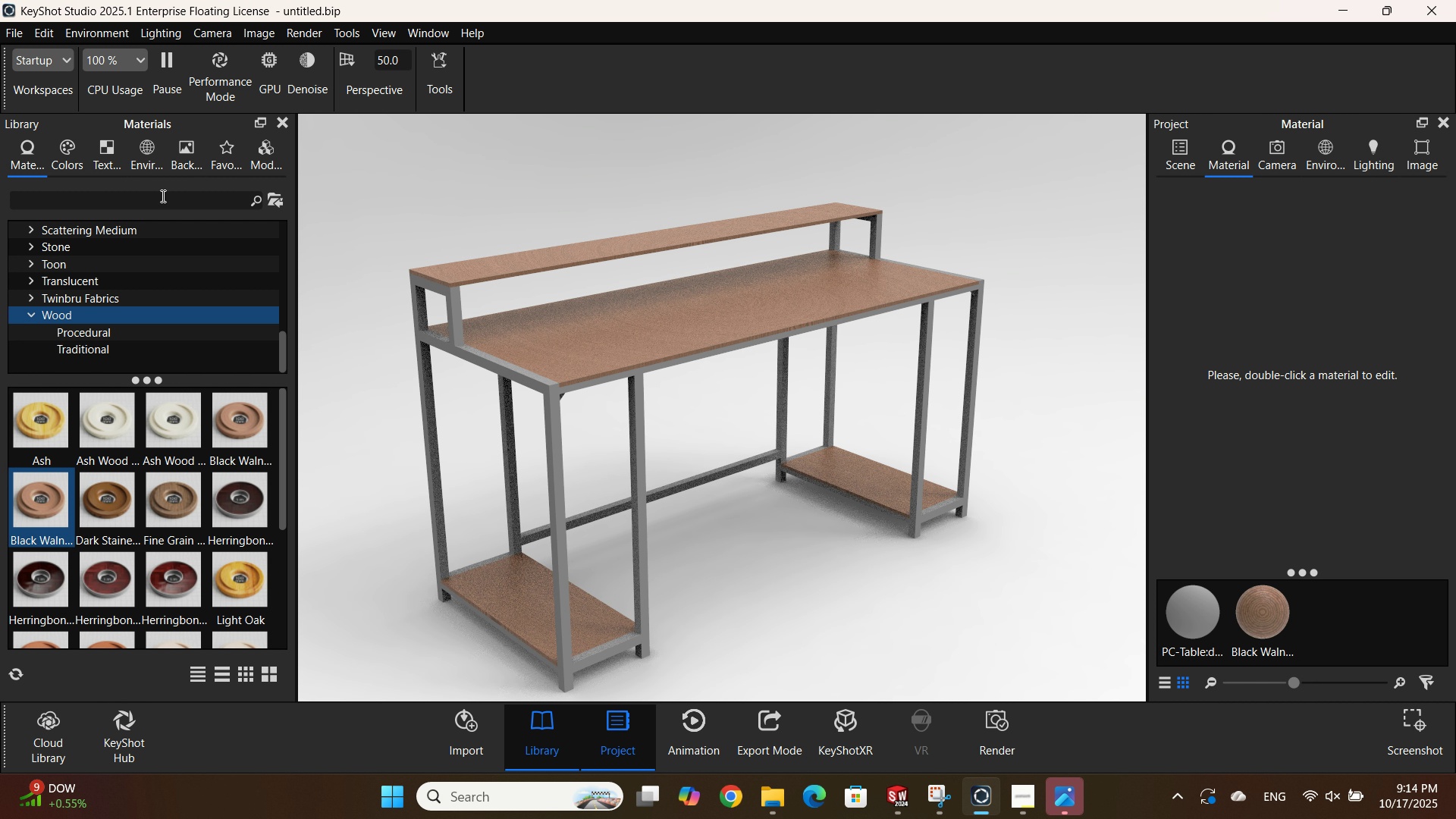 
left_click([103, 167])
 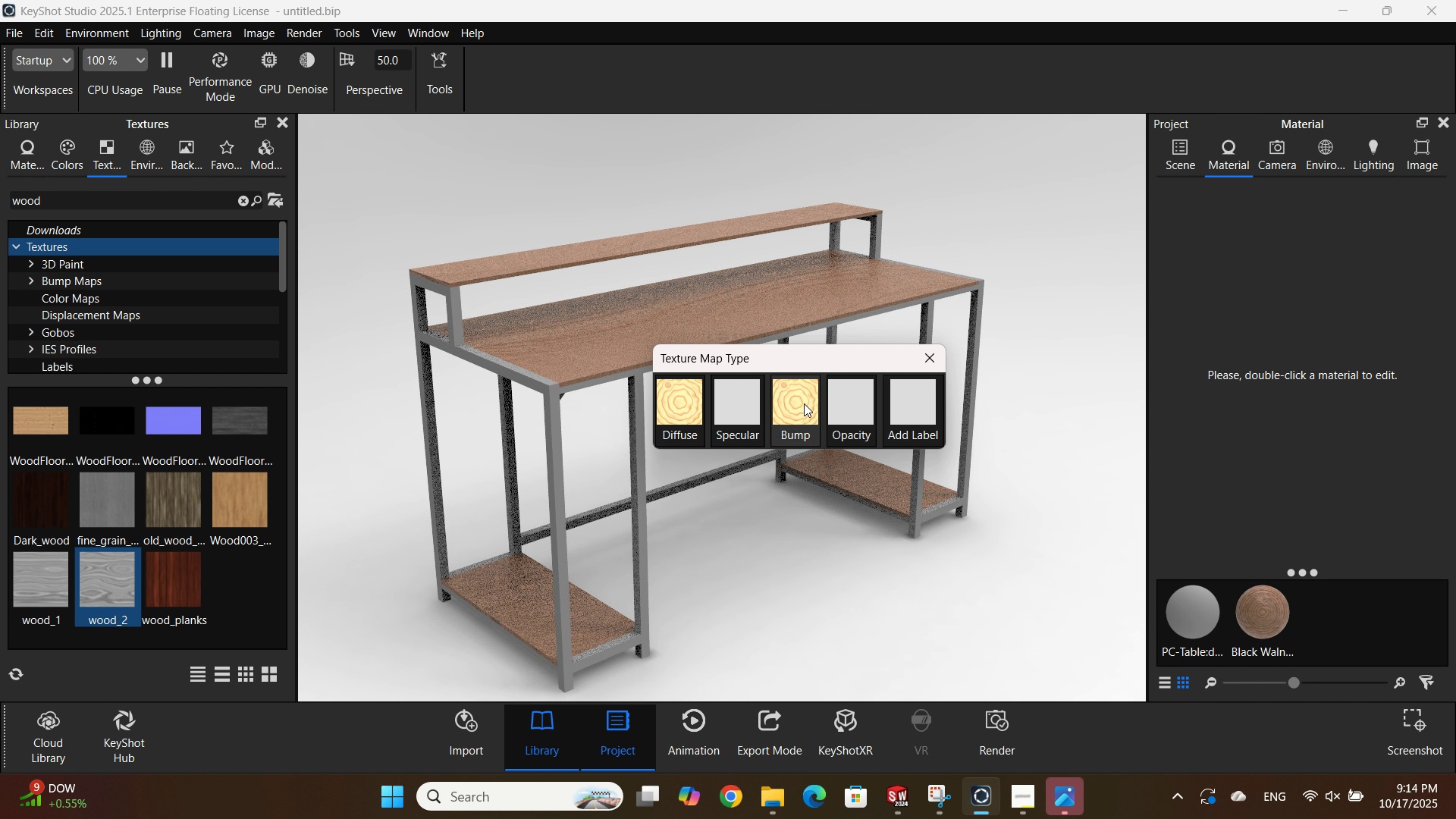 
wait(9.25)
 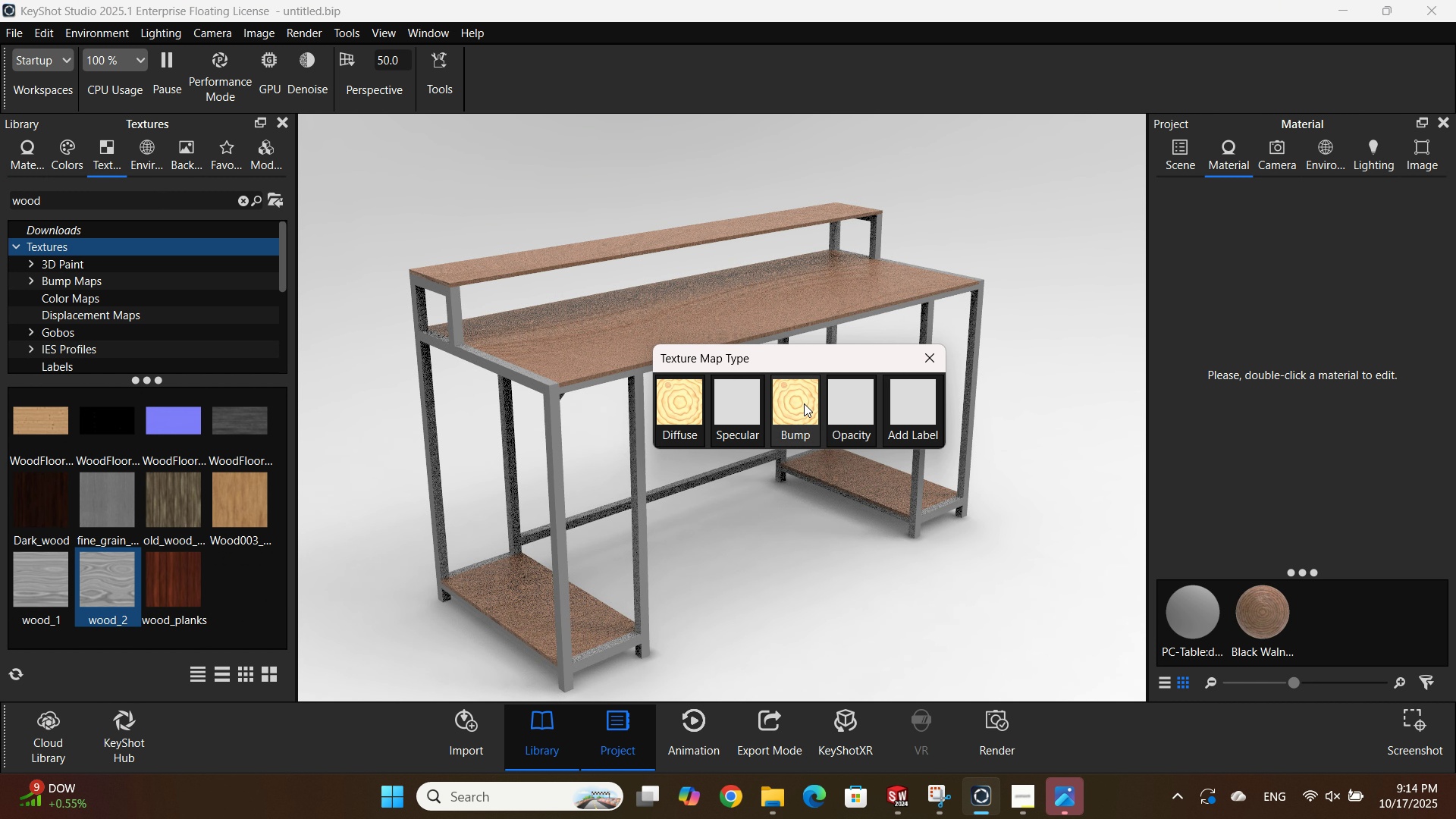 
left_click([808, 405])
 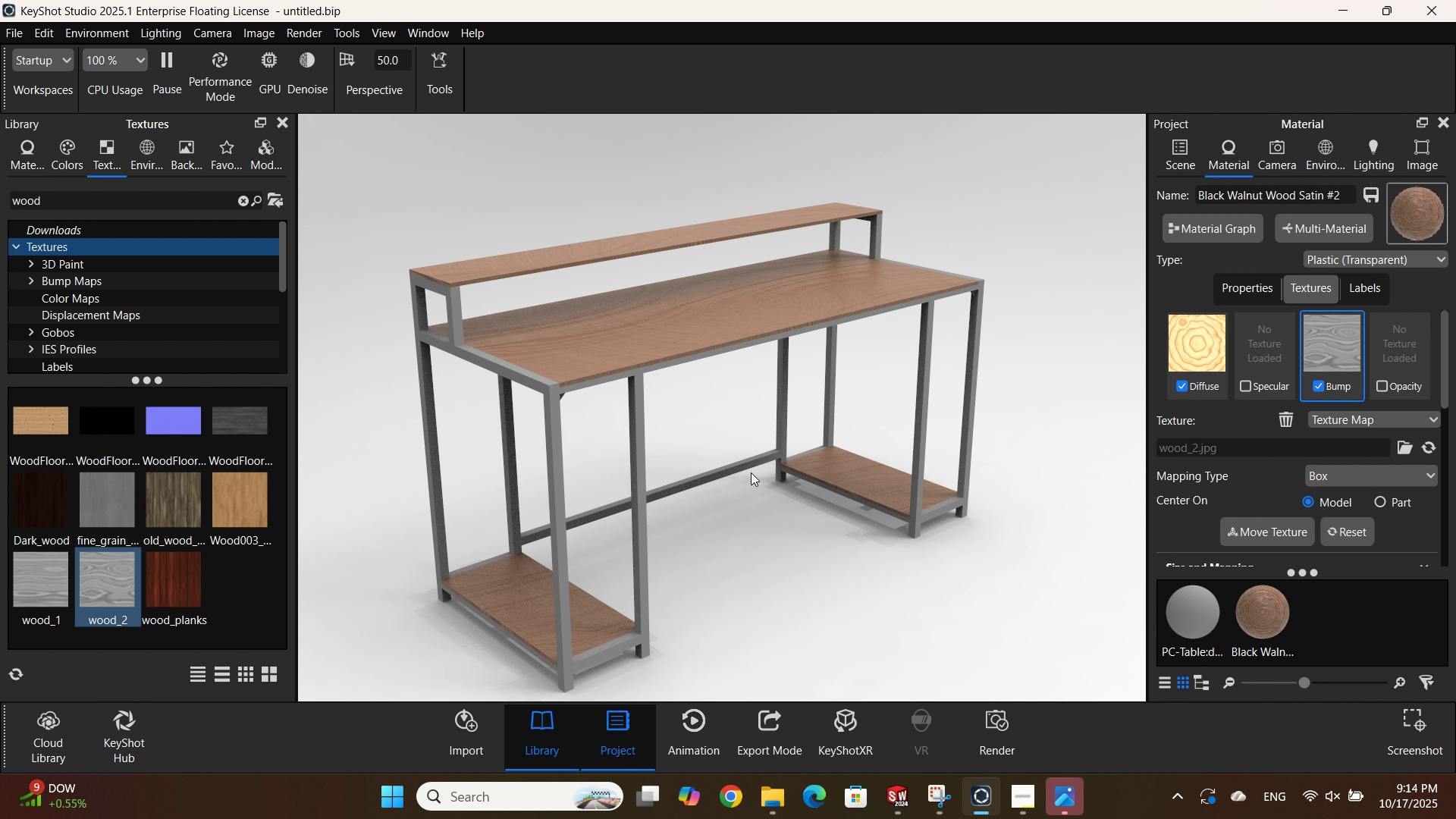 
wait(12.48)
 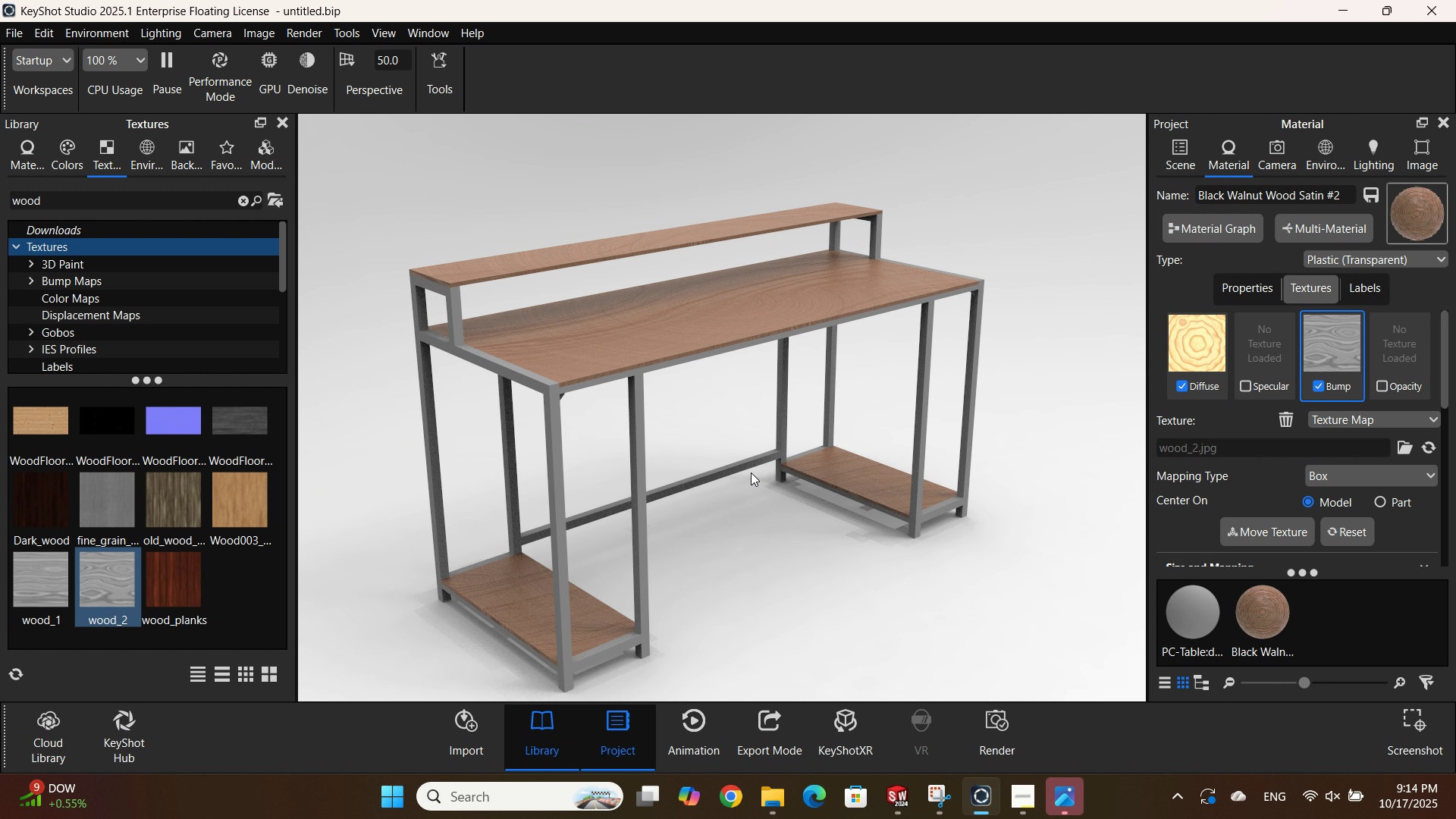 
left_click([1448, 128])
 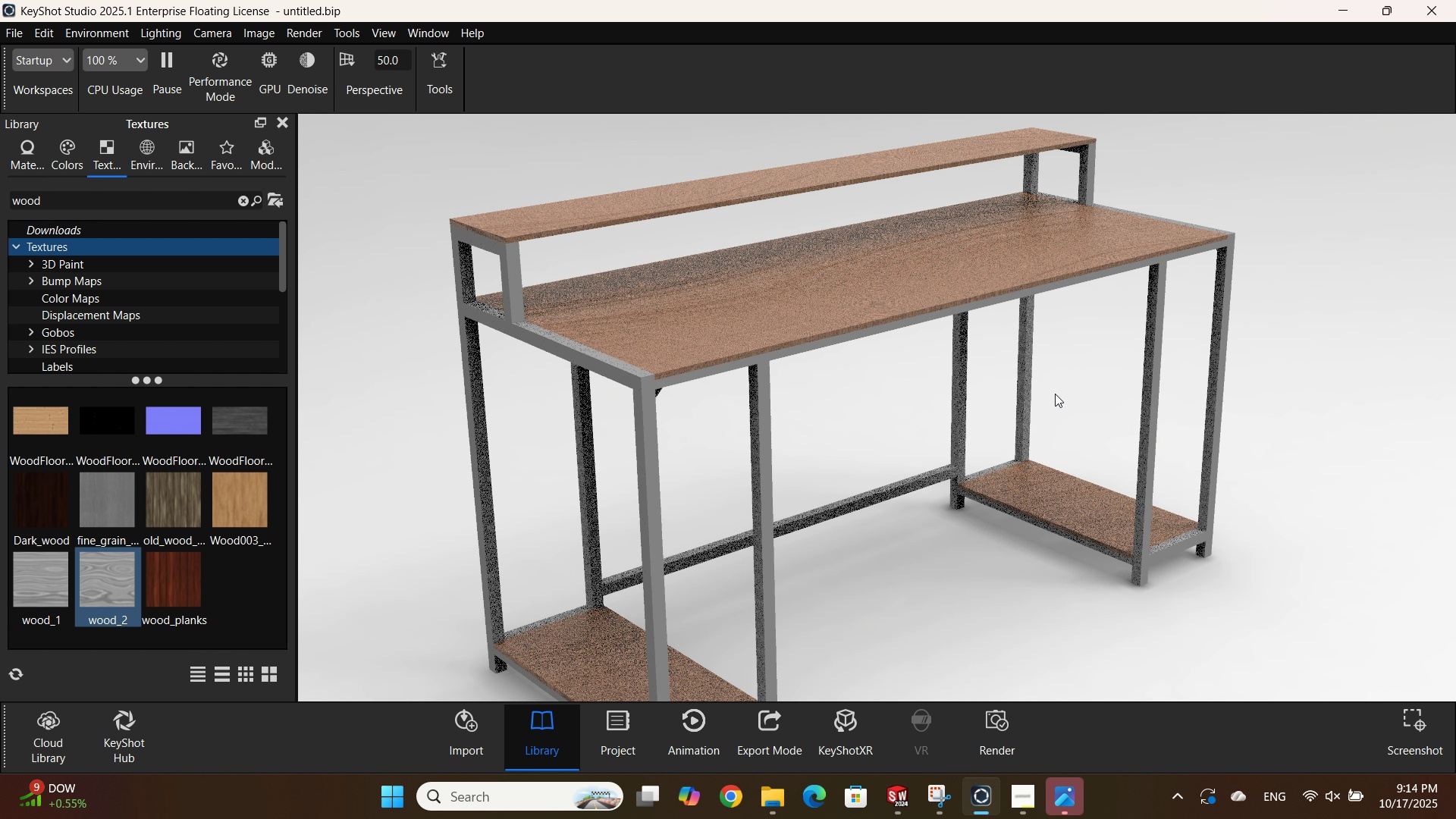 
scroll: coordinate [978, 415], scroll_direction: up, amount: 3.0
 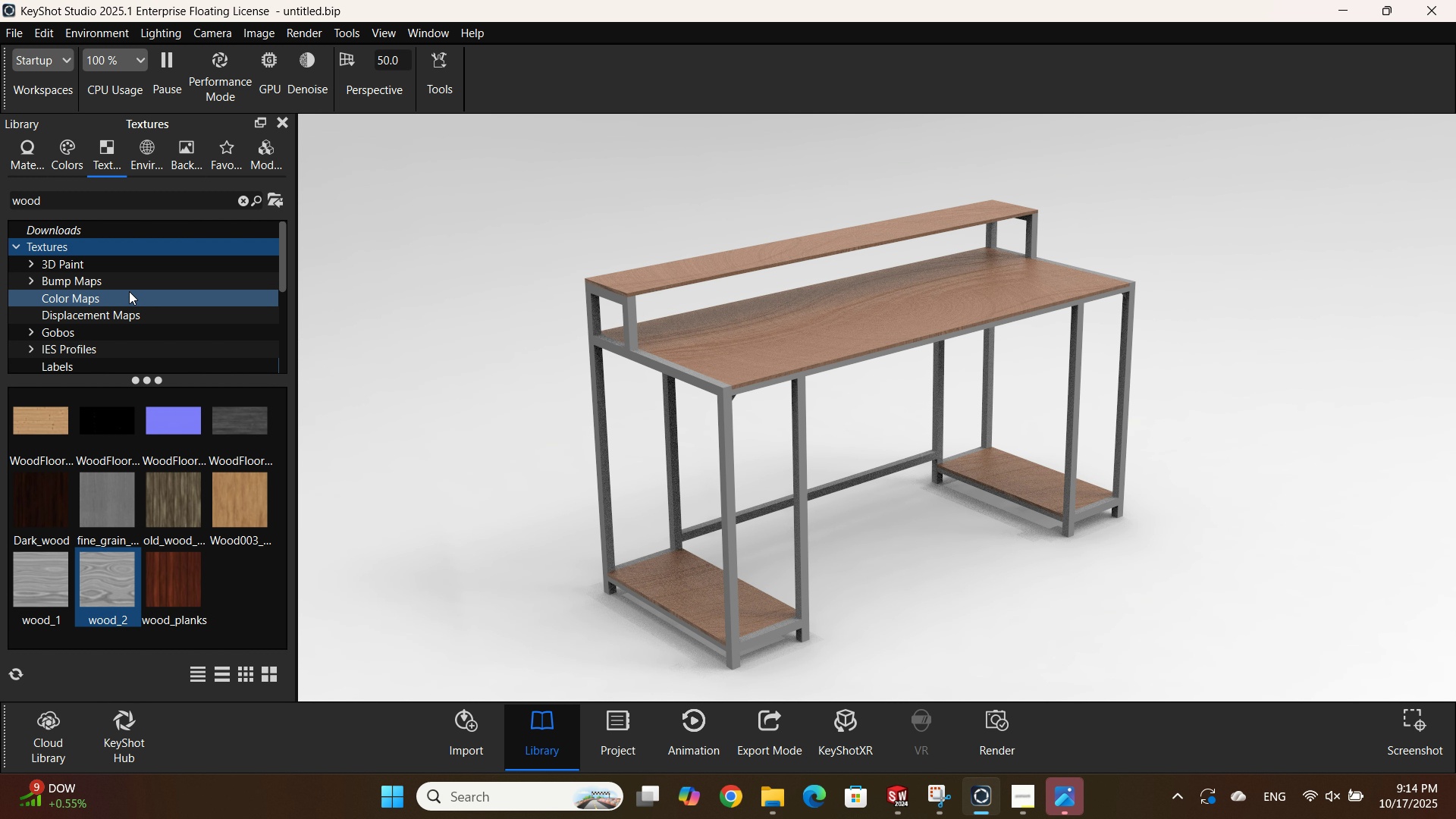 
left_click([36, 161])
 